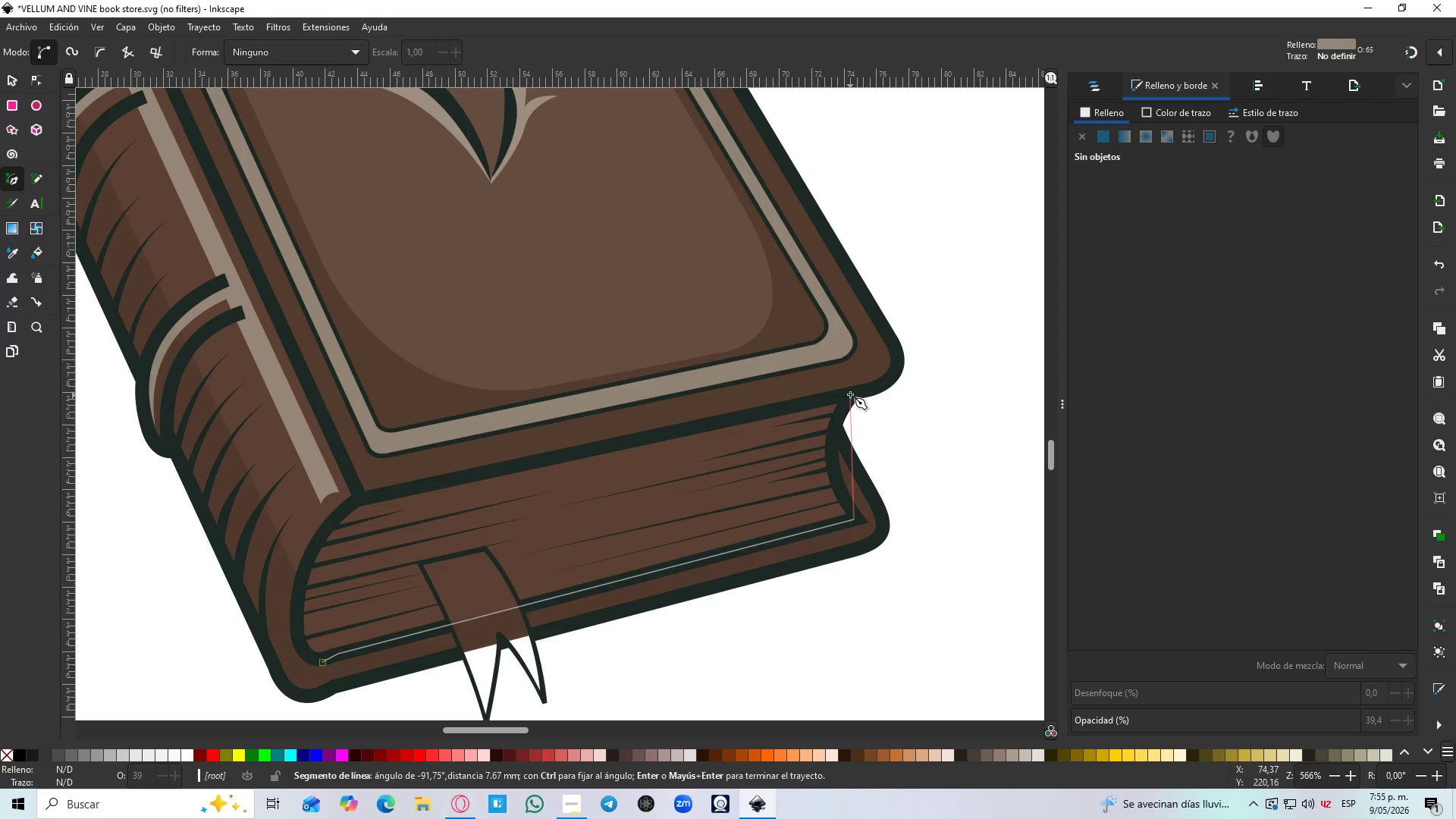 
left_click_drag(start_coordinate=[850, 394], to_coordinate=[894, 341])
 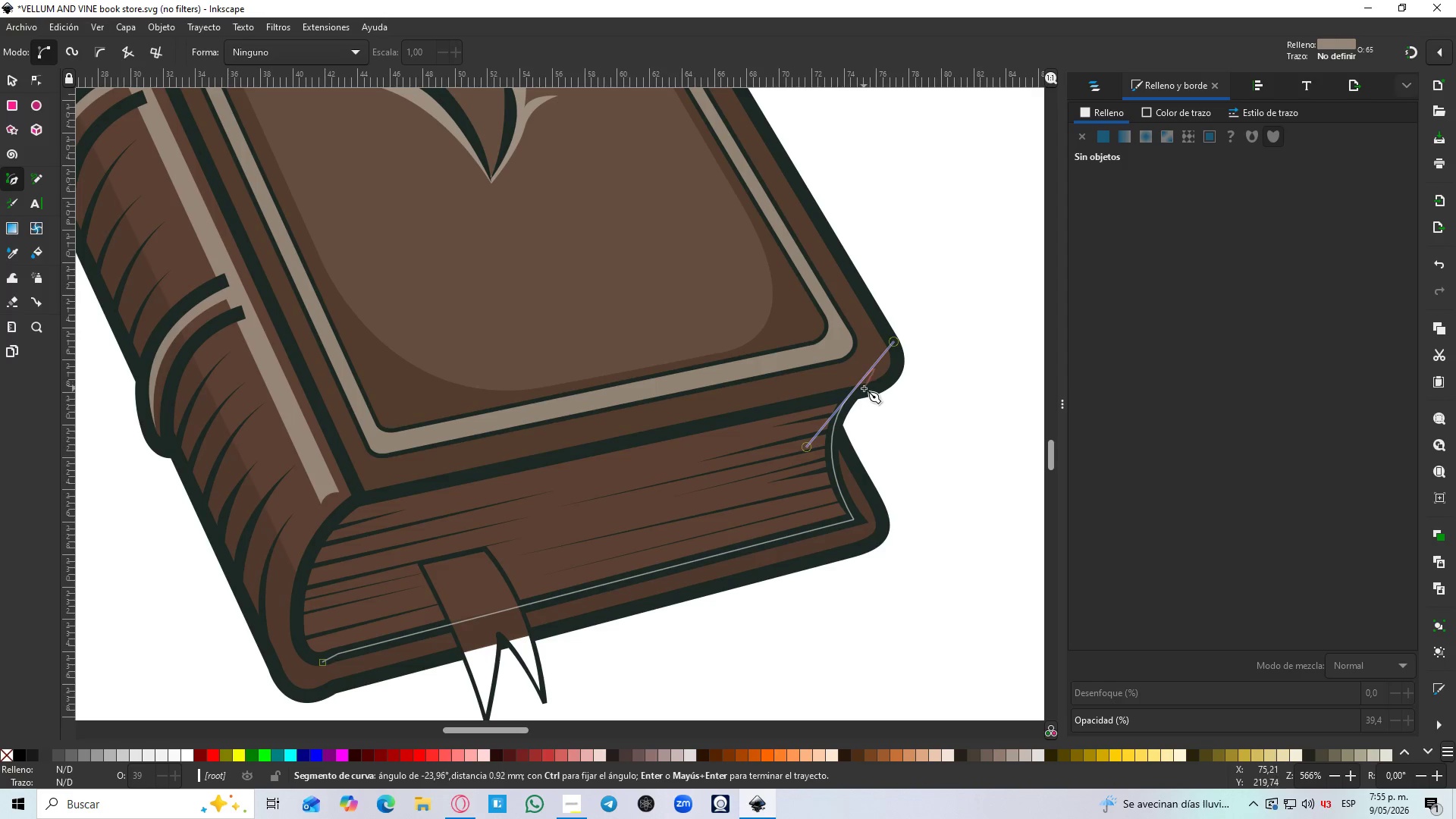 
key(Shift+L)
 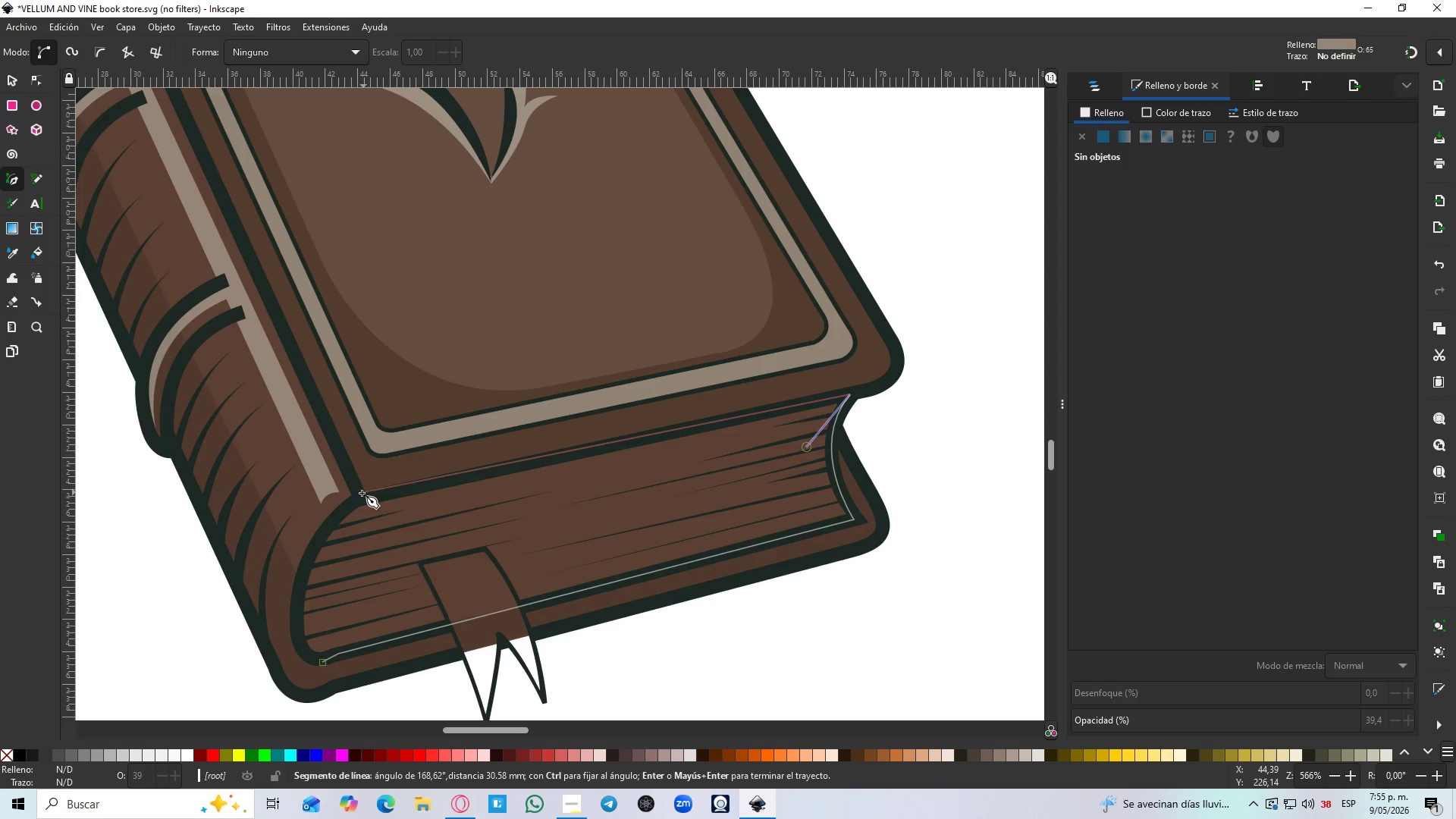 
left_click([356, 496])
 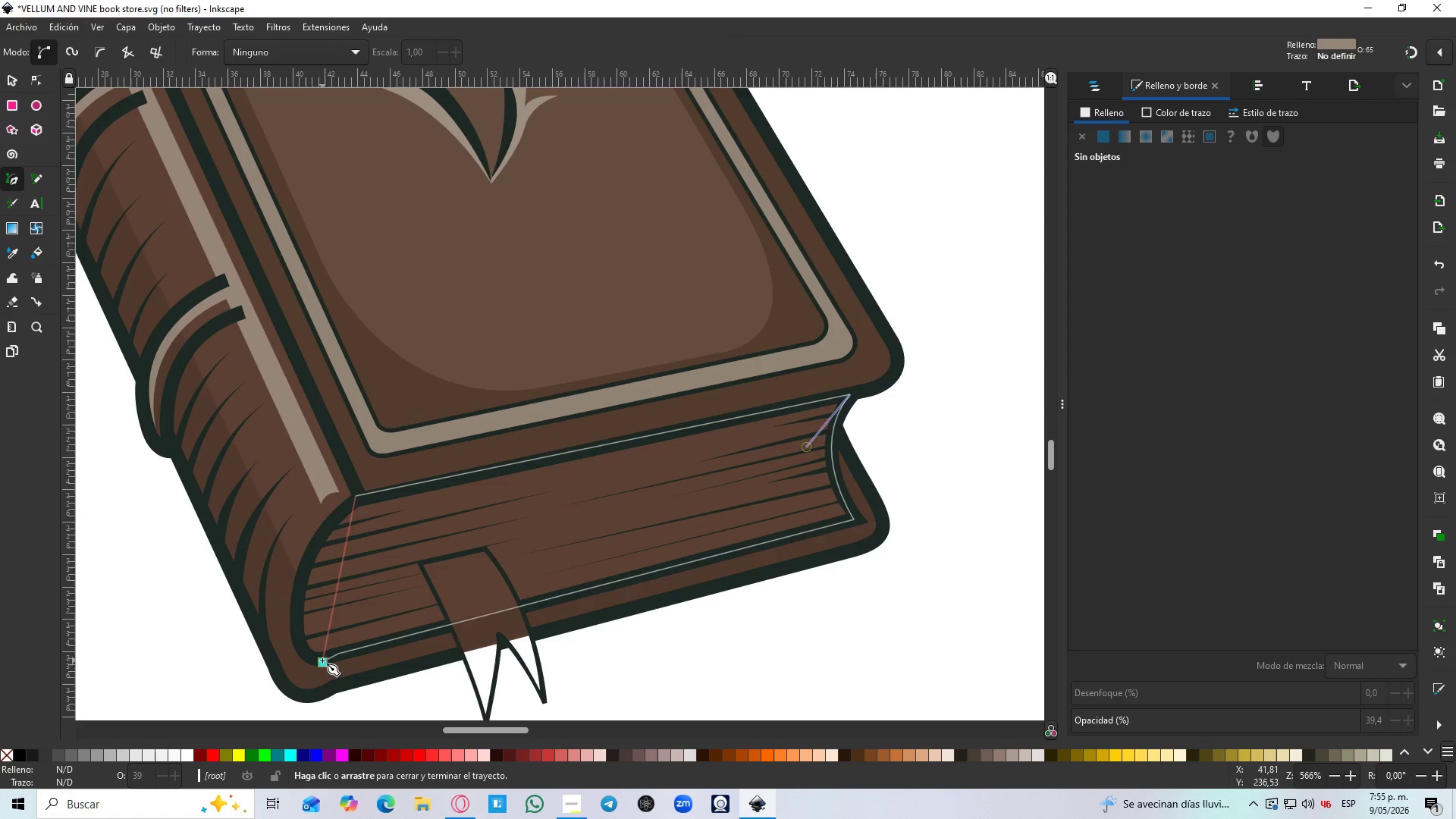 
left_click_drag(start_coordinate=[322, 661], to_coordinate=[395, 727])
 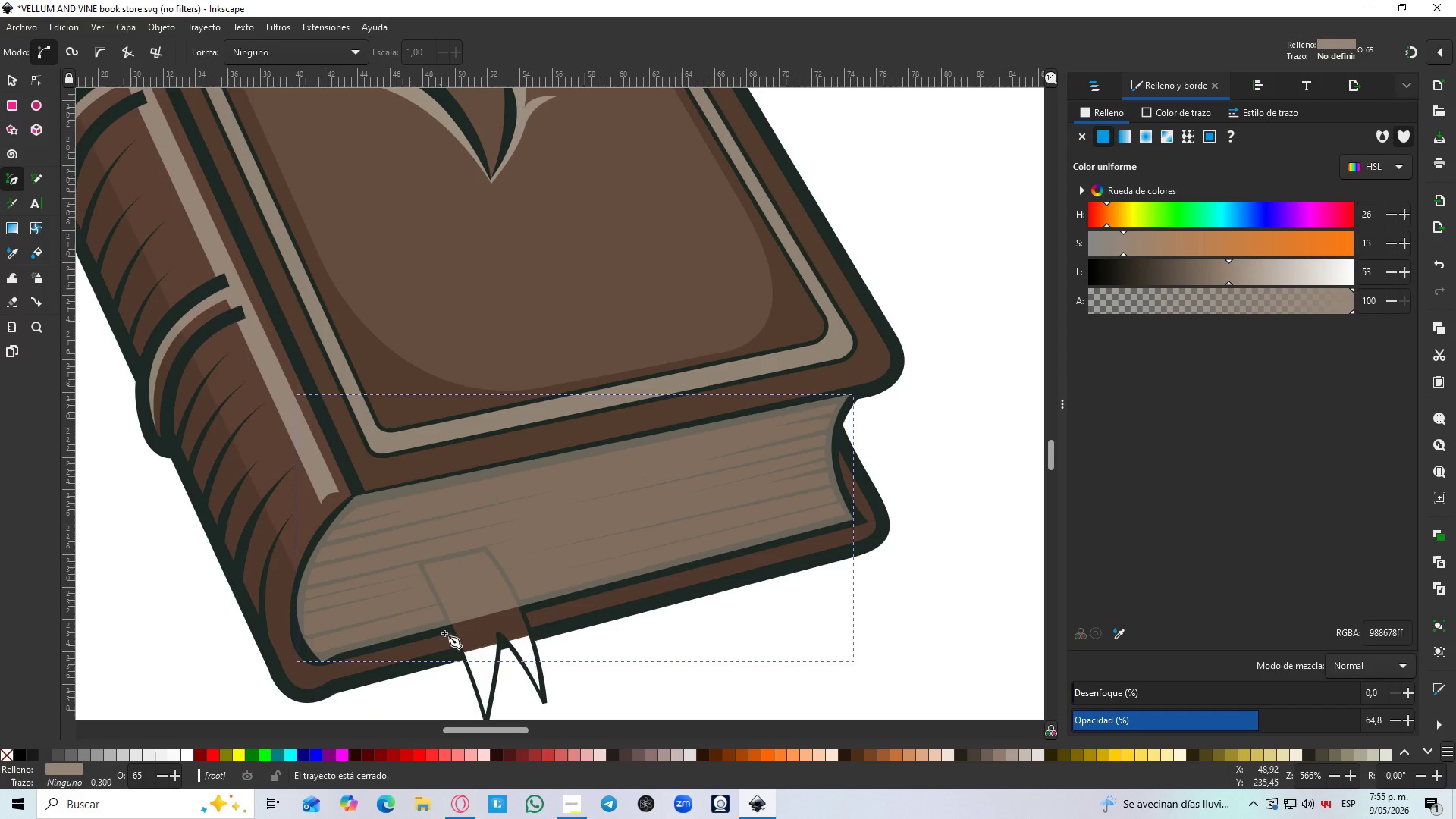 
hold_key(key=ControlLeft, duration=0.94)
 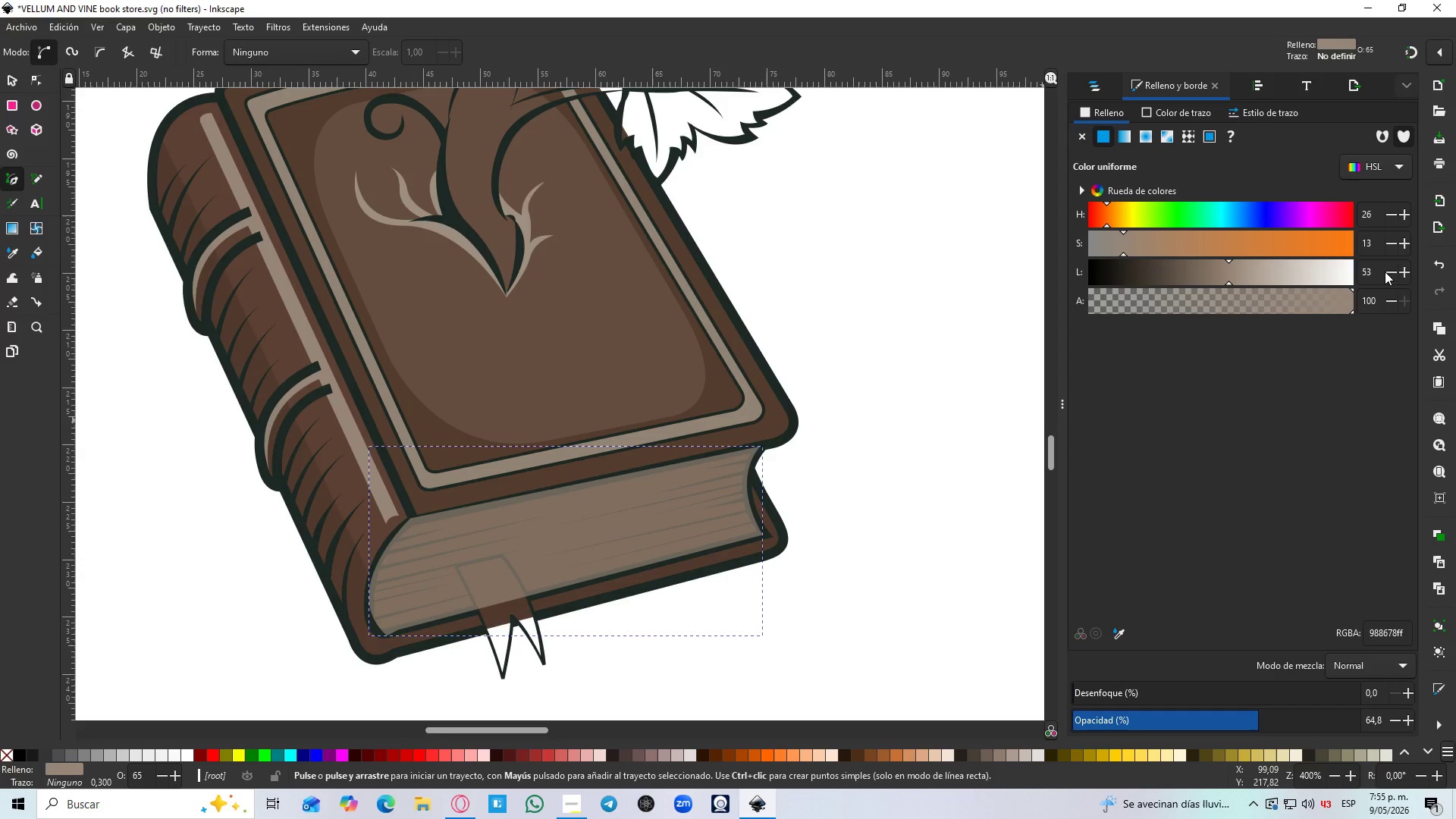 
left_click_drag(start_coordinate=[1259, 722], to_coordinate=[1351, 720])
 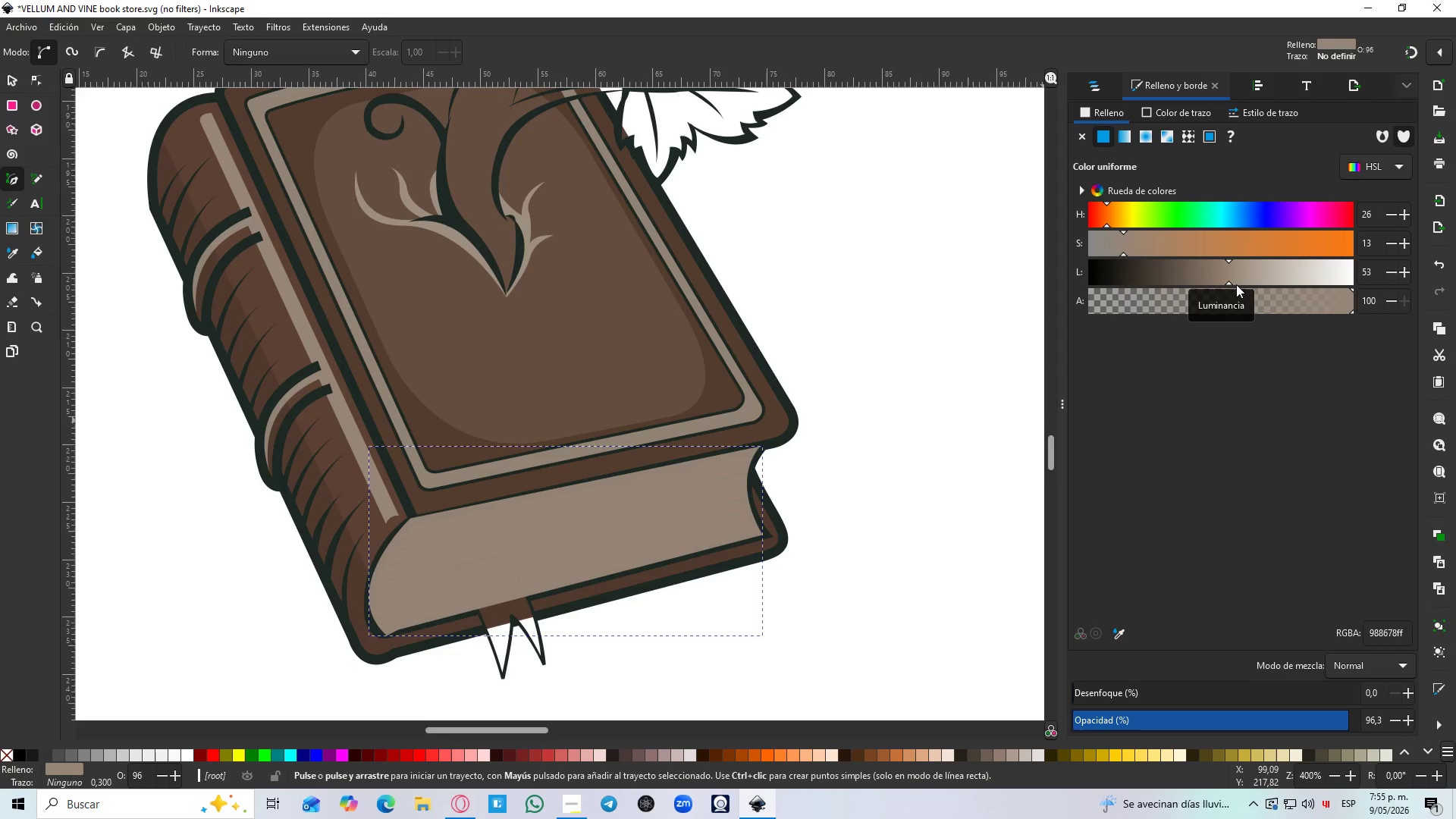 
scroll: coordinate [466, 593], scroll_direction: down, amount: 2.0
 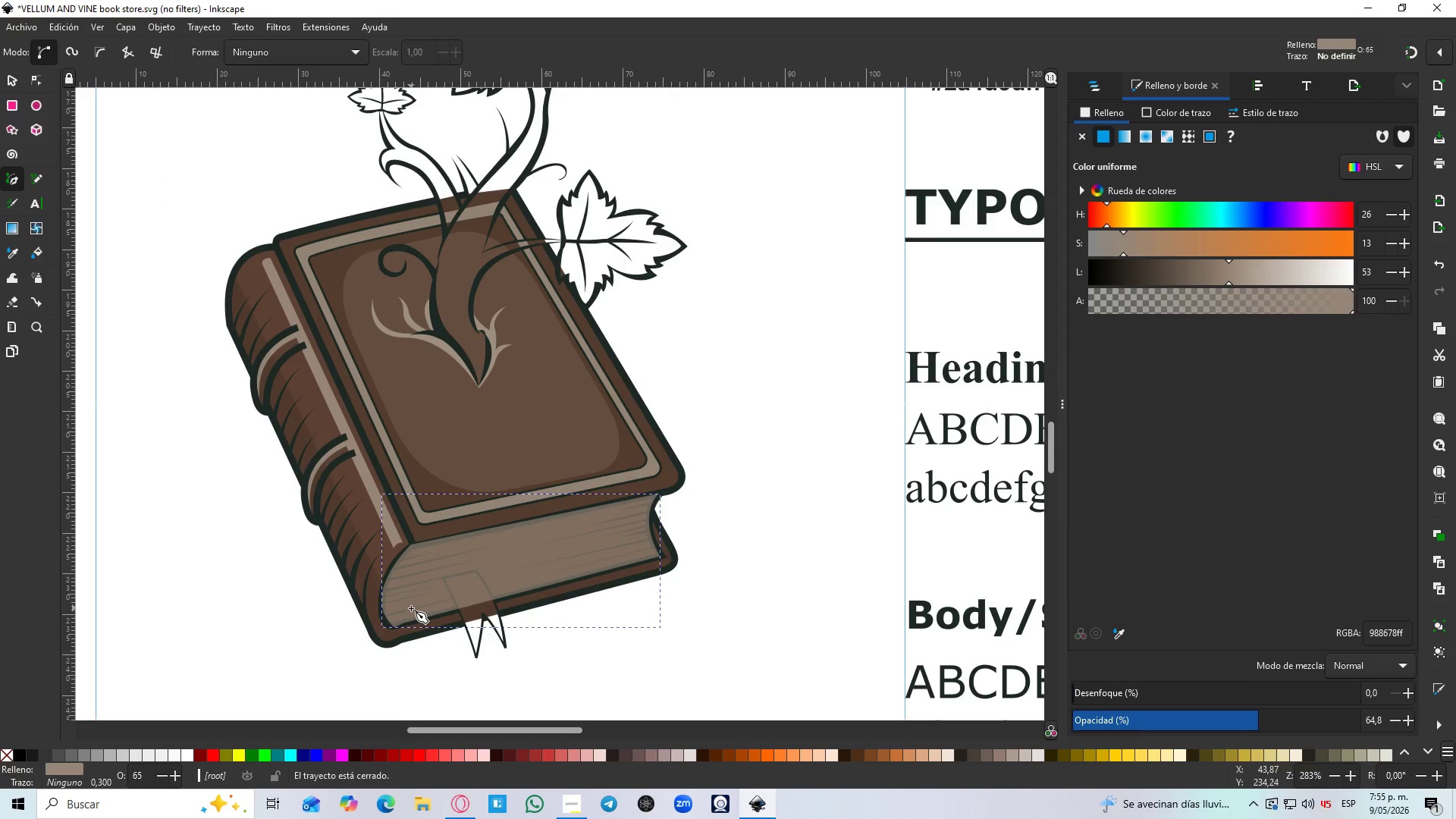 
scroll: coordinate [411, 608], scroll_direction: up, amount: 1.0
 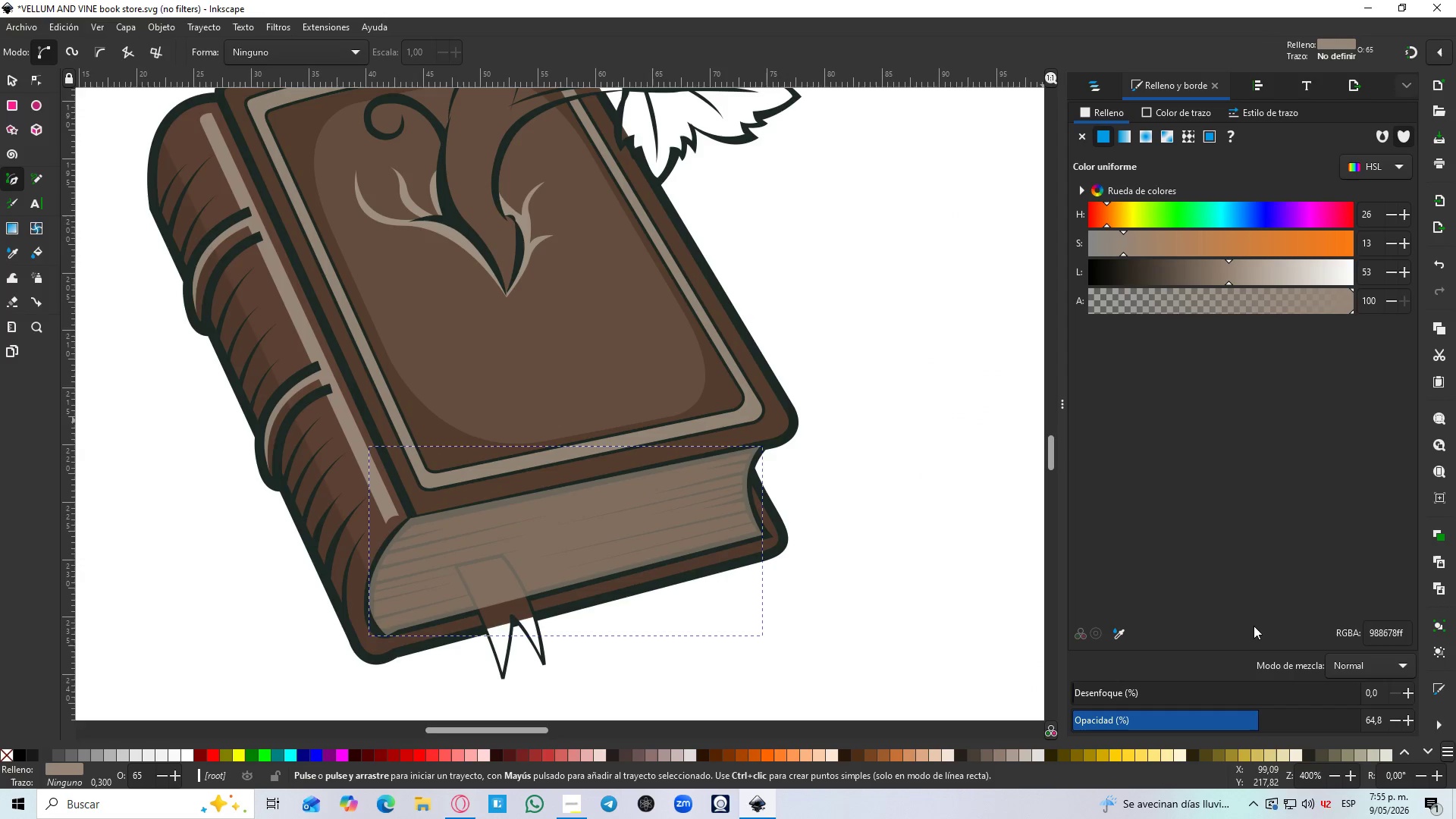 
left_click_drag(start_coordinate=[1236, 284], to_coordinate=[1262, 284])
 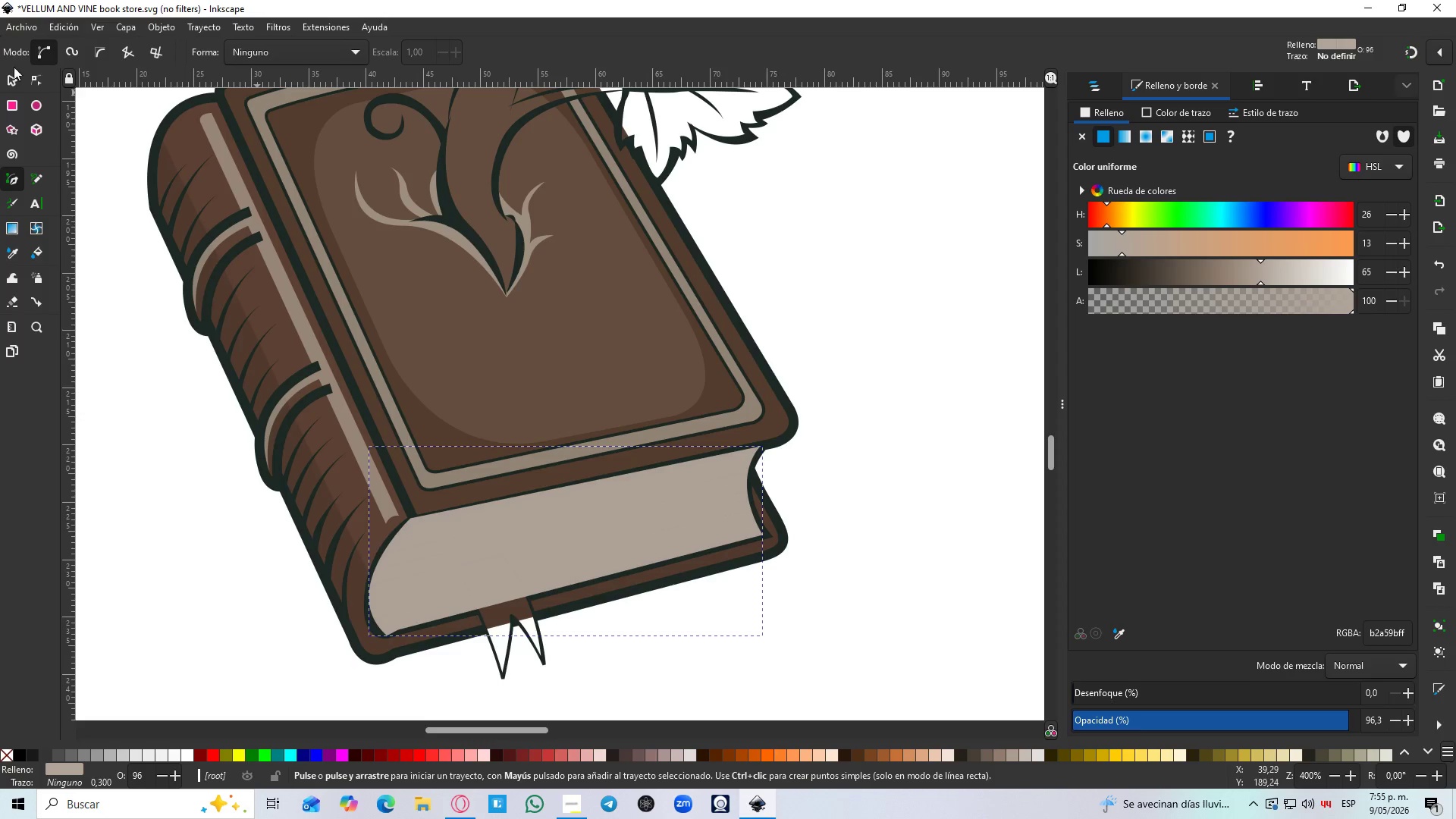 
left_click([8, 85])
 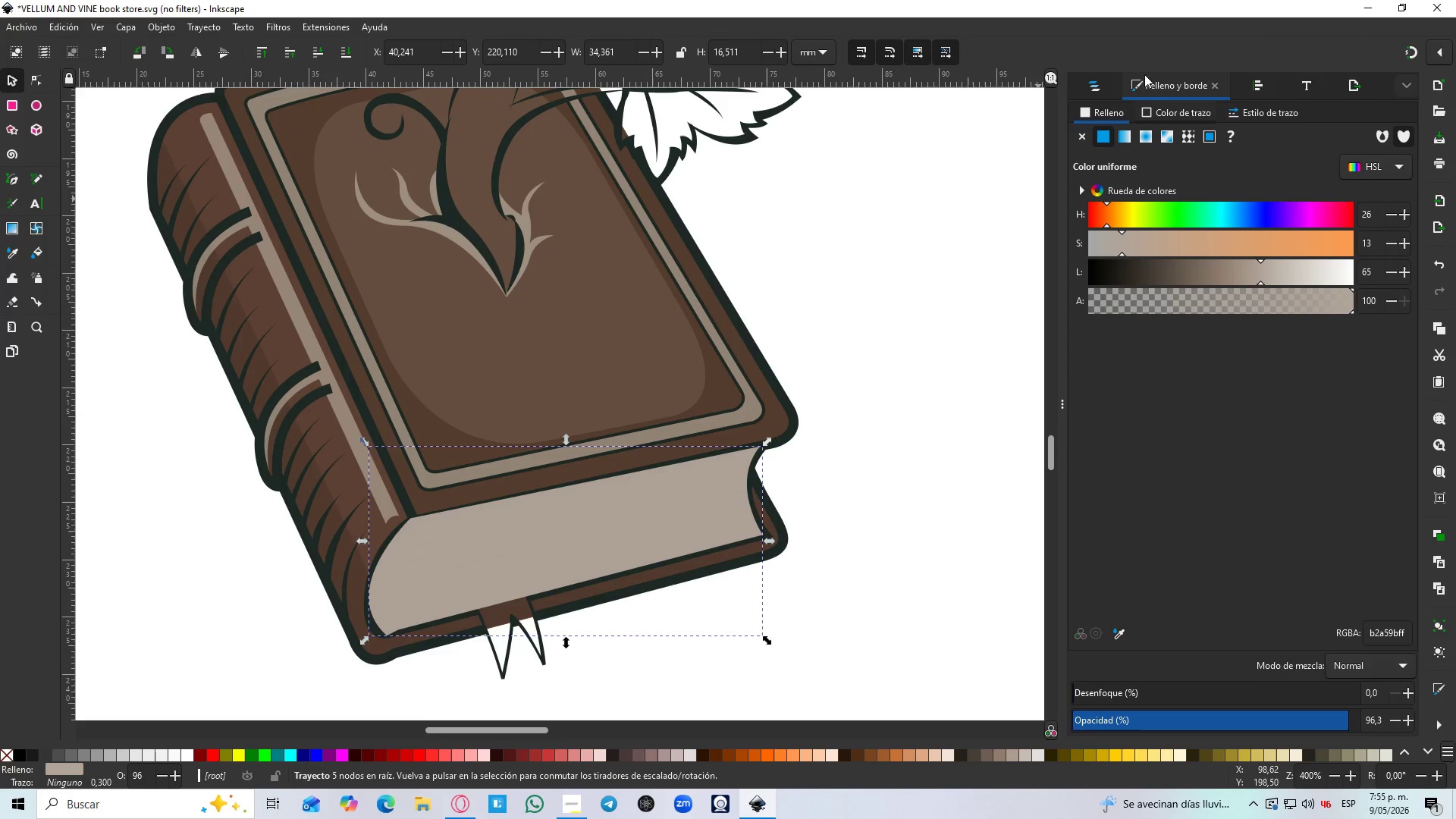 
left_click([1116, 86])
 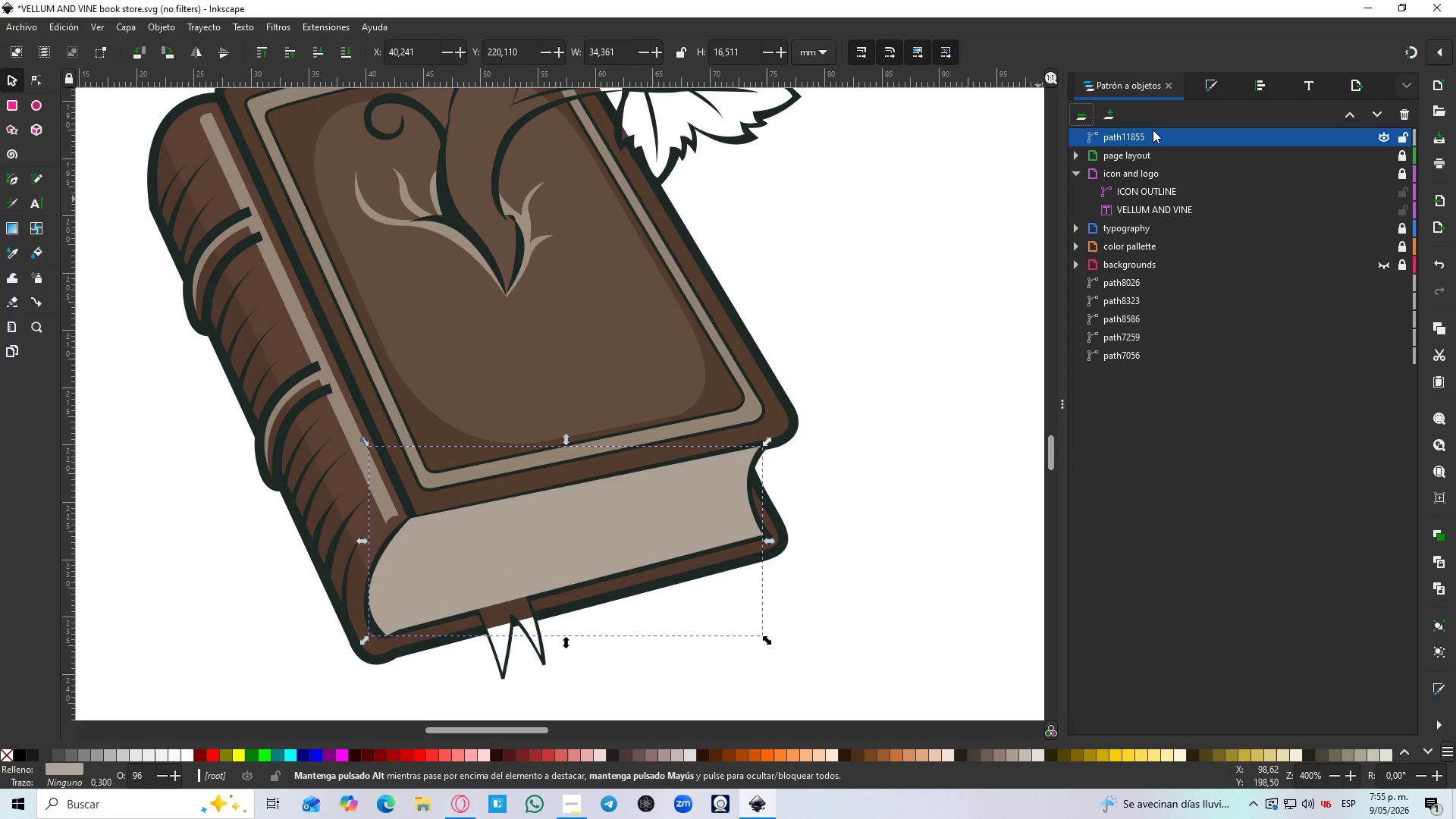 
left_click_drag(start_coordinate=[1153, 140], to_coordinate=[1163, 275])
 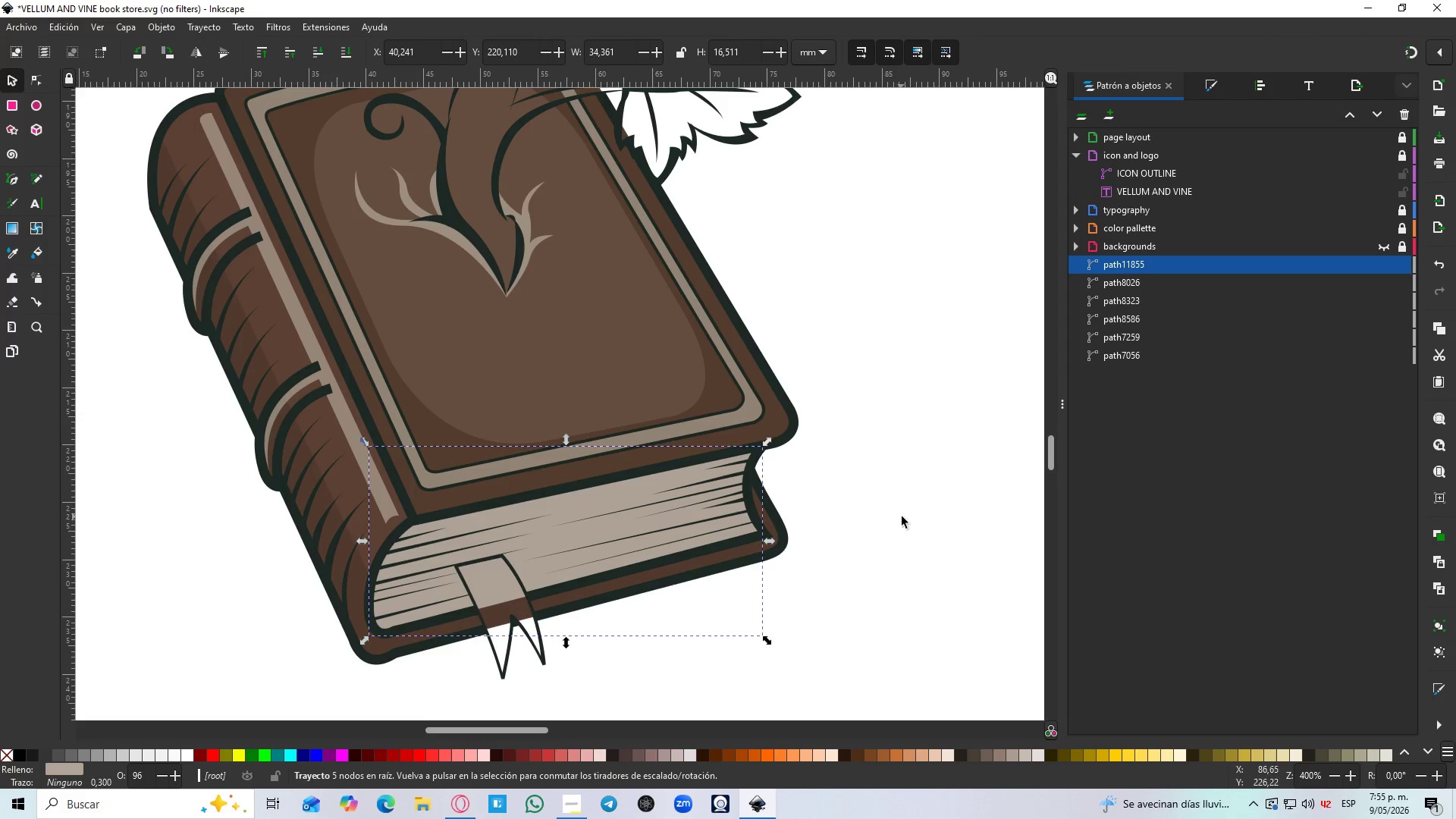 
left_click([902, 516])
 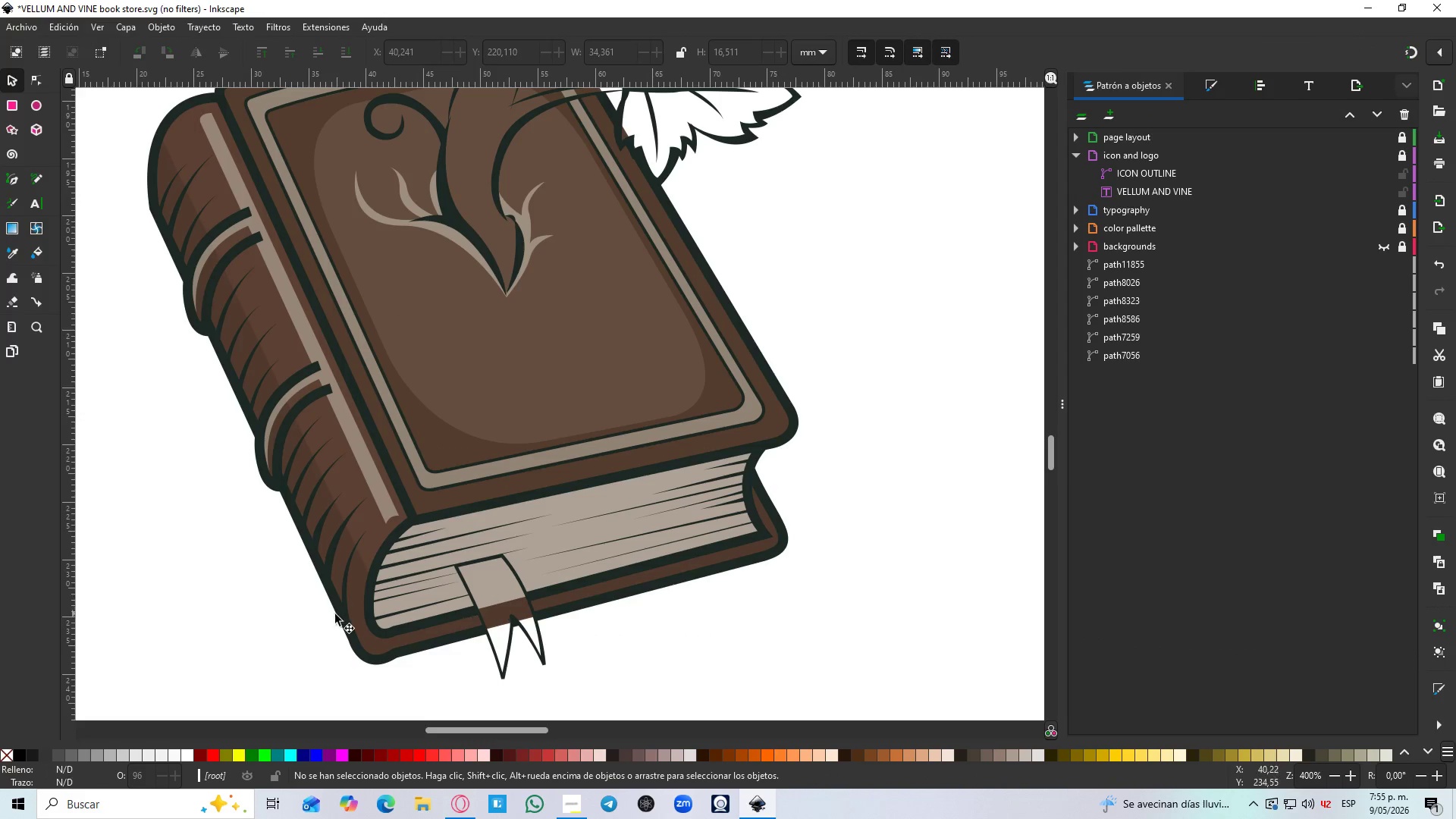 
hold_key(key=ControlLeft, duration=0.97)
 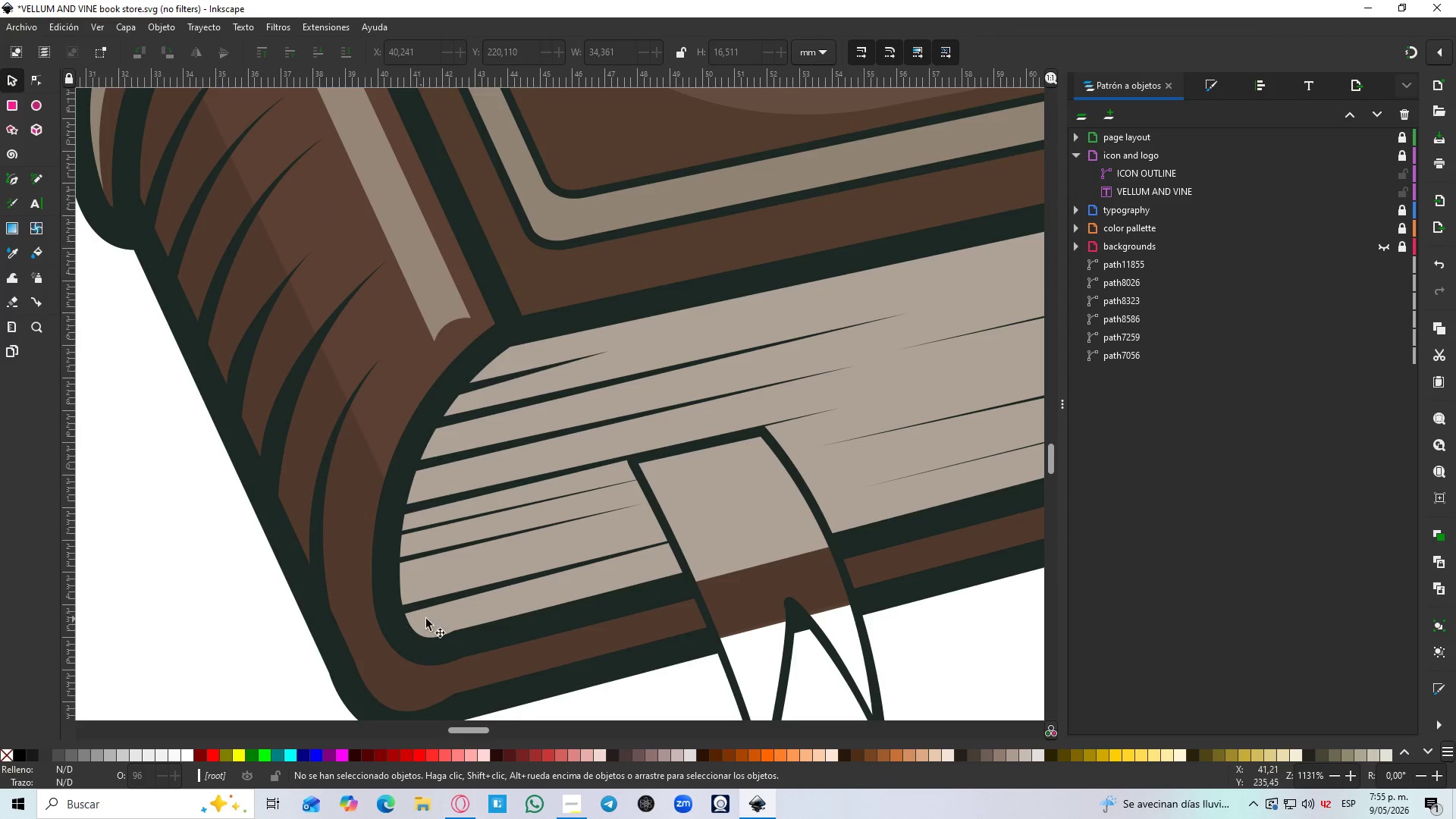 
key(B)
 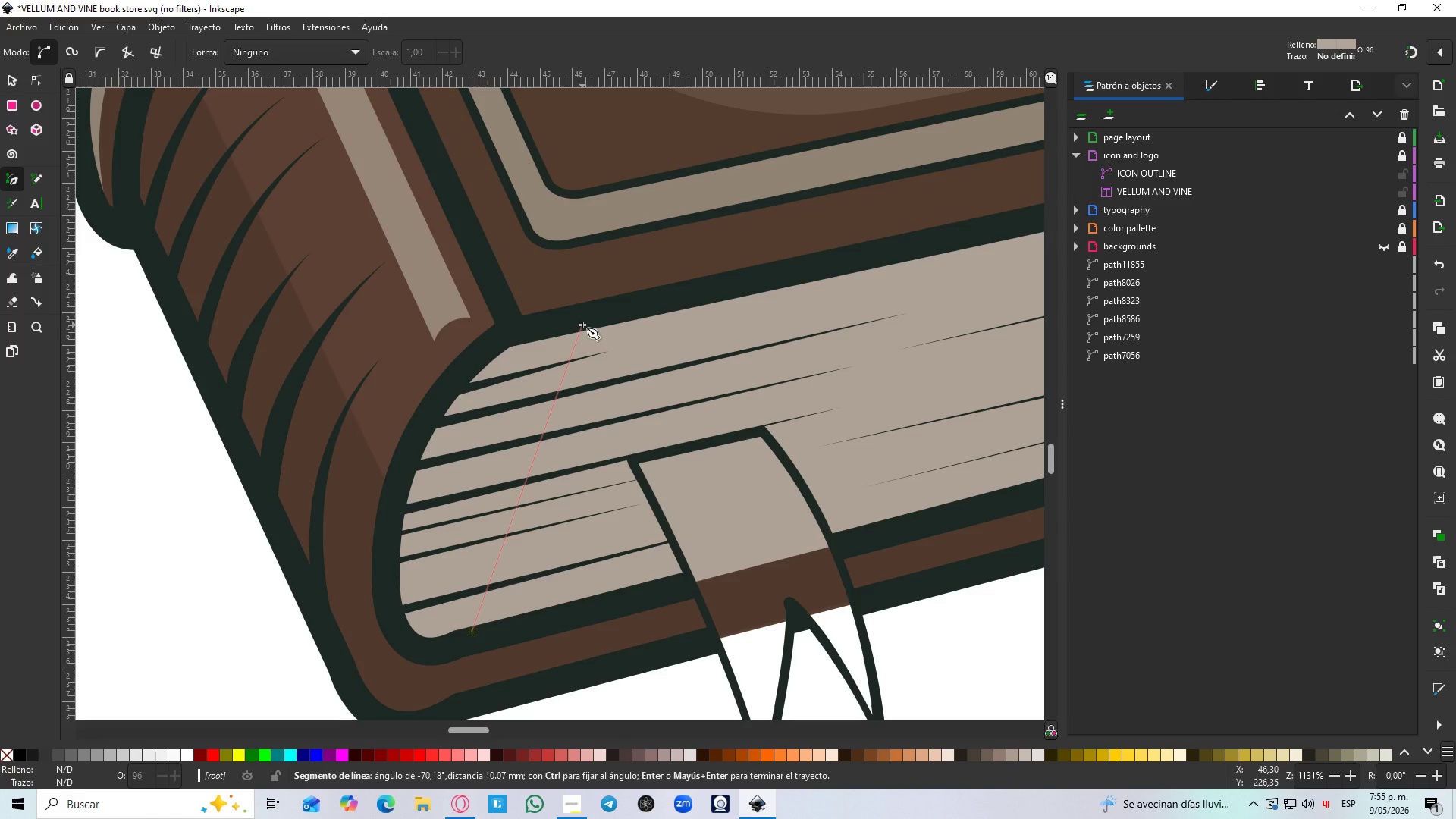 
scroll: coordinate [405, 624], scroll_direction: up, amount: 3.0
 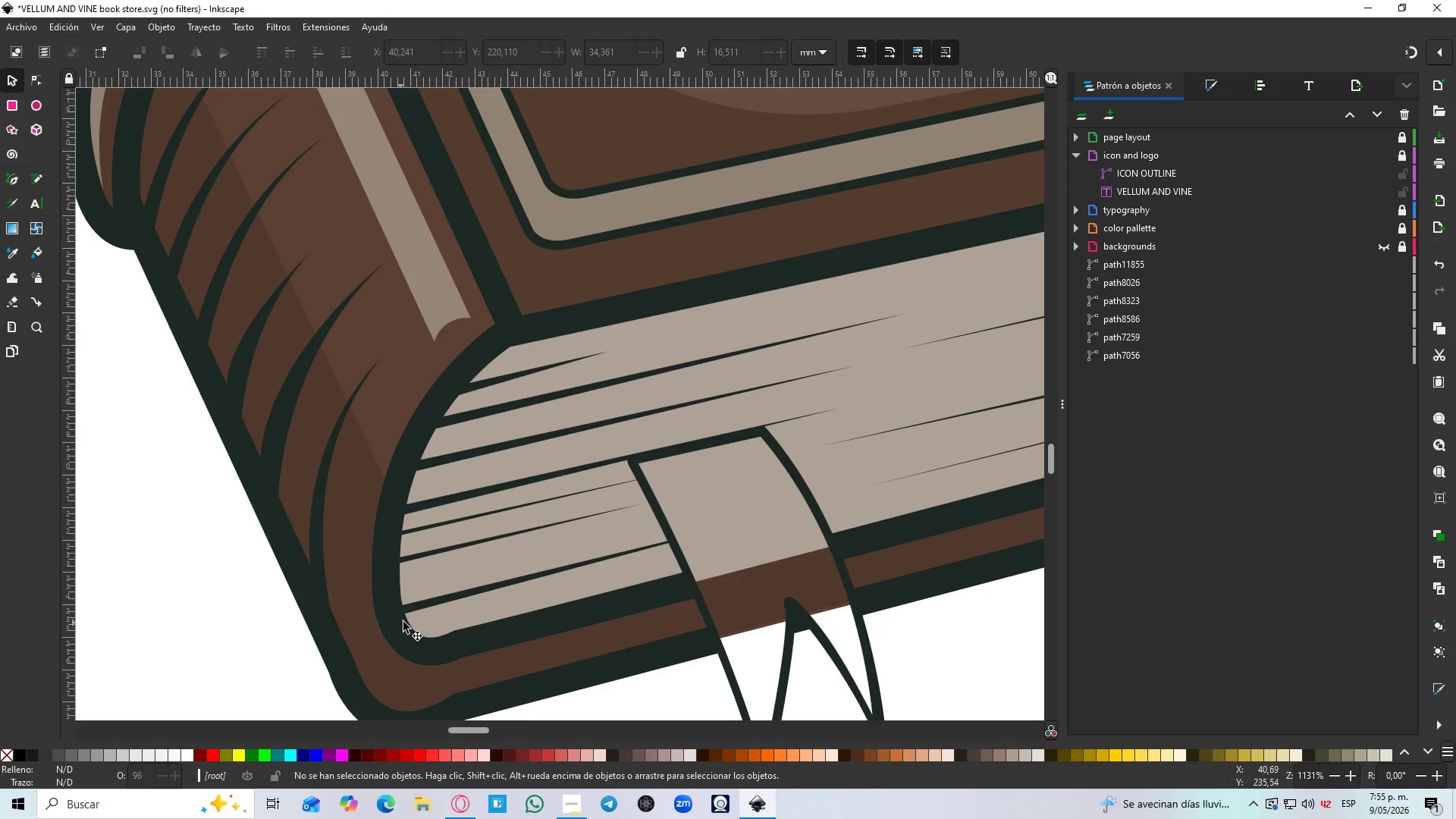 
left_click_drag(start_coordinate=[582, 322], to_coordinate=[736, 225])
 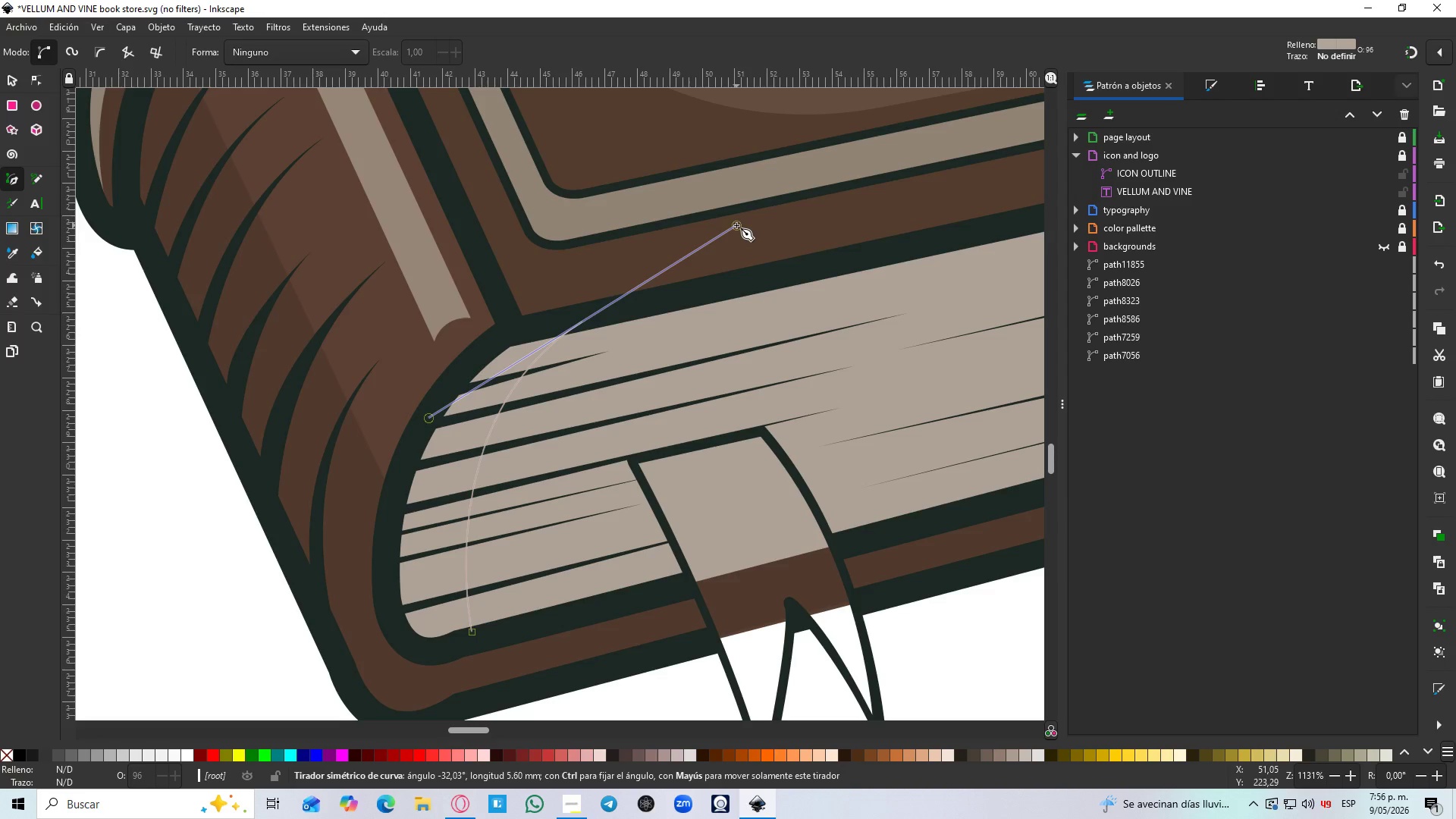 
key(Control+Z)
 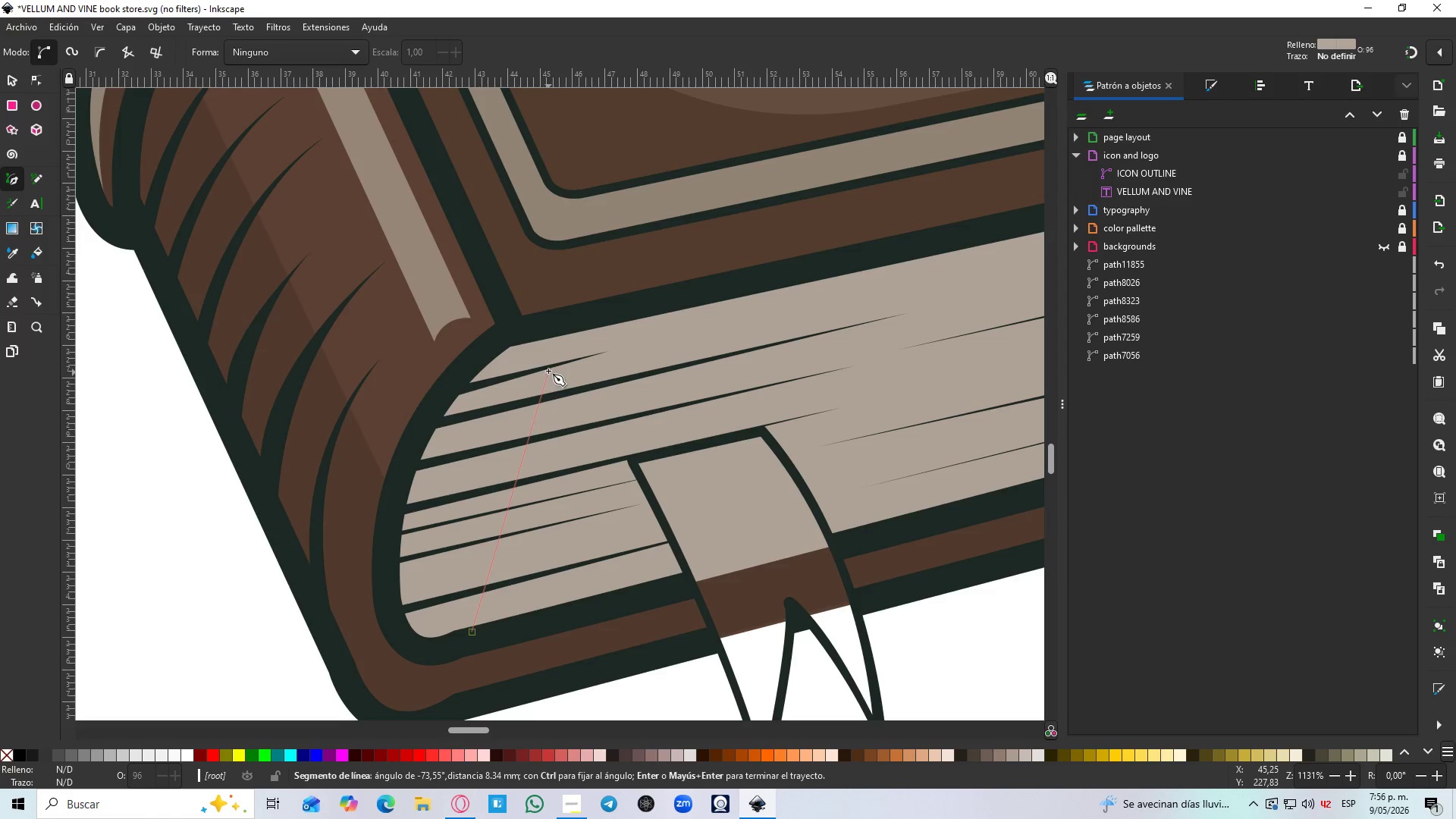 
left_click_drag(start_coordinate=[544, 366], to_coordinate=[652, 281])
 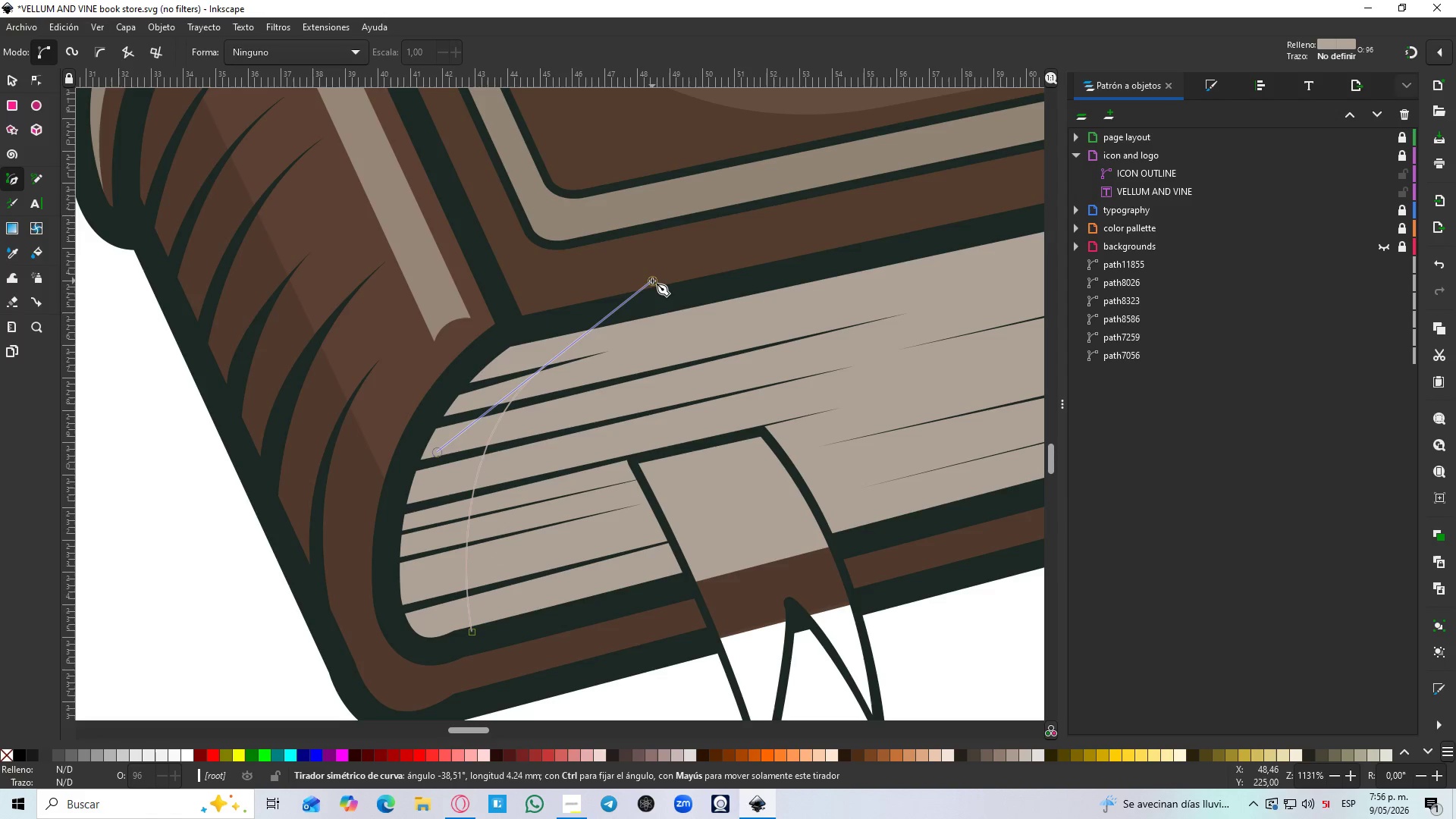 
key(Shift+L)
 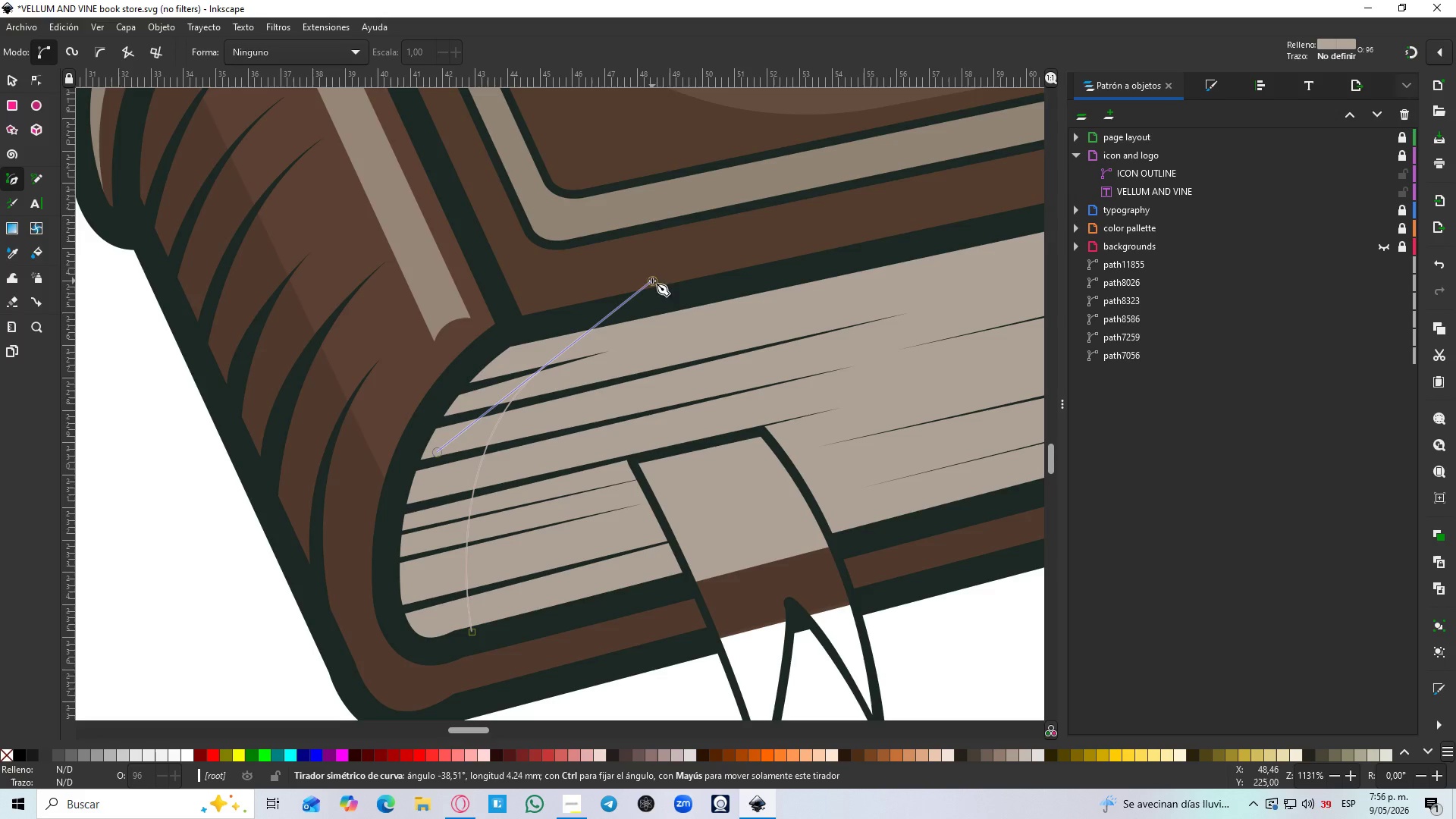 
hold_key(key=ControlLeft, duration=0.69)
 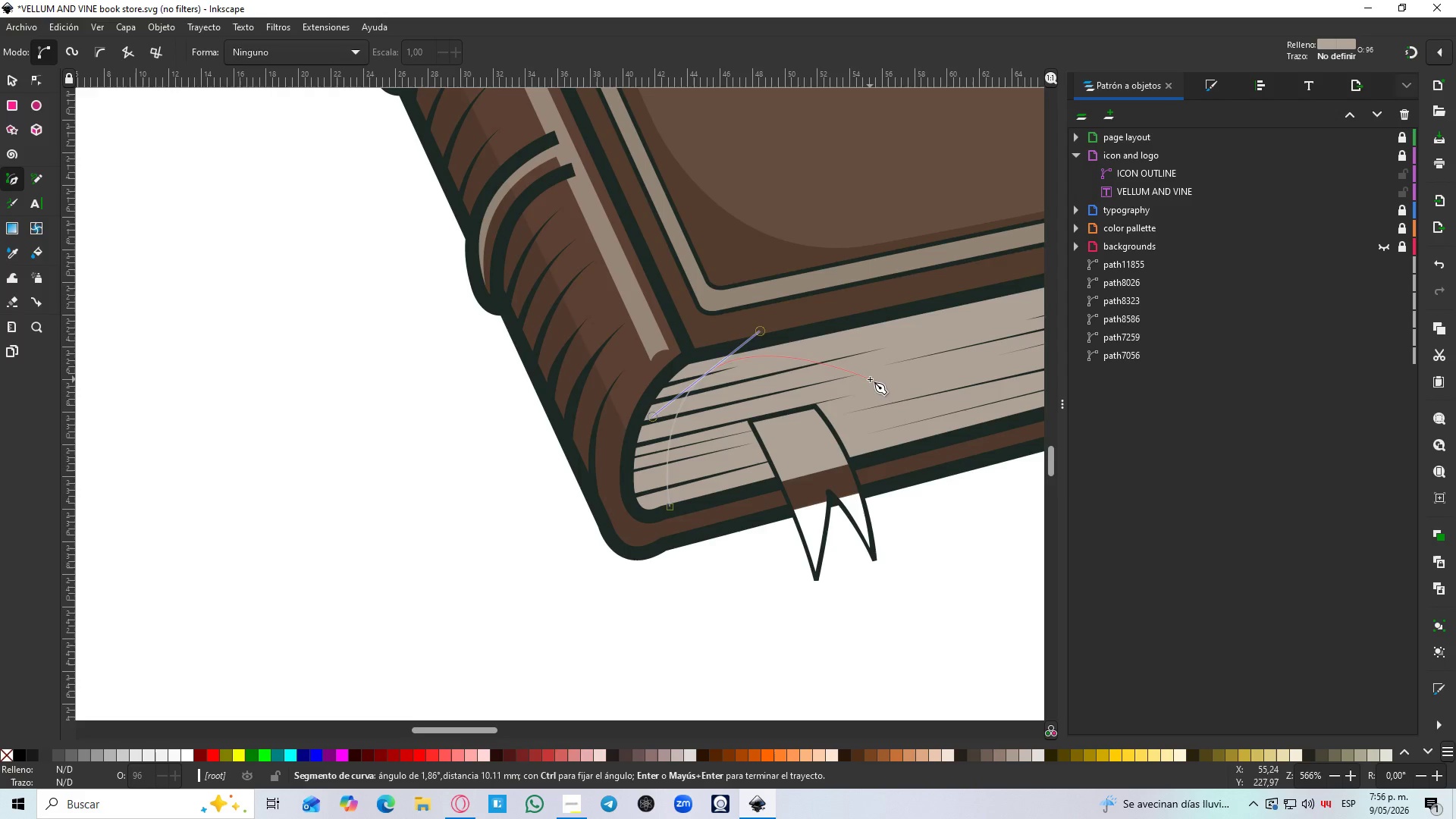 
key(Shift+L)
 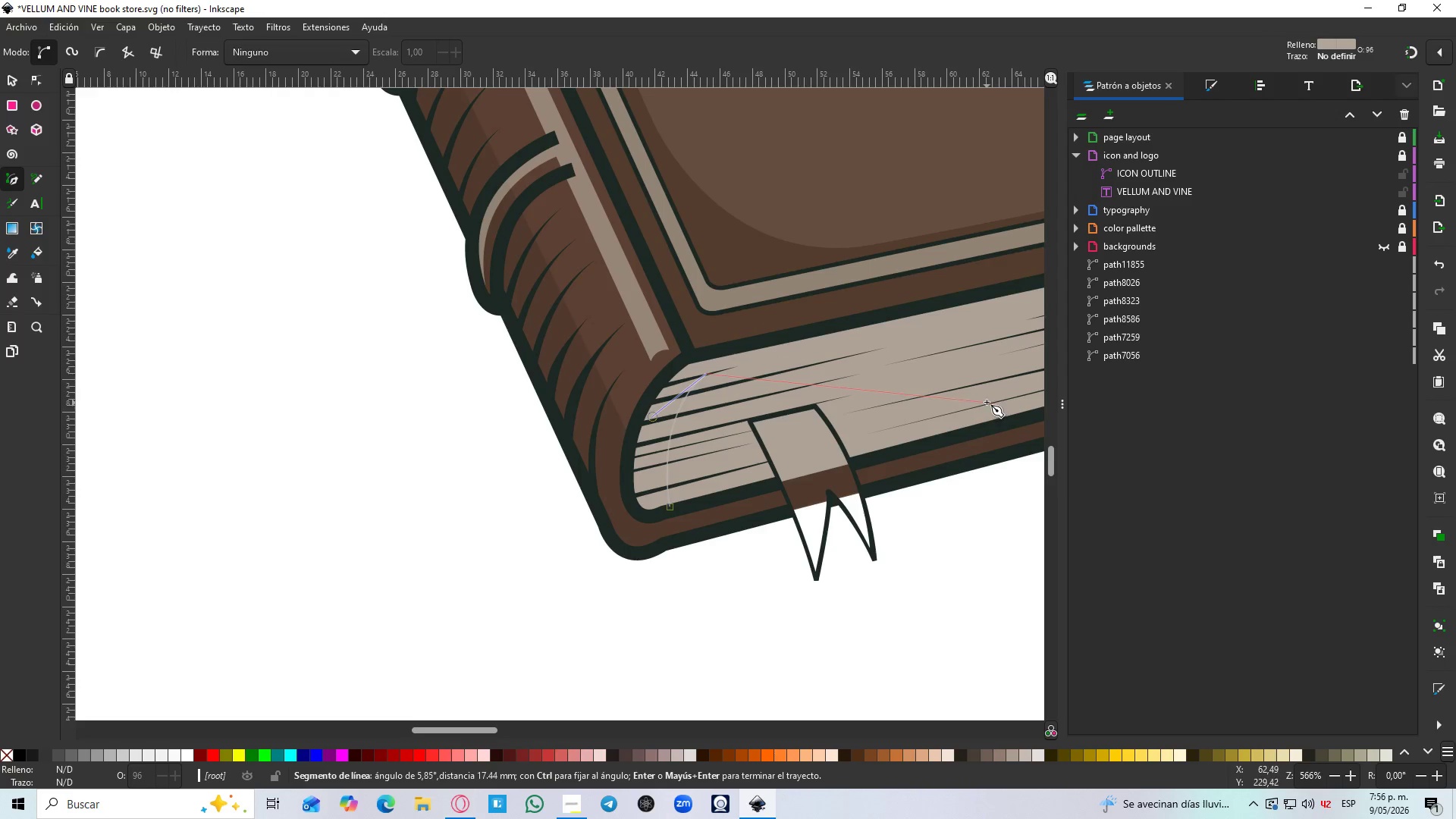 
hold_key(key=Space, duration=0.53)
 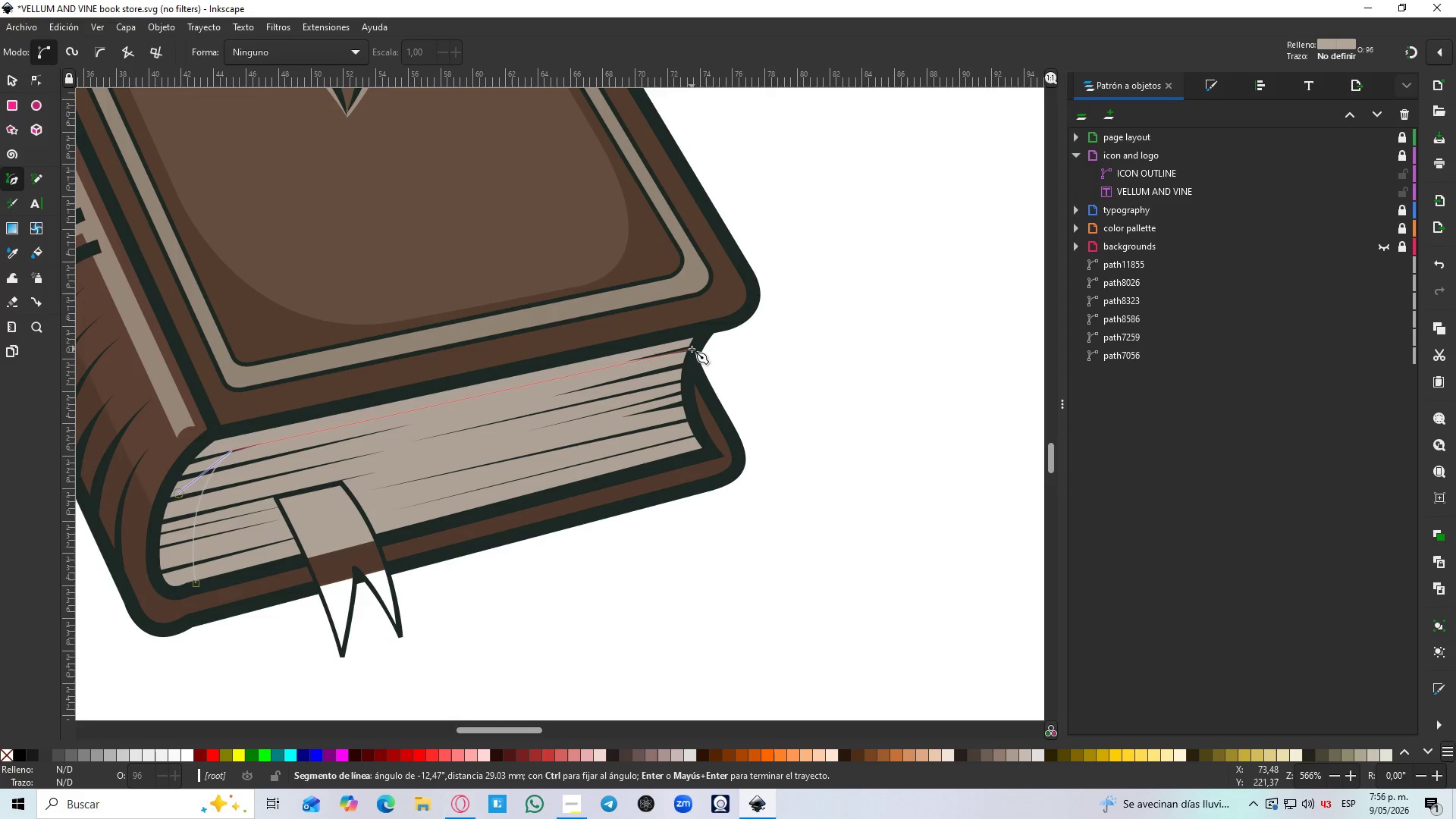 
scroll: coordinate [861, 379], scroll_direction: down, amount: 2.0
 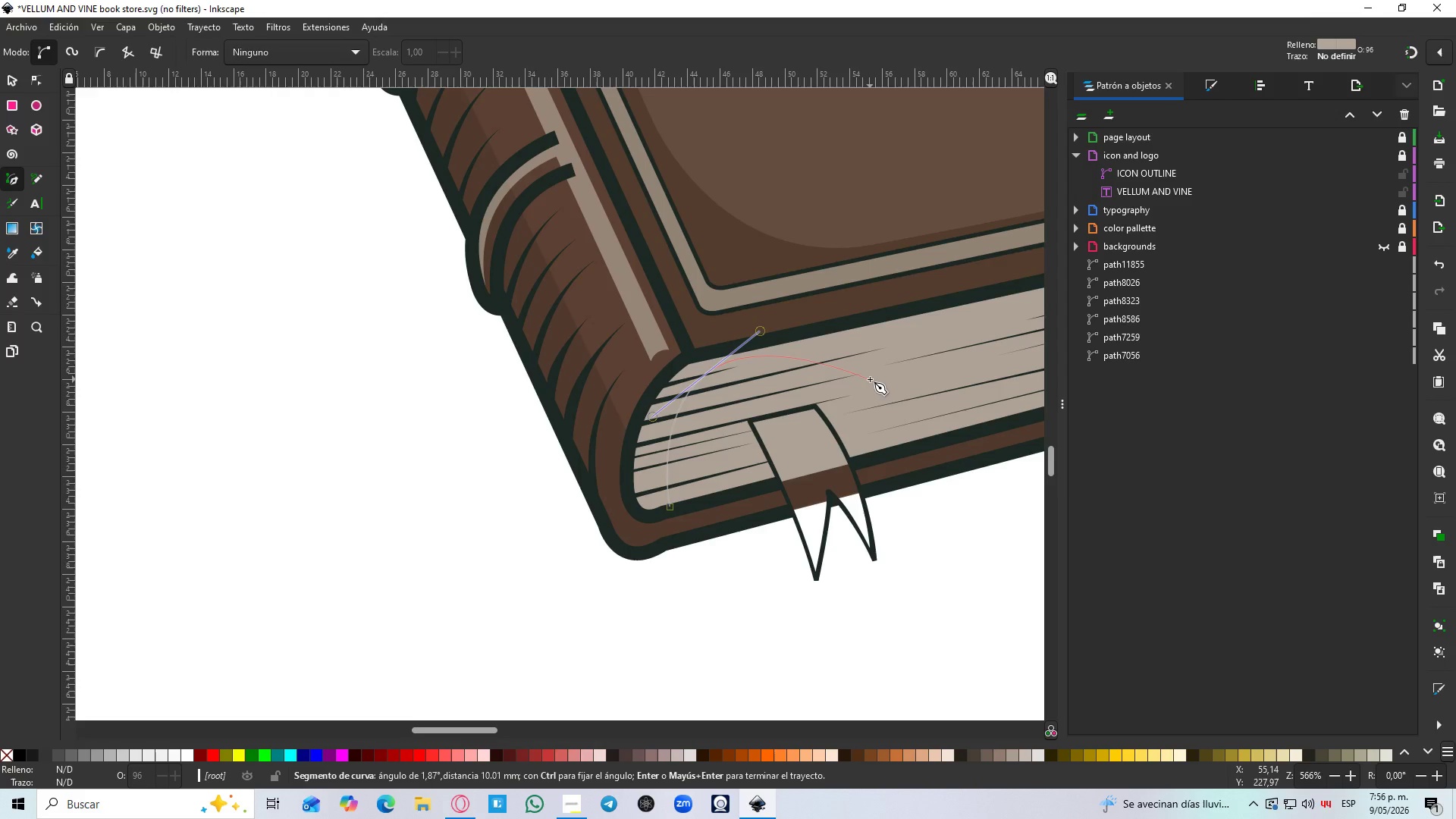 
left_click([692, 349])
 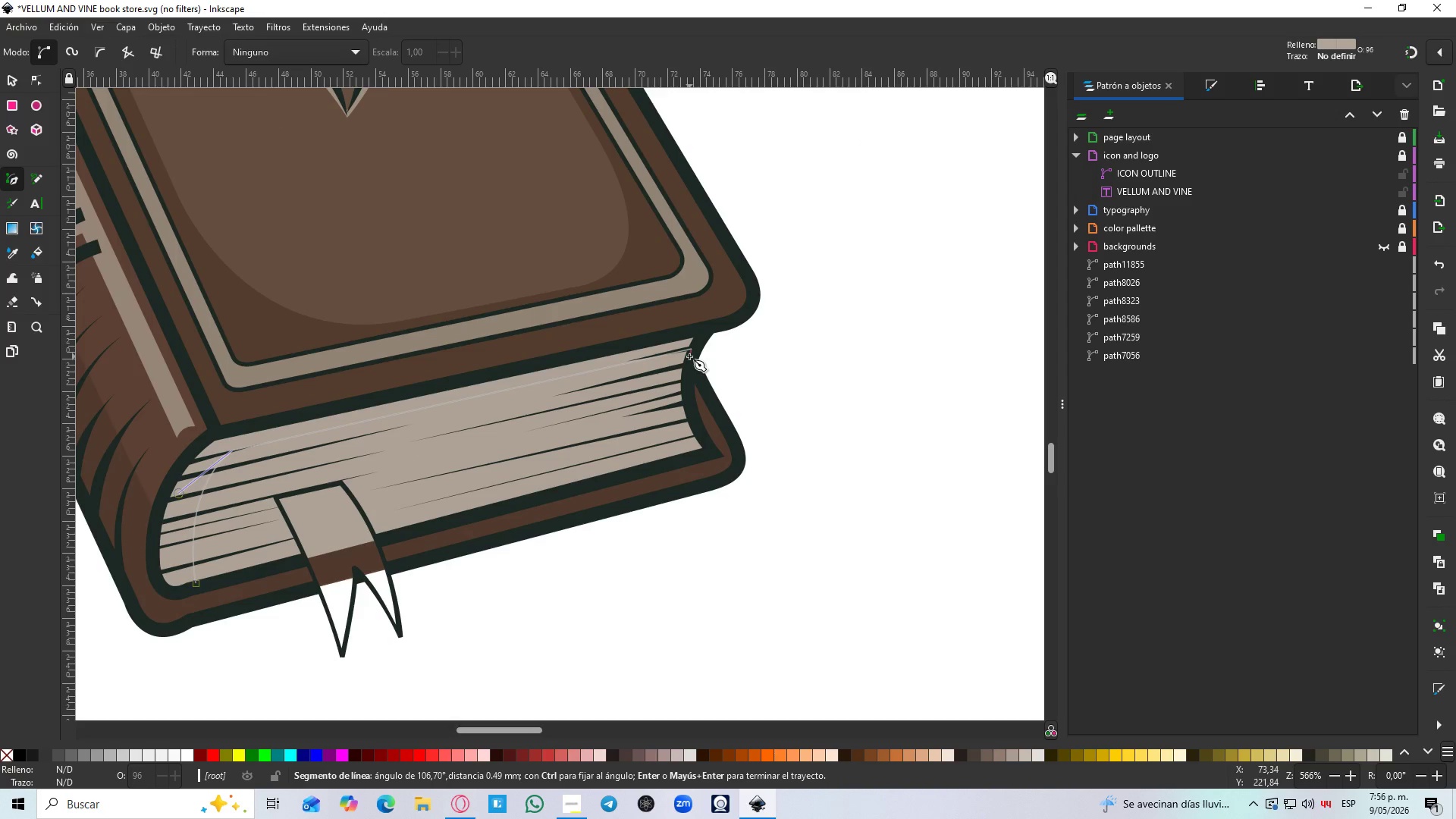 
key(Control+Z)
 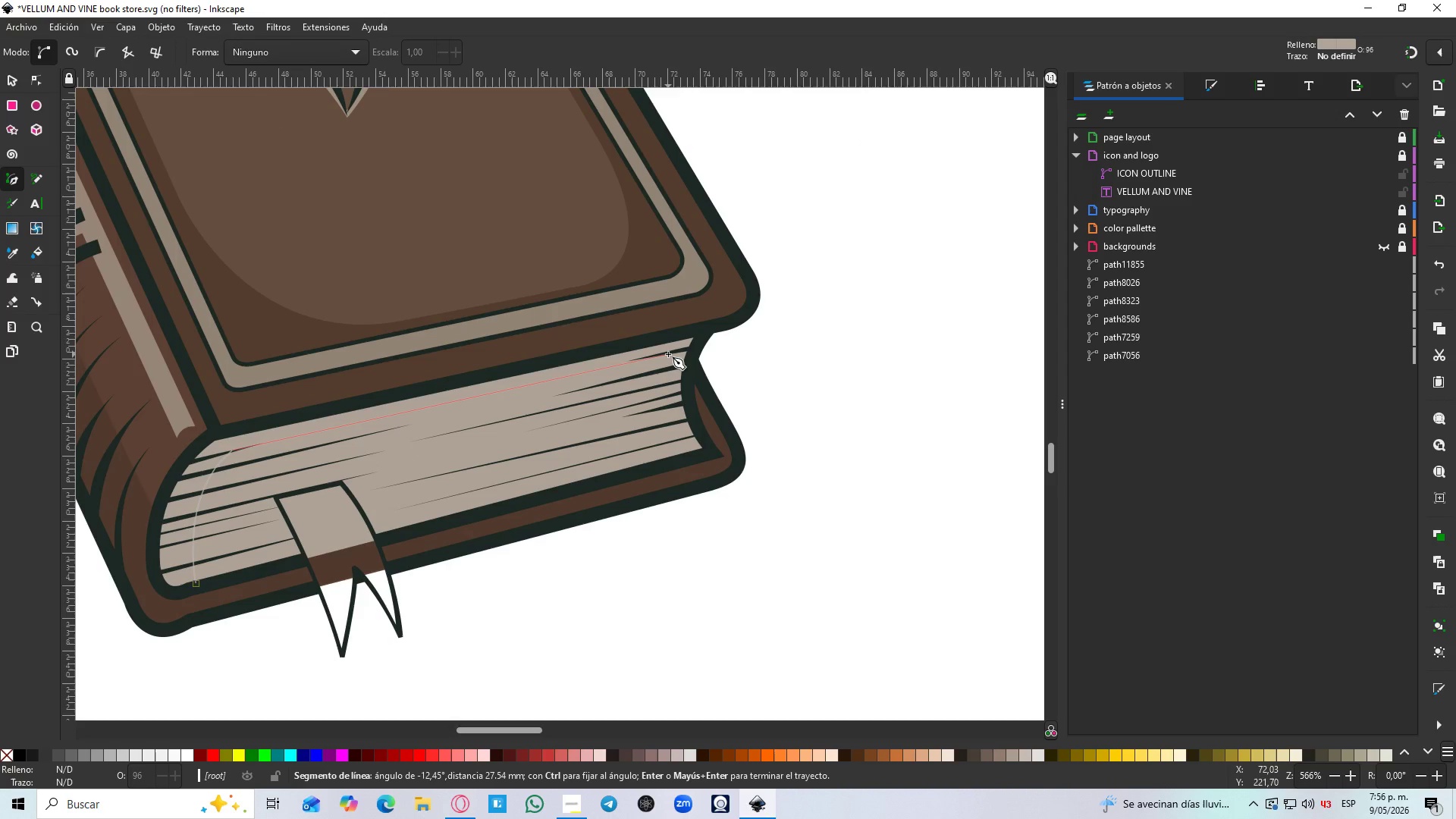 
left_click([668, 354])
 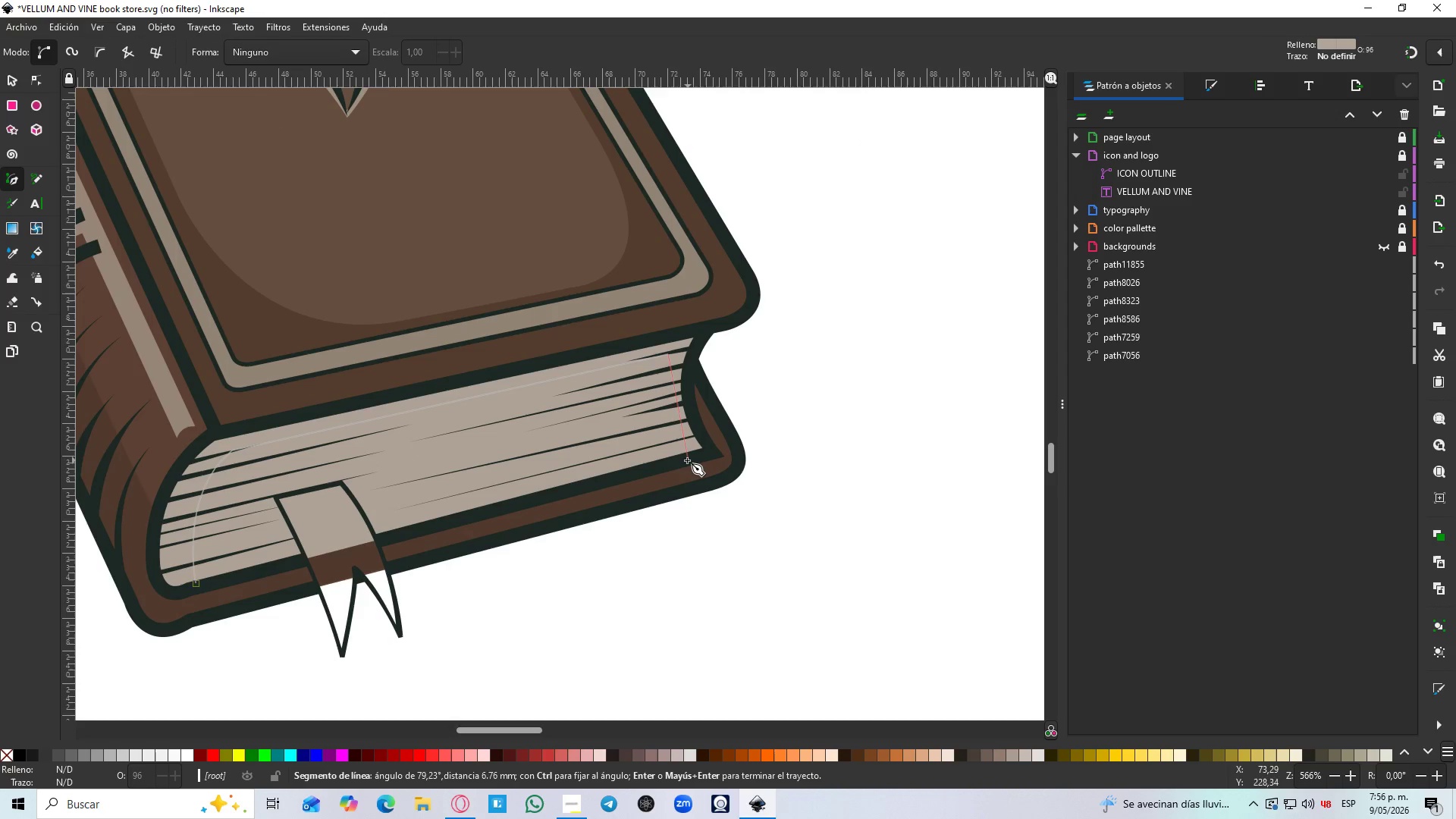 
left_click_drag(start_coordinate=[687, 460], to_coordinate=[726, 482])
 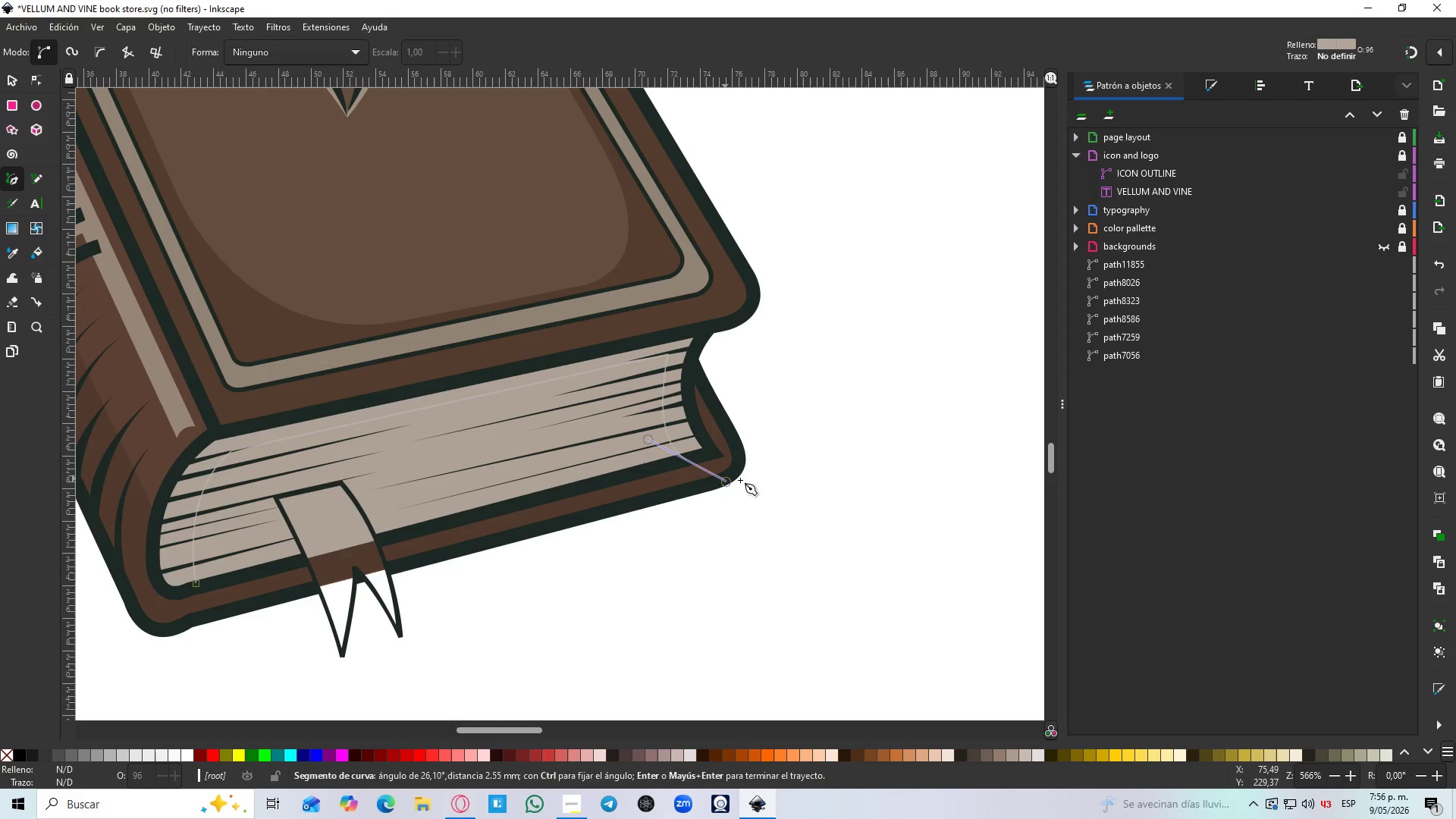 
key(Shift+L)
 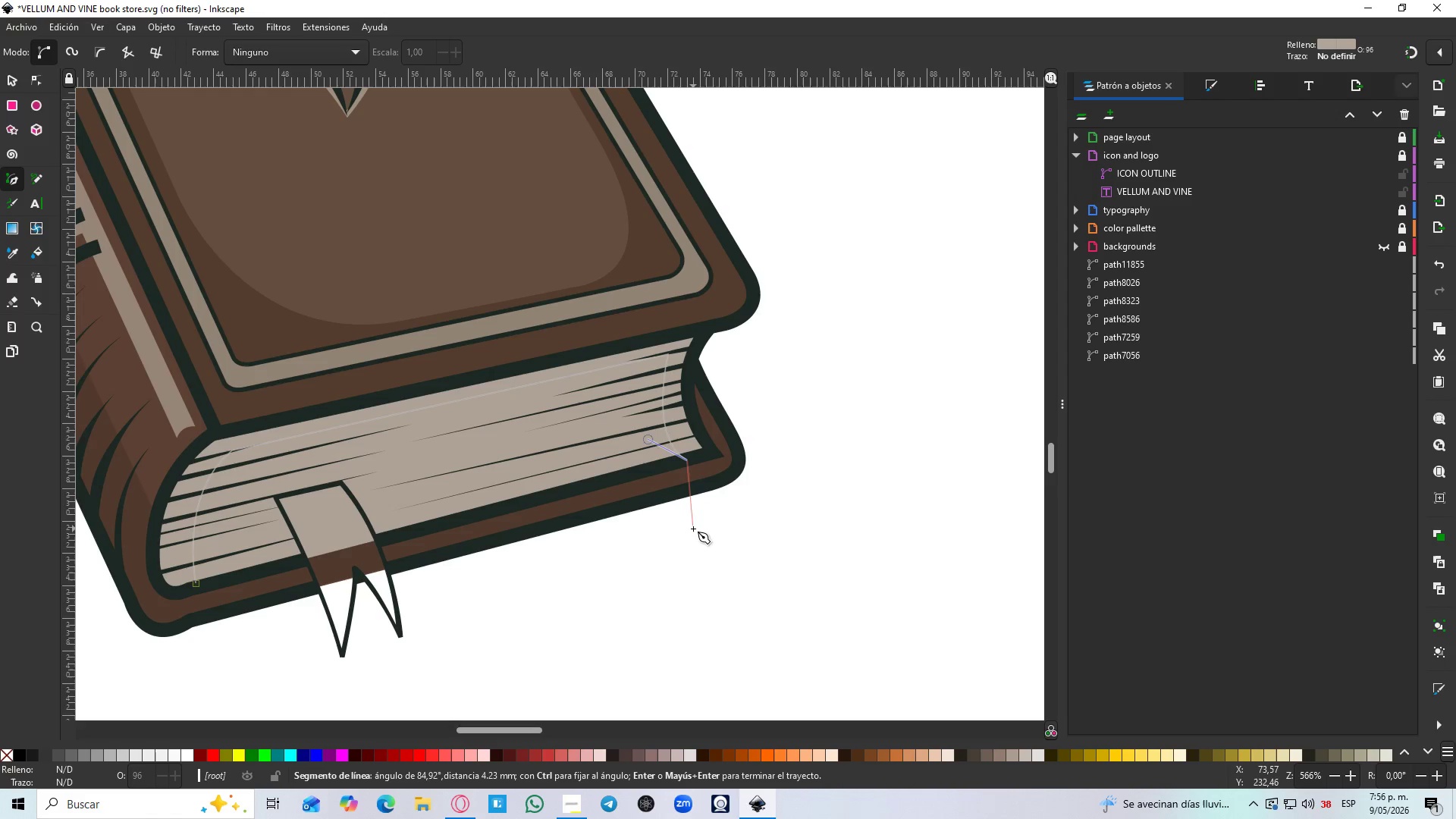 
wait(7.39)
 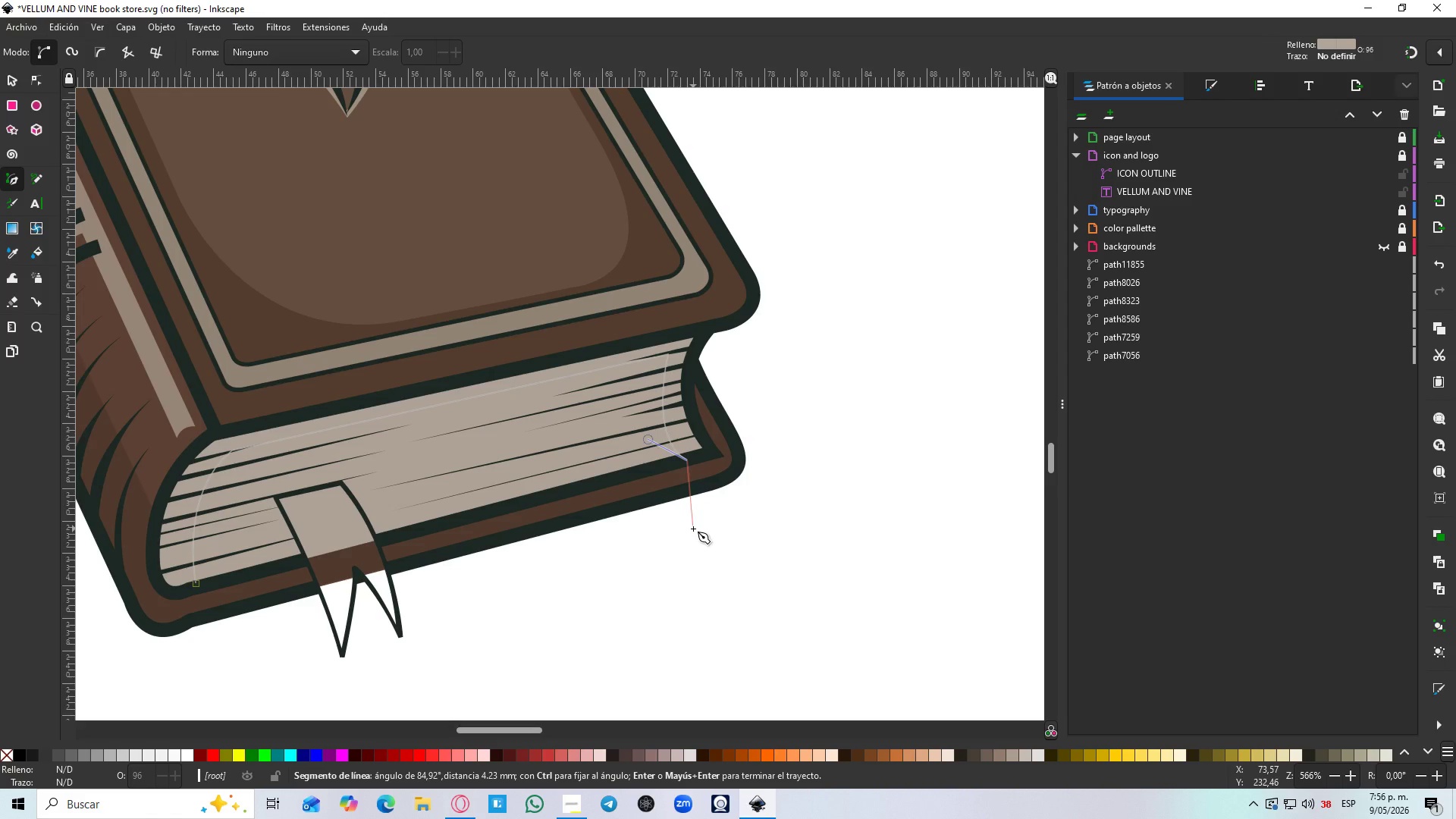 
hold_key(key=ControlLeft, duration=0.59)
 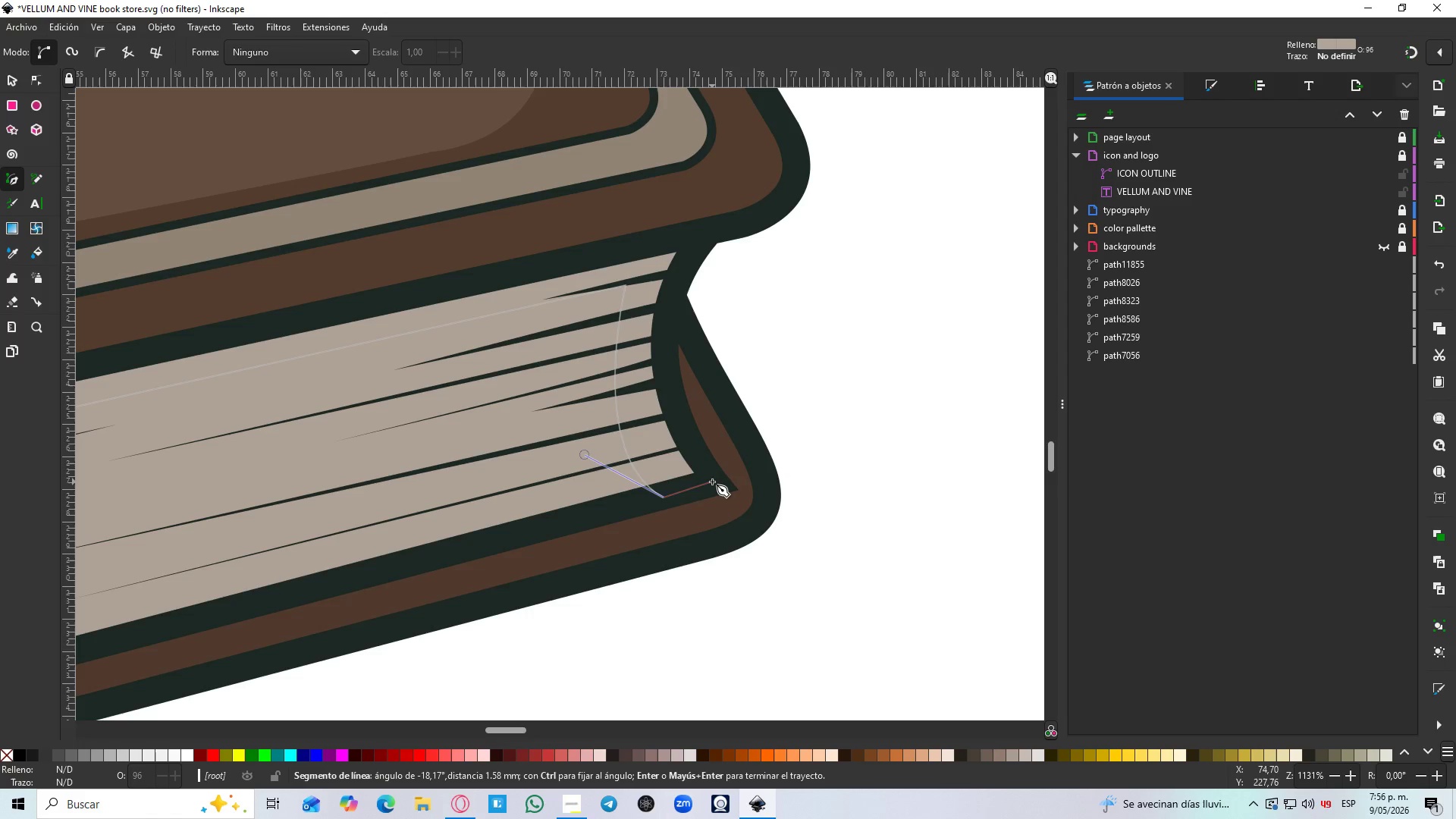 
left_click([712, 482])
 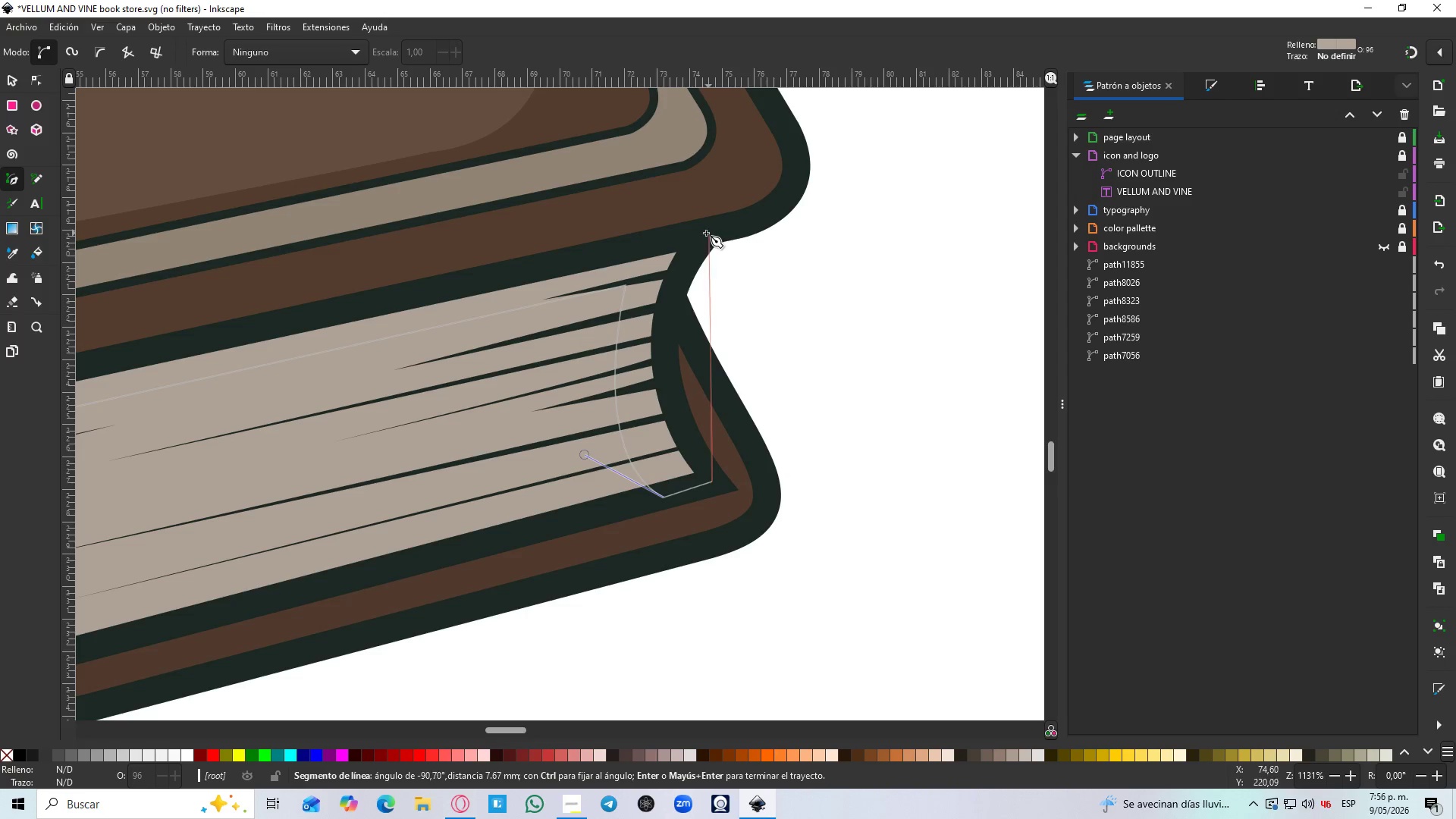 
left_click_drag(start_coordinate=[695, 234], to_coordinate=[769, 127])
 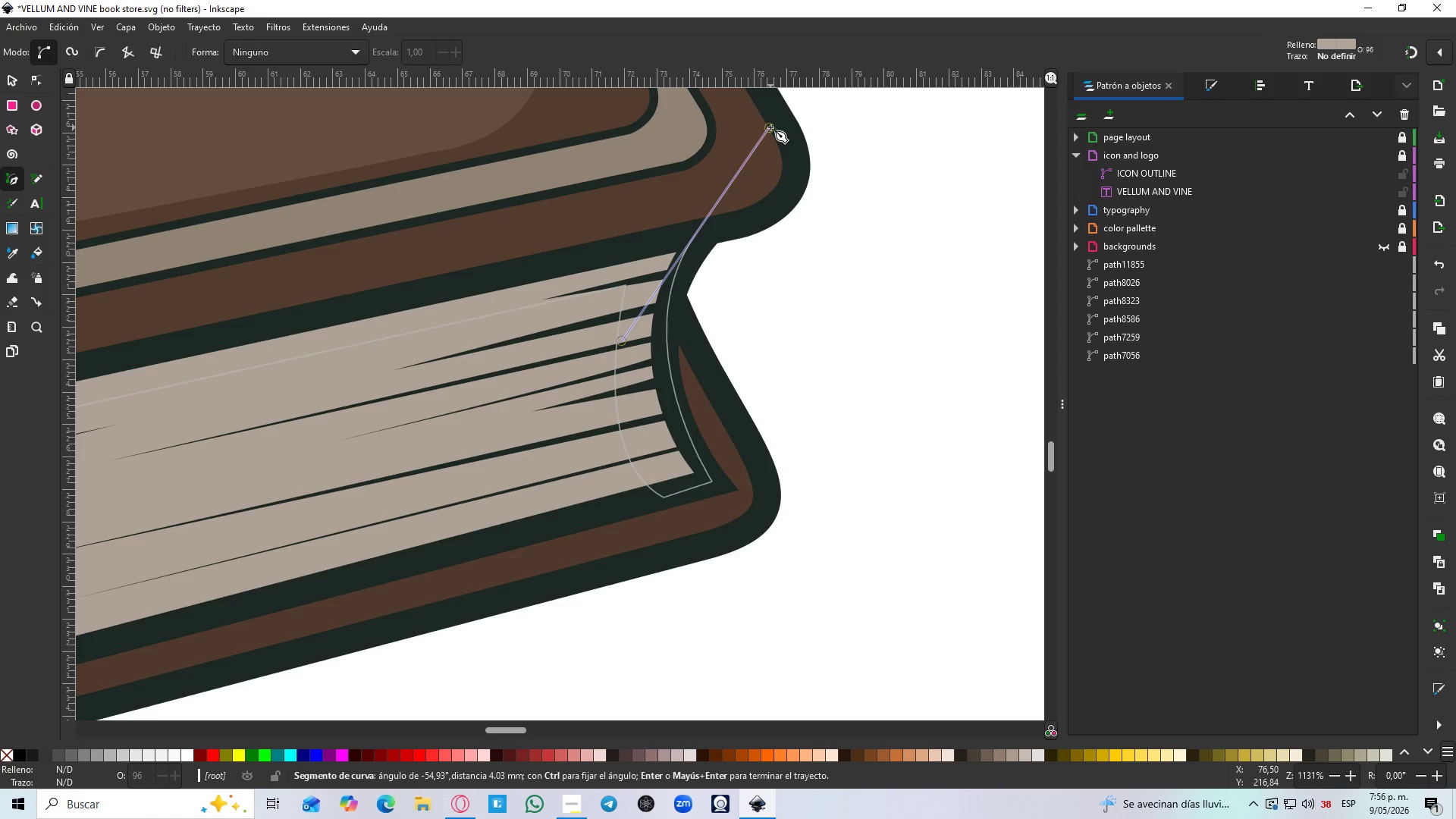 
scroll: coordinate [716, 429], scroll_direction: up, amount: 2.0
 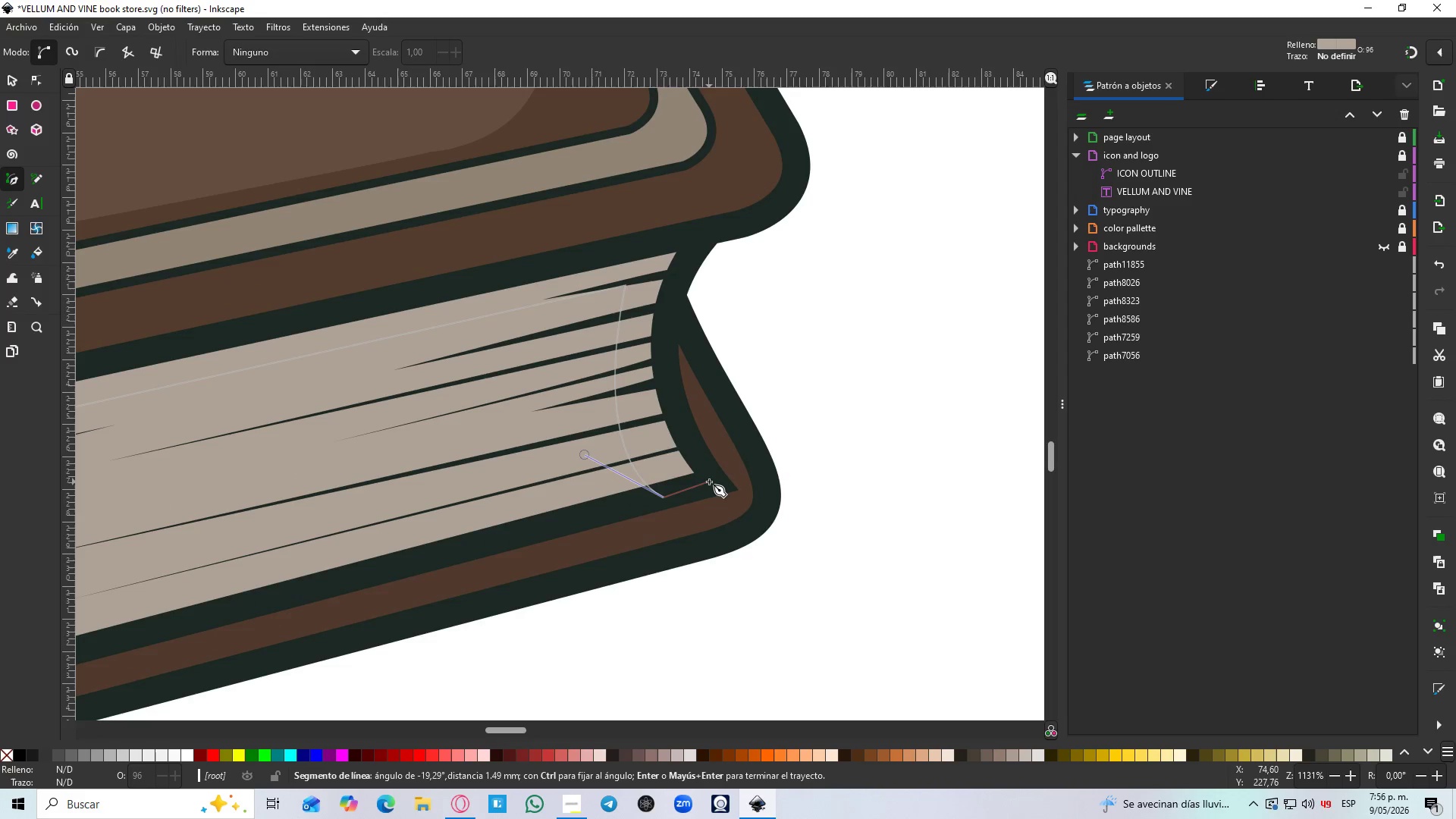 
wait(6.71)
 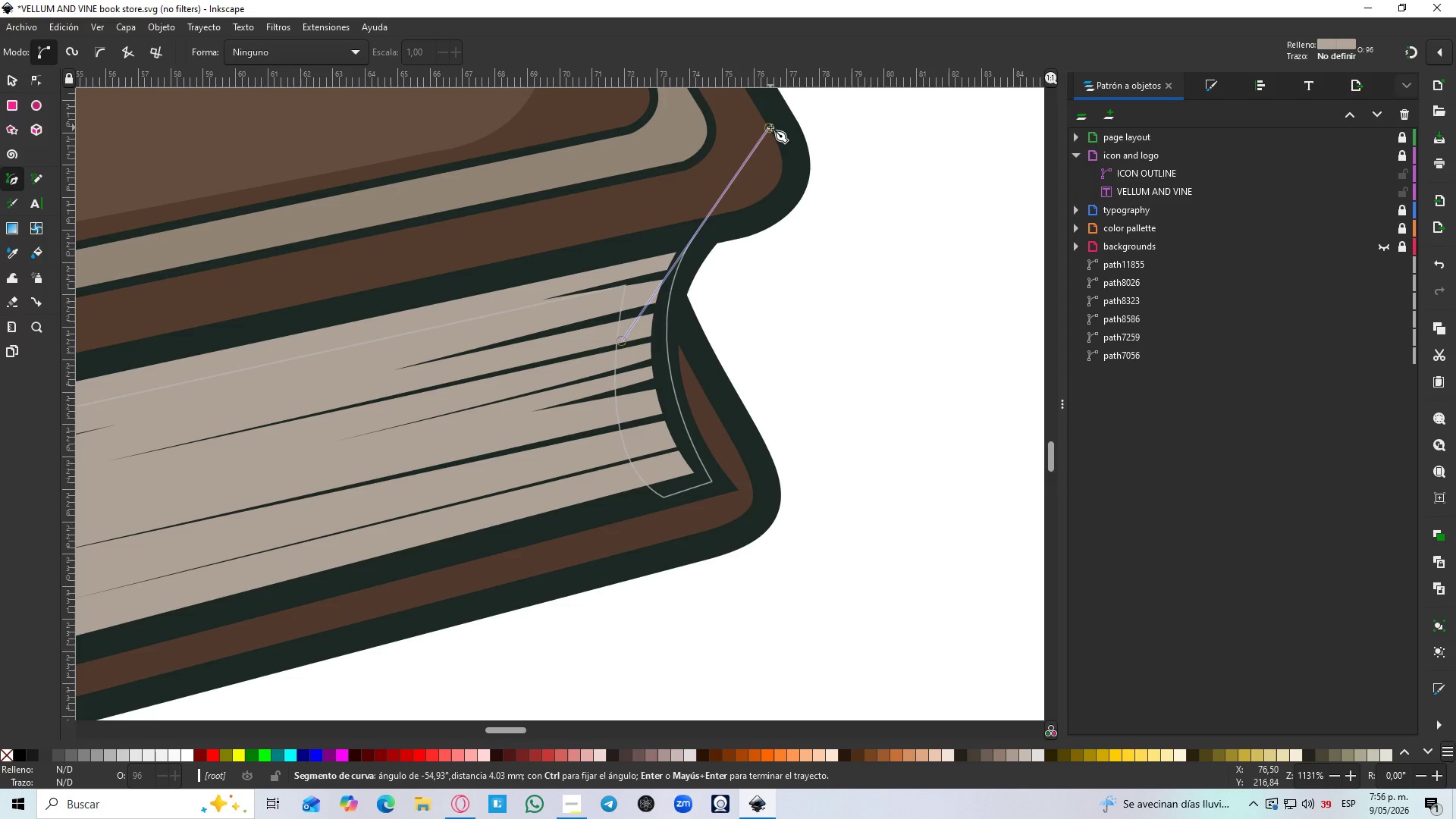 
key(Shift+L)
 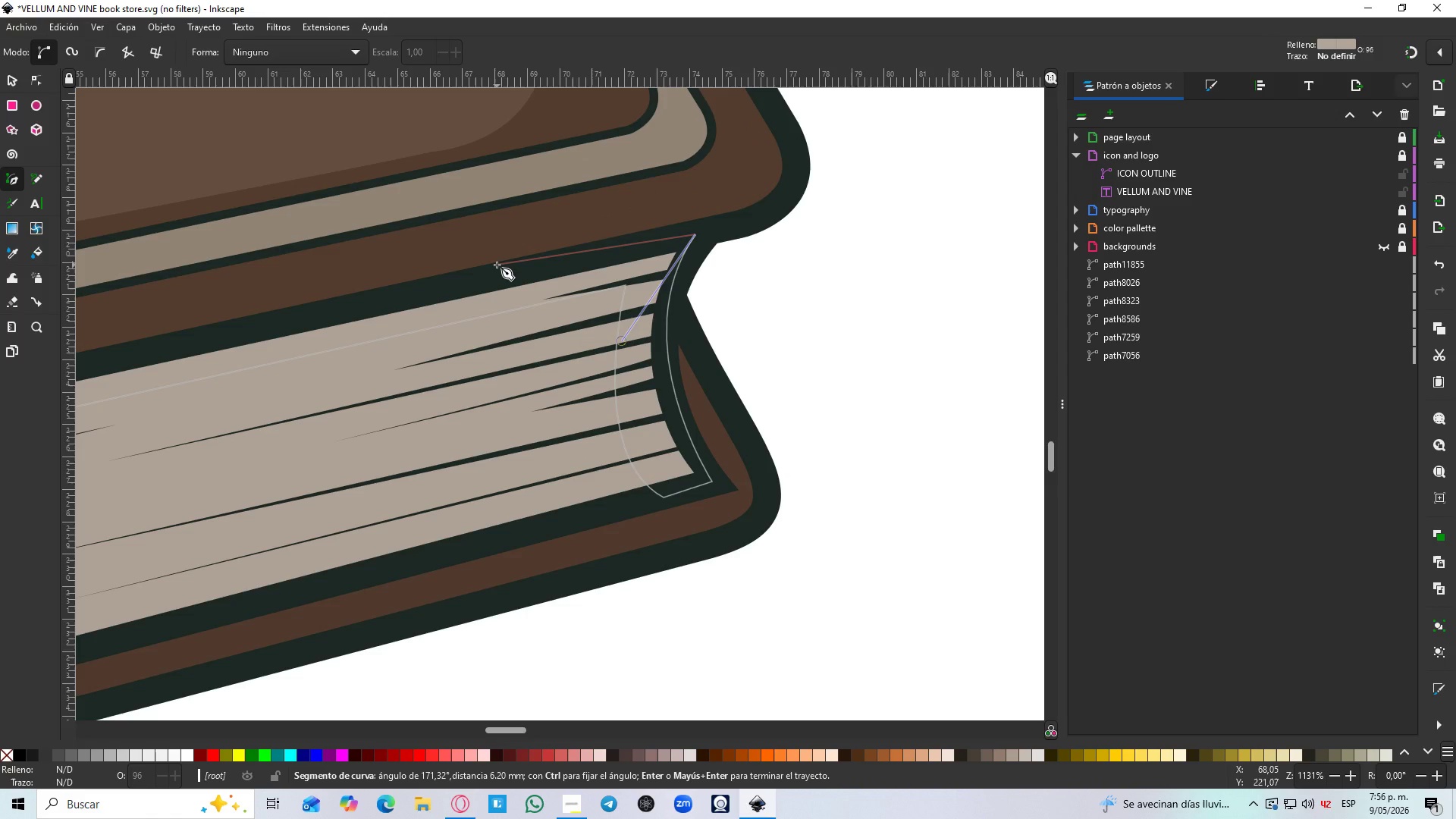 
hold_key(key=ControlLeft, duration=0.69)
 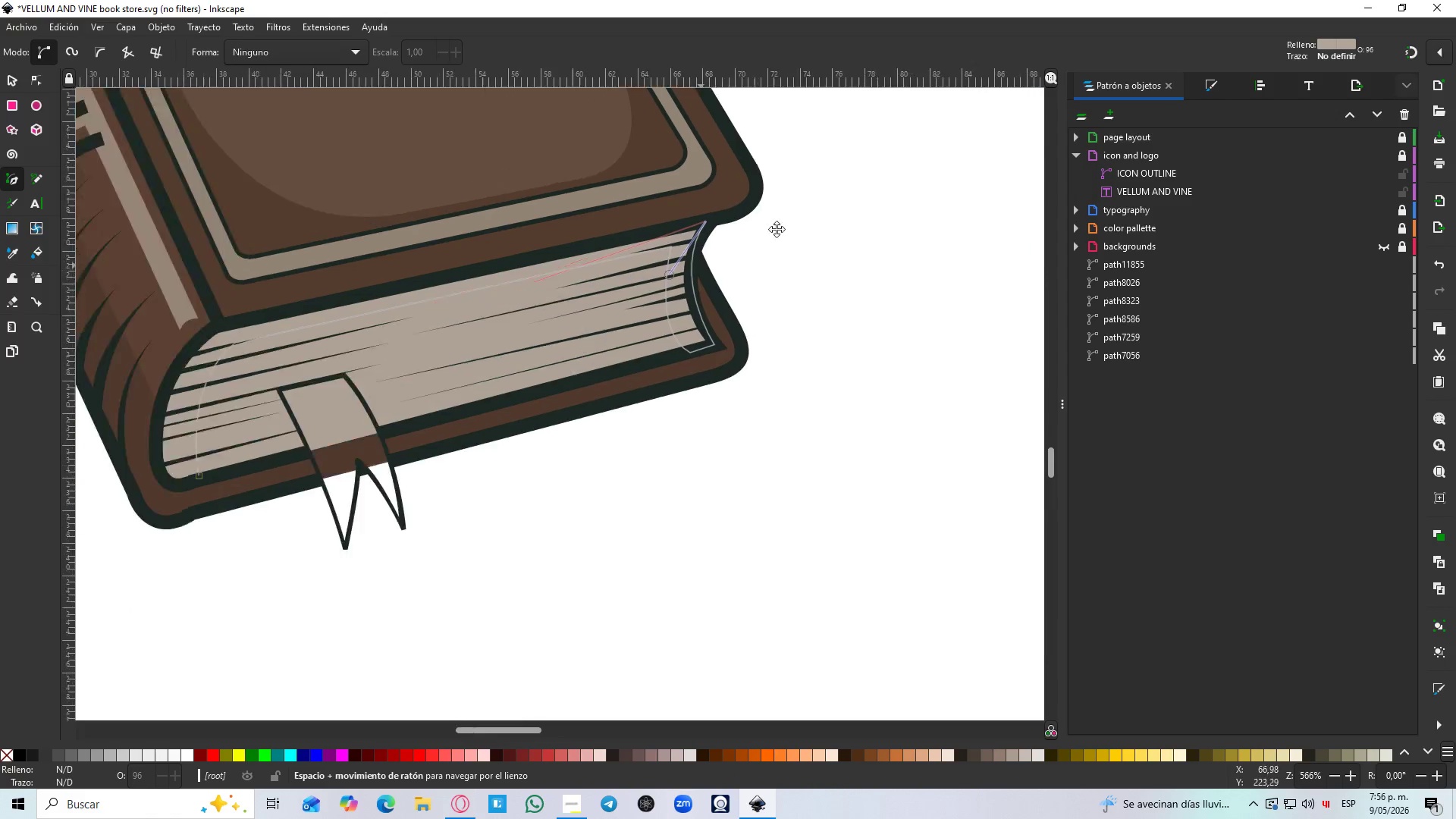 
hold_key(key=Space, duration=0.59)
 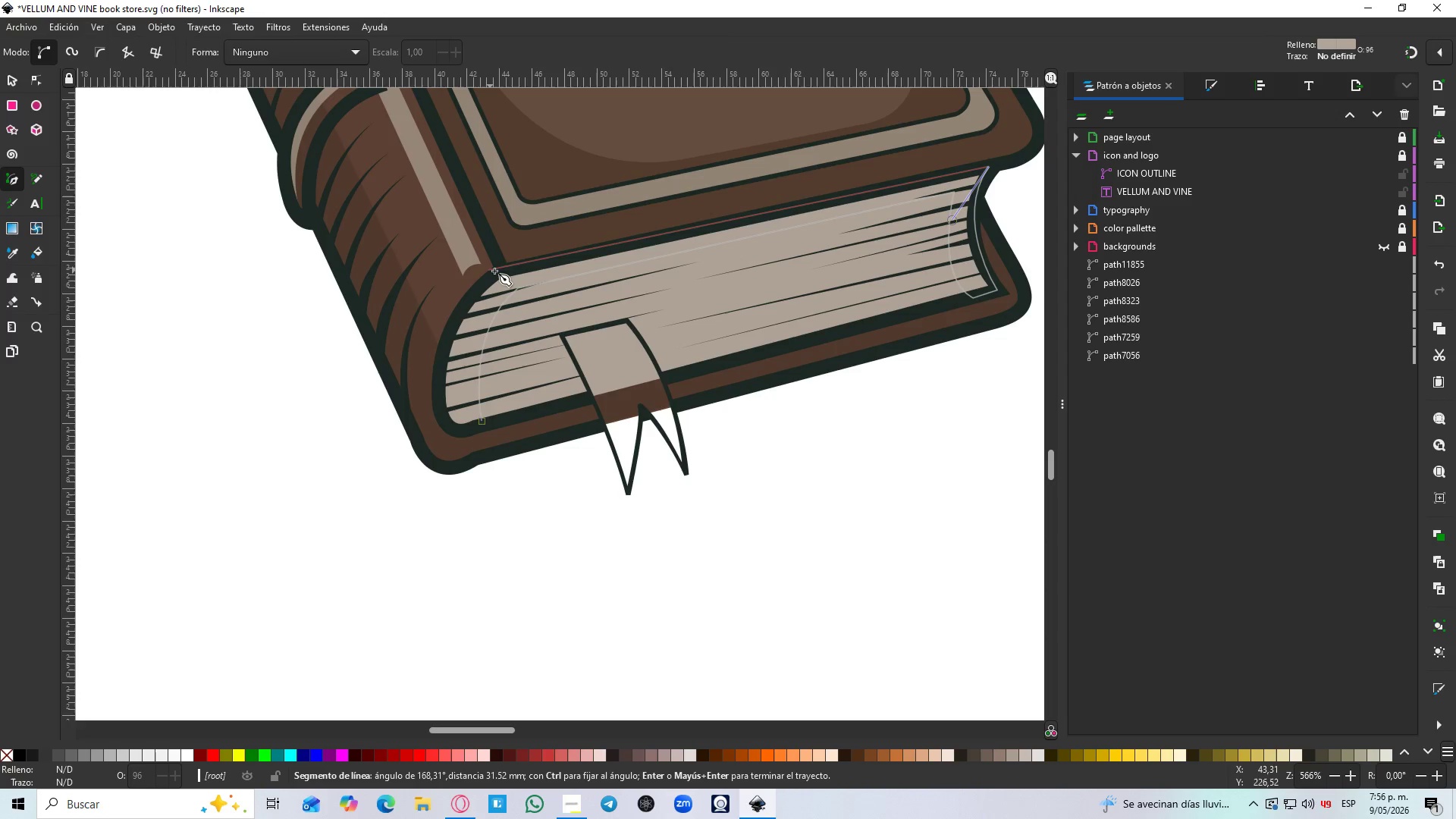 
left_click([496, 271])
 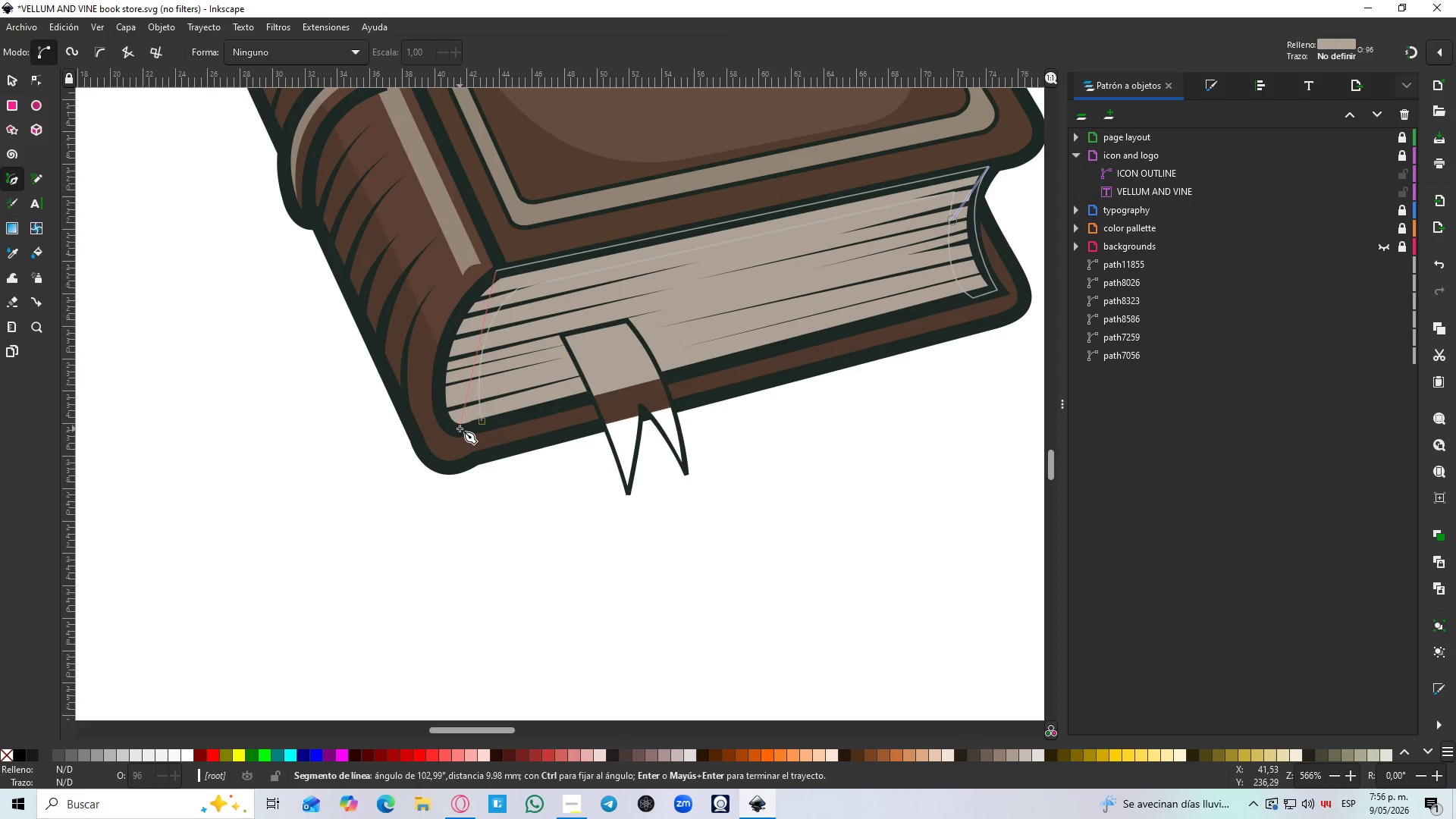 
left_click_drag(start_coordinate=[461, 428], to_coordinate=[526, 493])
 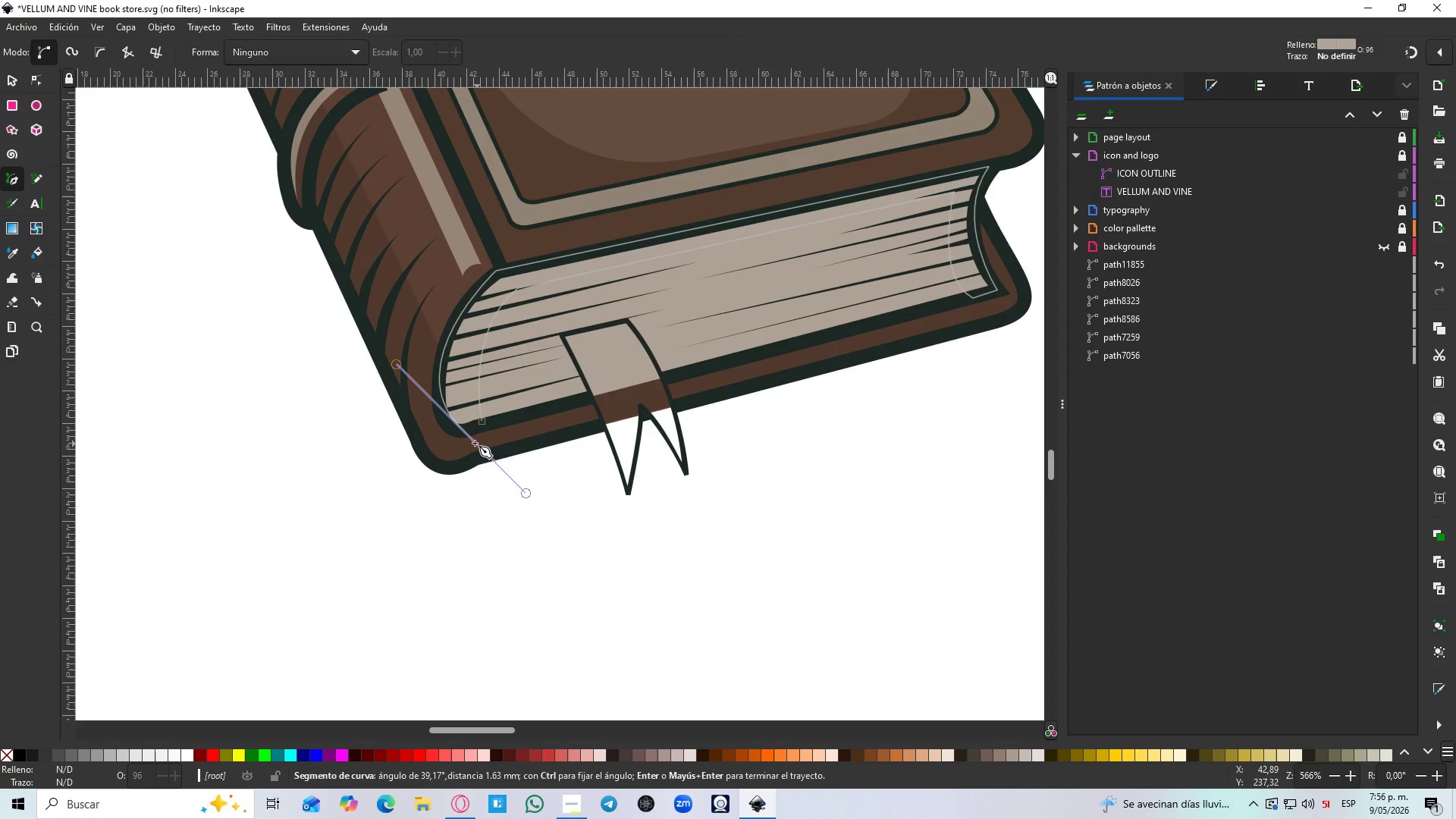 
scroll: coordinate [497, 265], scroll_direction: down, amount: 3.0
 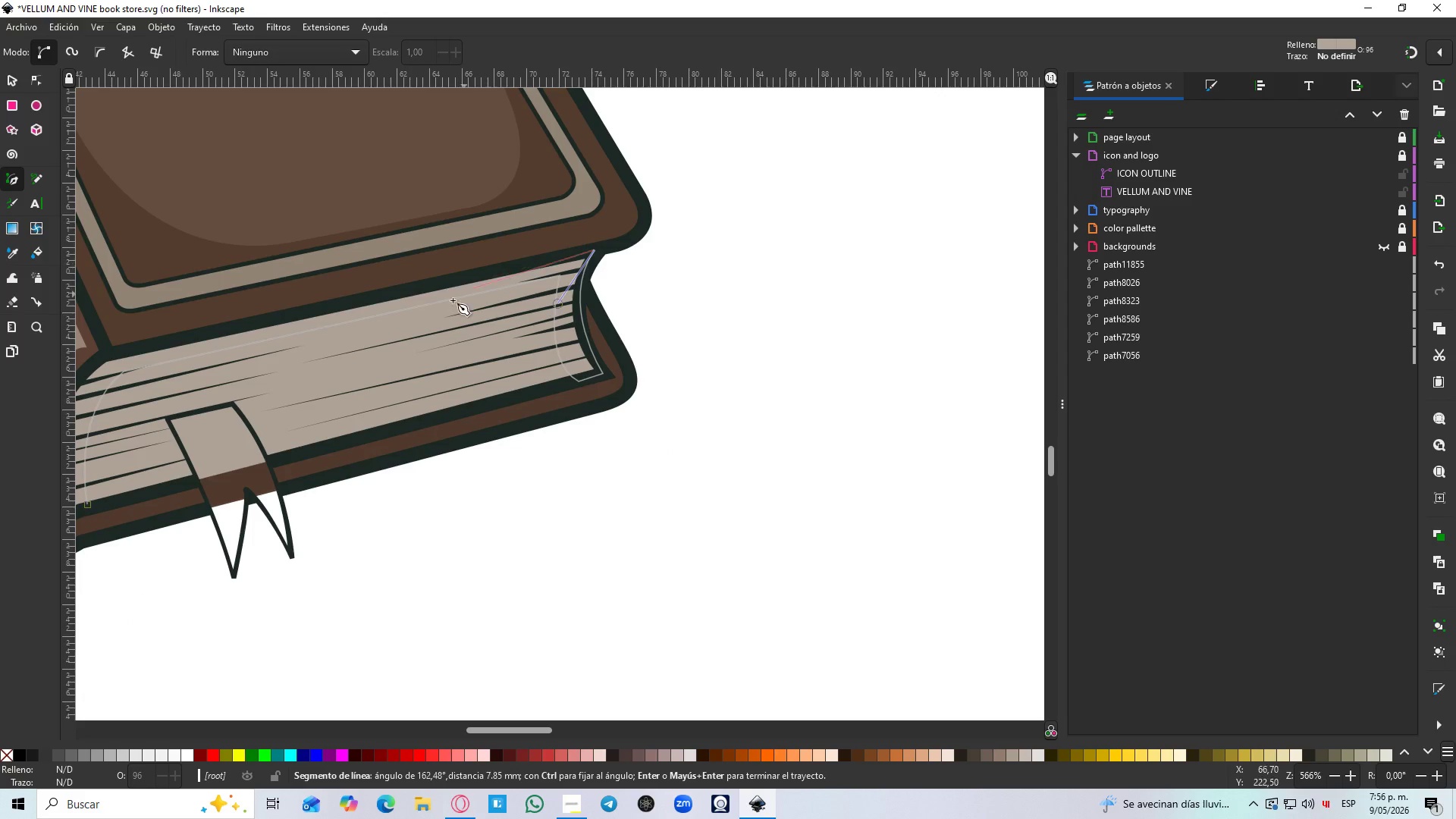 
hold_key(key=ControlLeft, duration=0.44)
 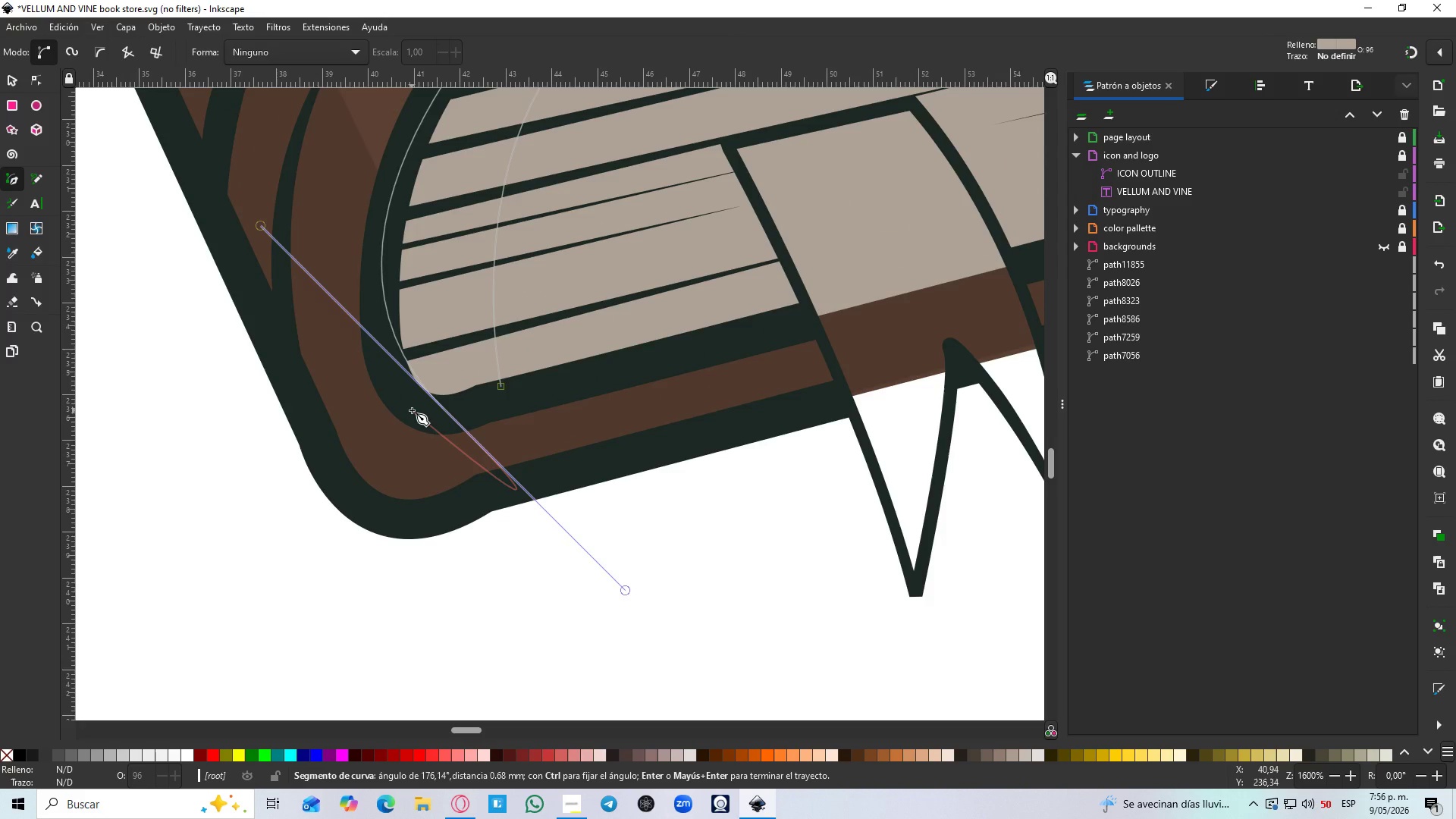 
key(Shift+L)
 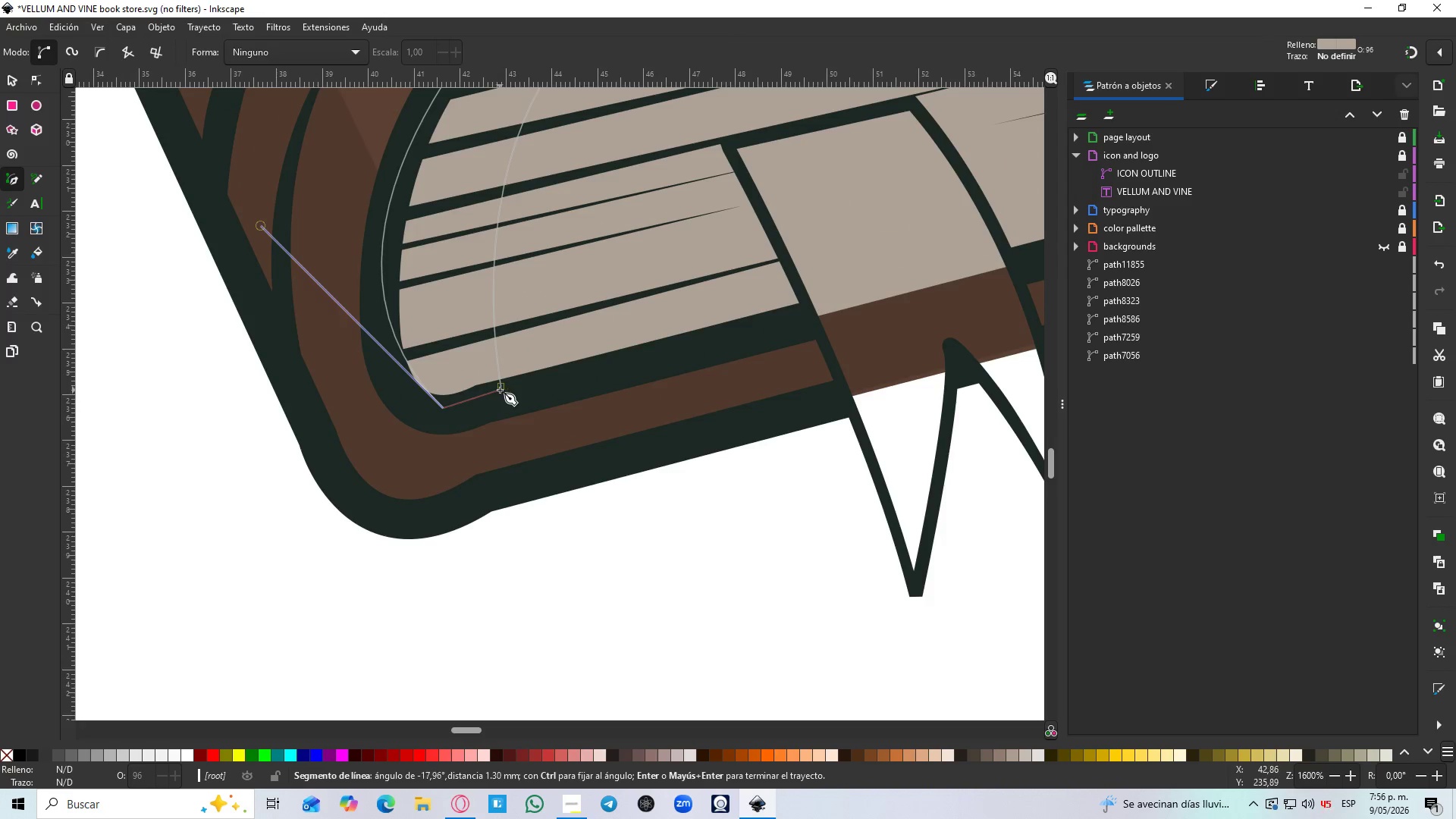 
left_click([503, 384])
 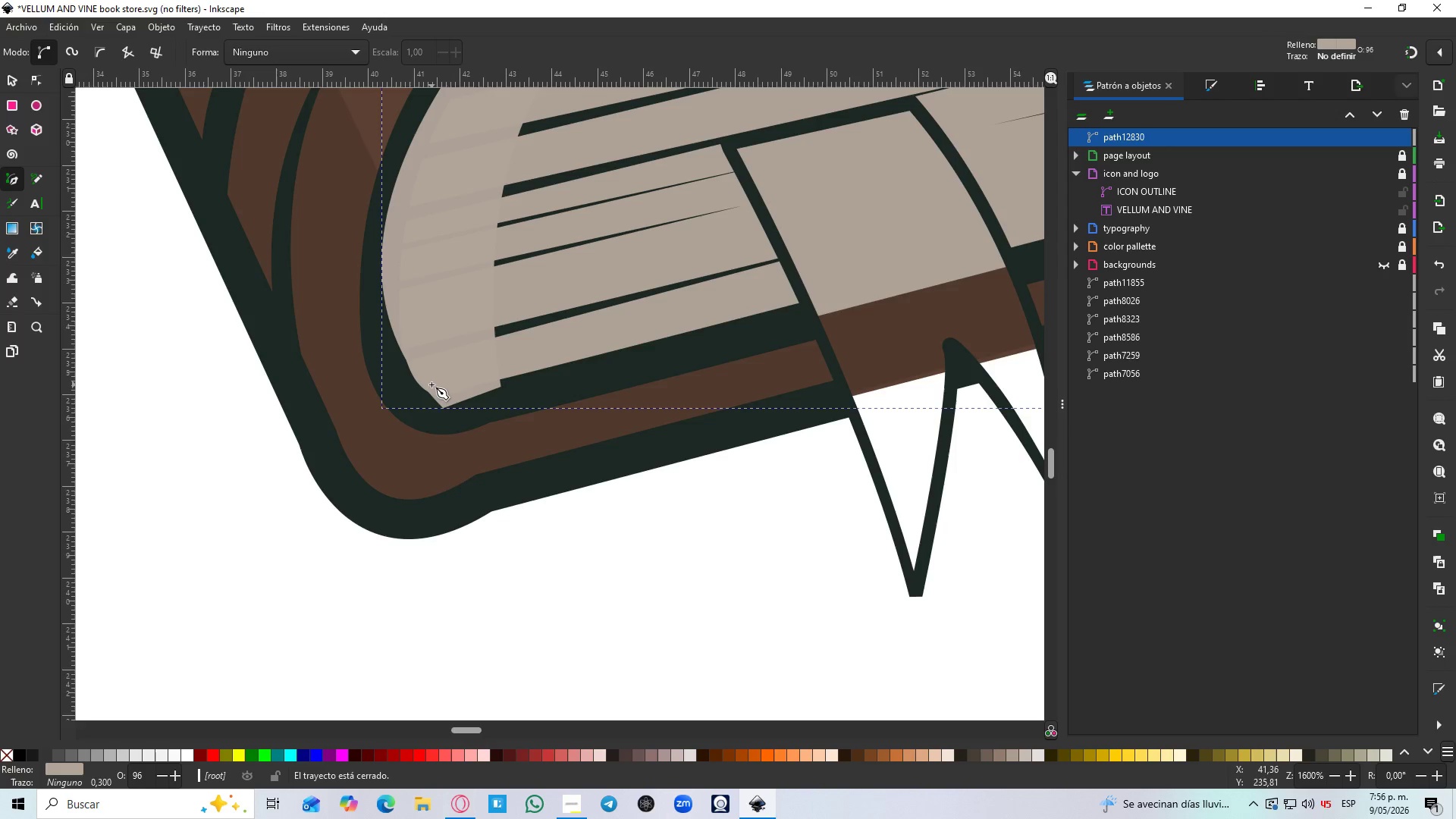 
scroll: coordinate [471, 439], scroll_direction: up, amount: 3.0
 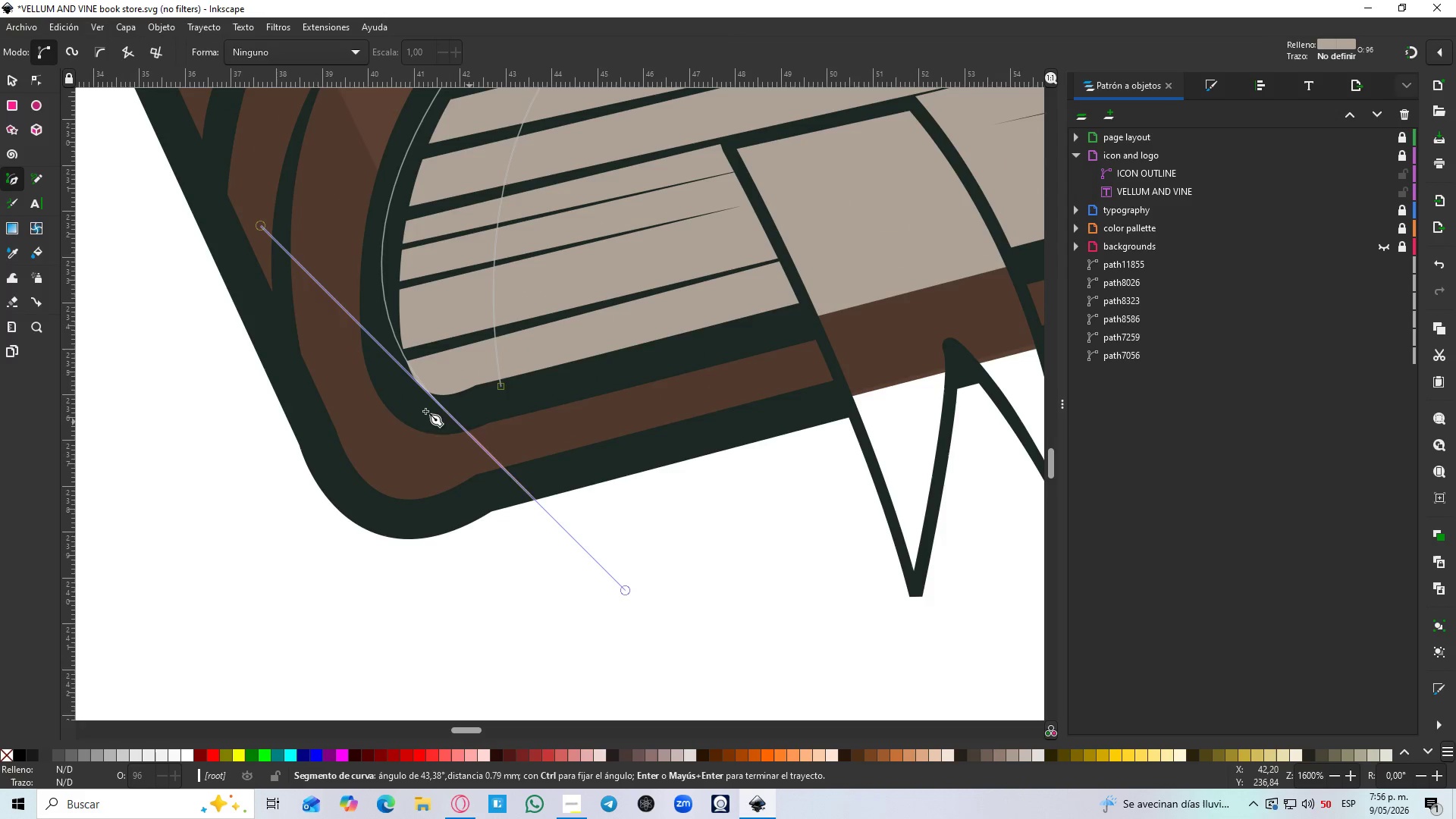 
key(N)
 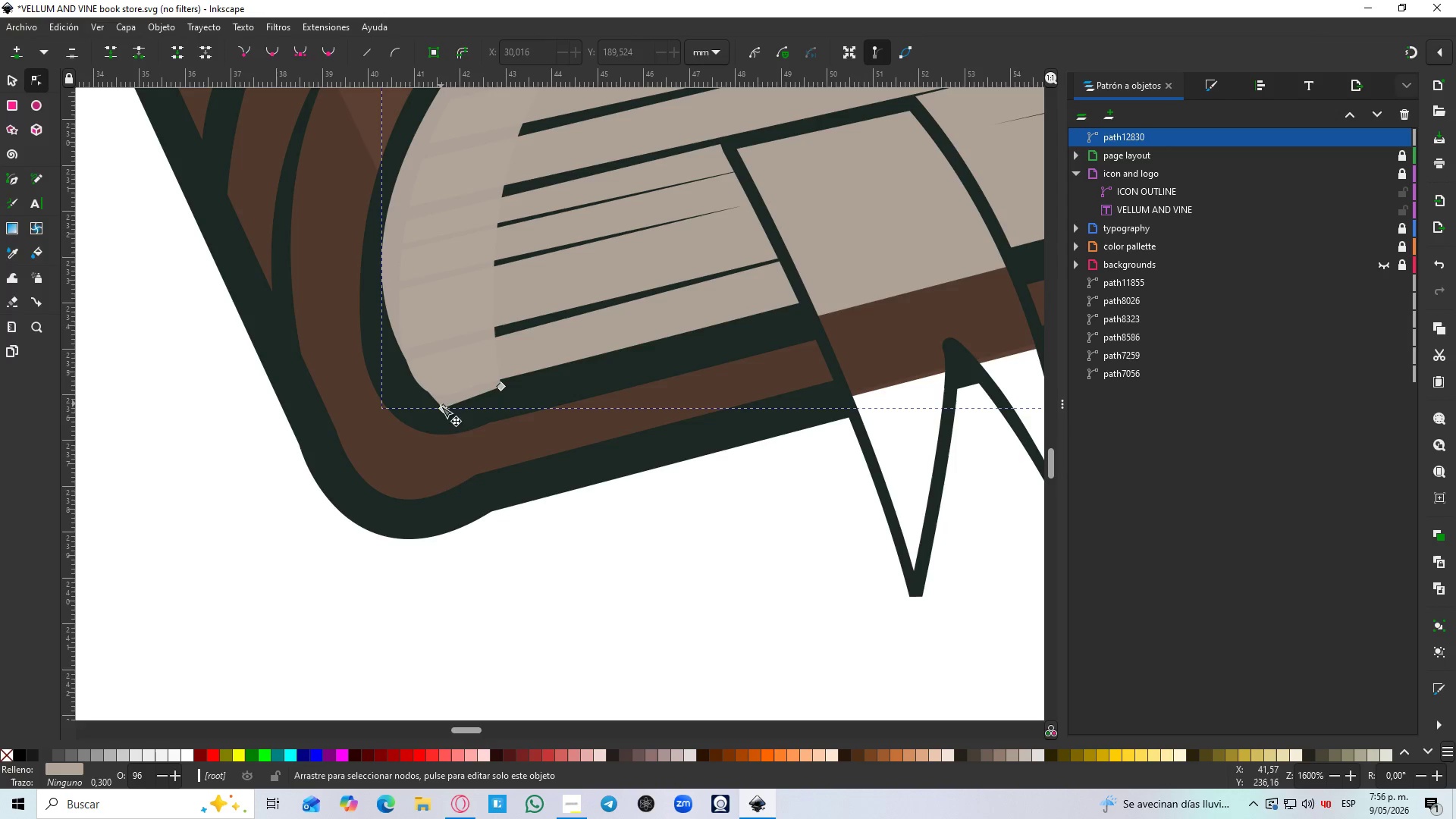 
left_click([441, 409])
 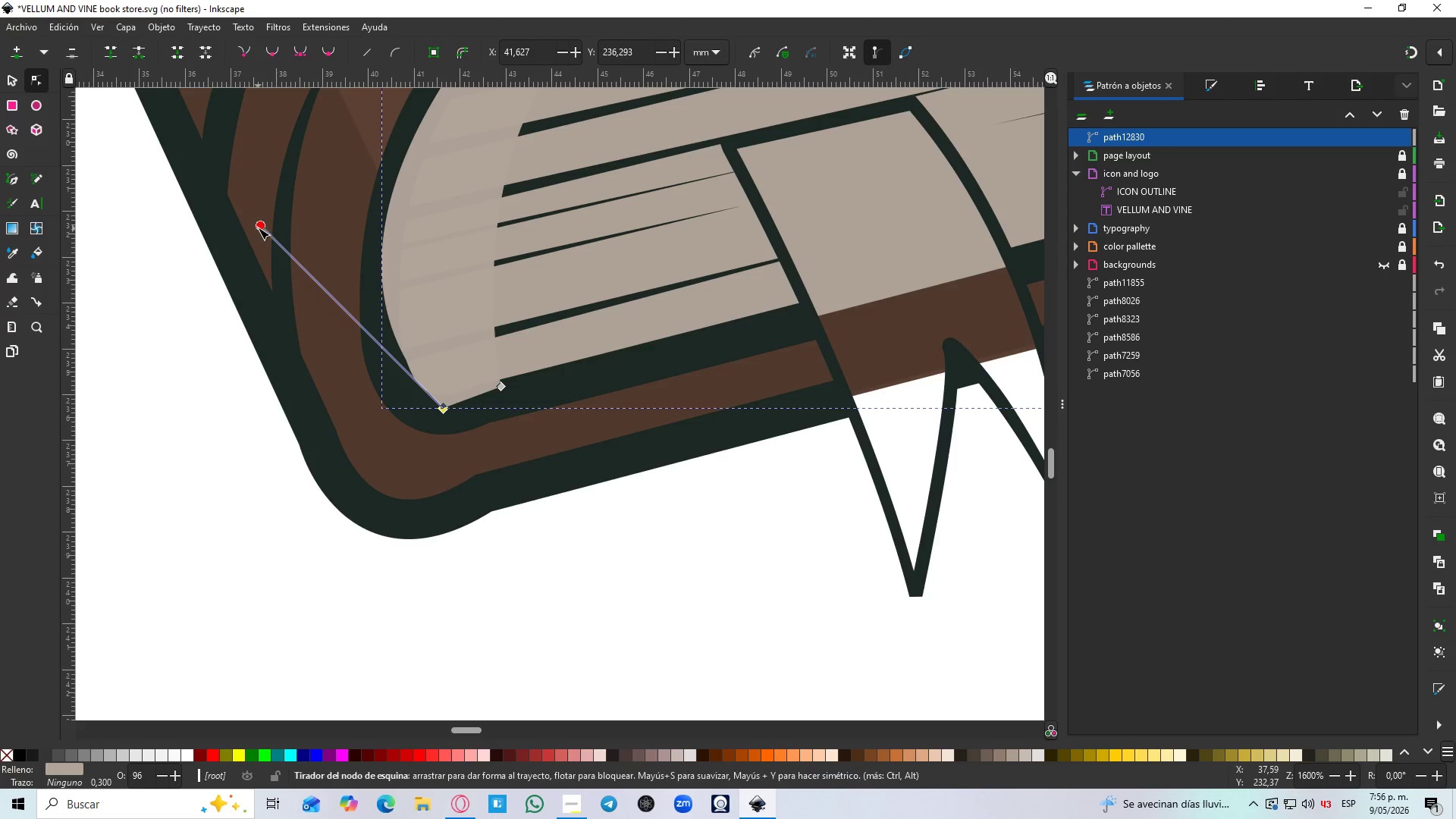 
left_click_drag(start_coordinate=[262, 229], to_coordinate=[261, 267])
 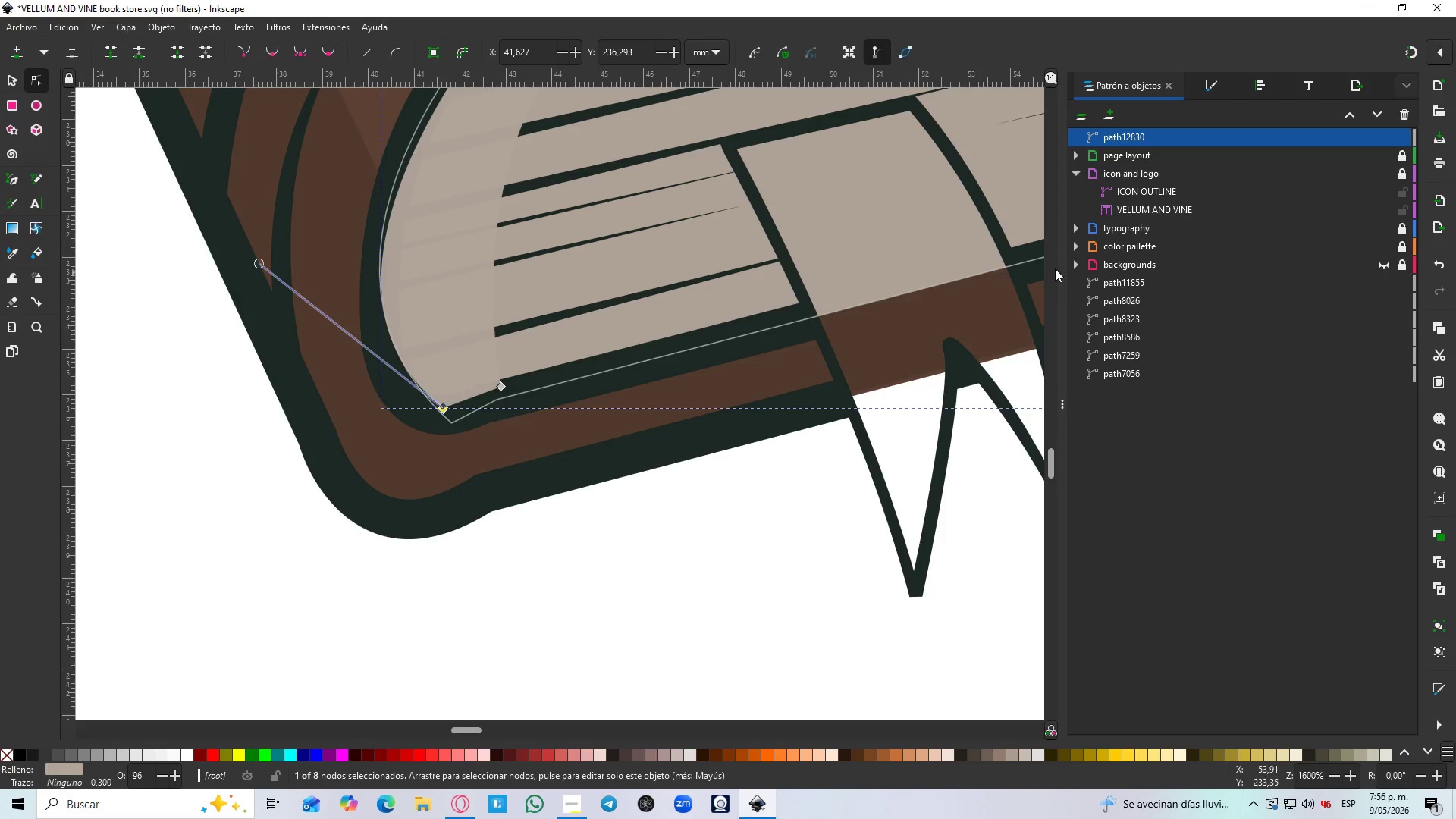 
hold_key(key=ControlLeft, duration=0.33)
 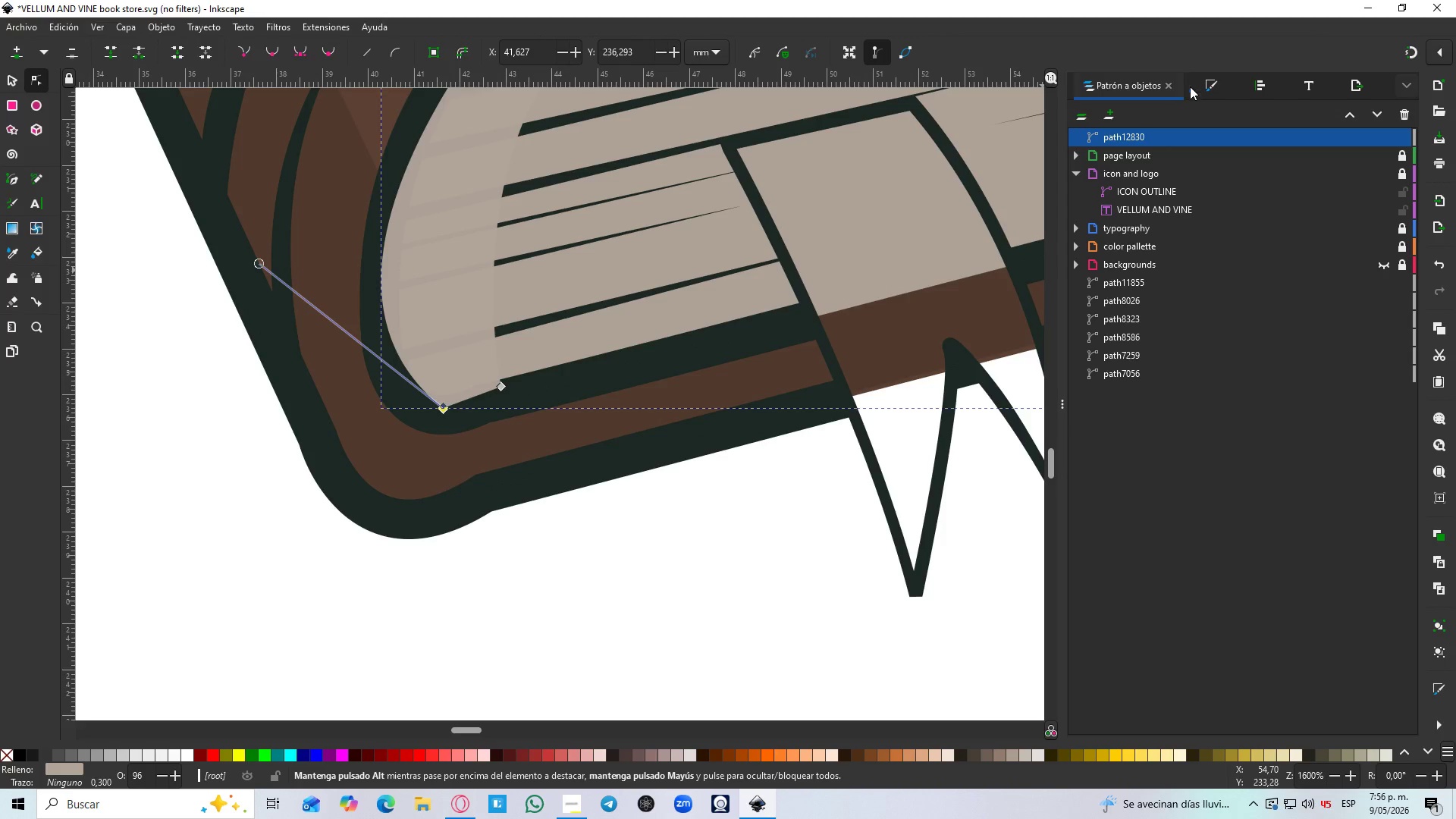 
left_click([1196, 86])
 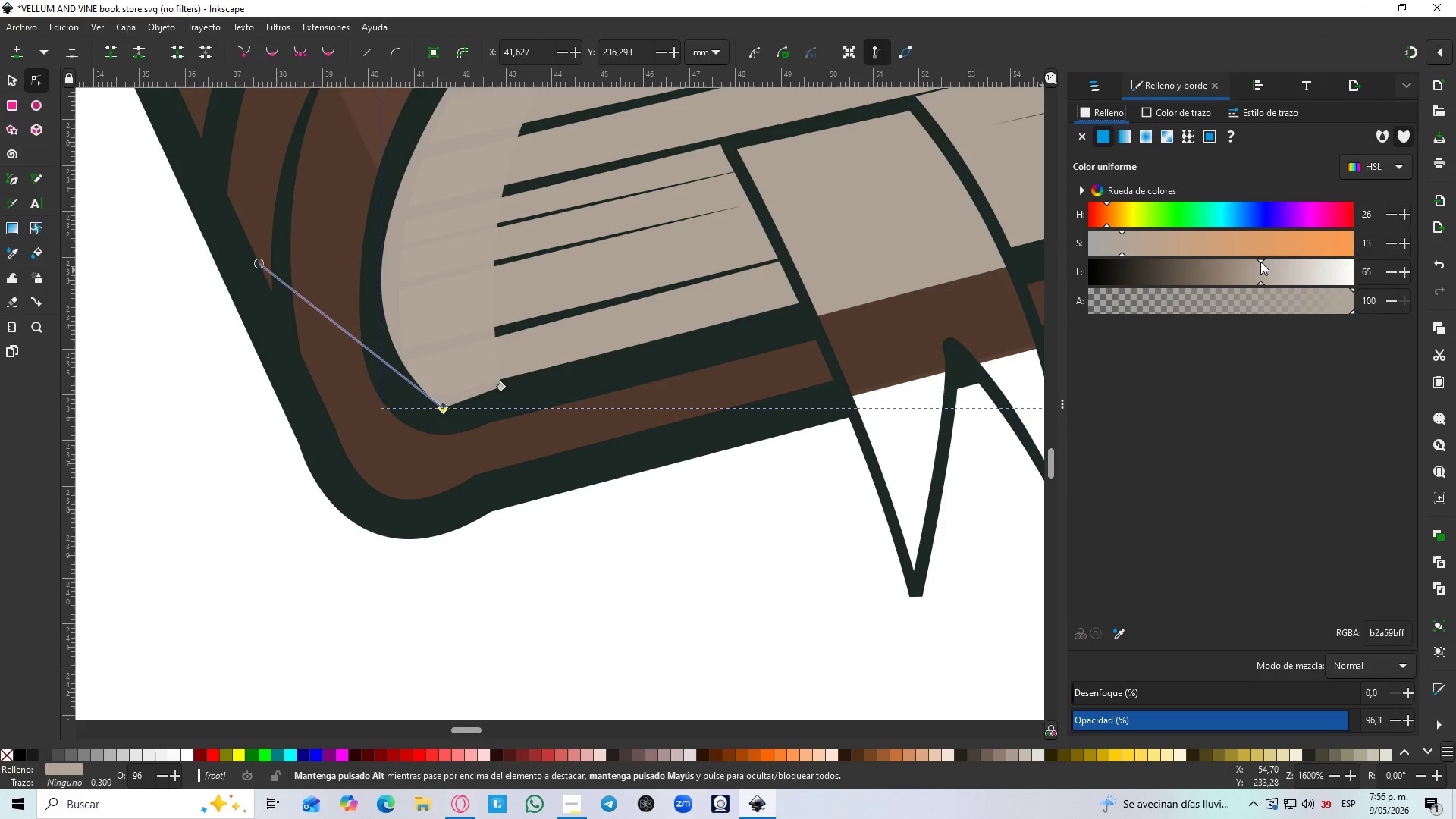 
left_click_drag(start_coordinate=[1255, 262], to_coordinate=[1208, 283])
 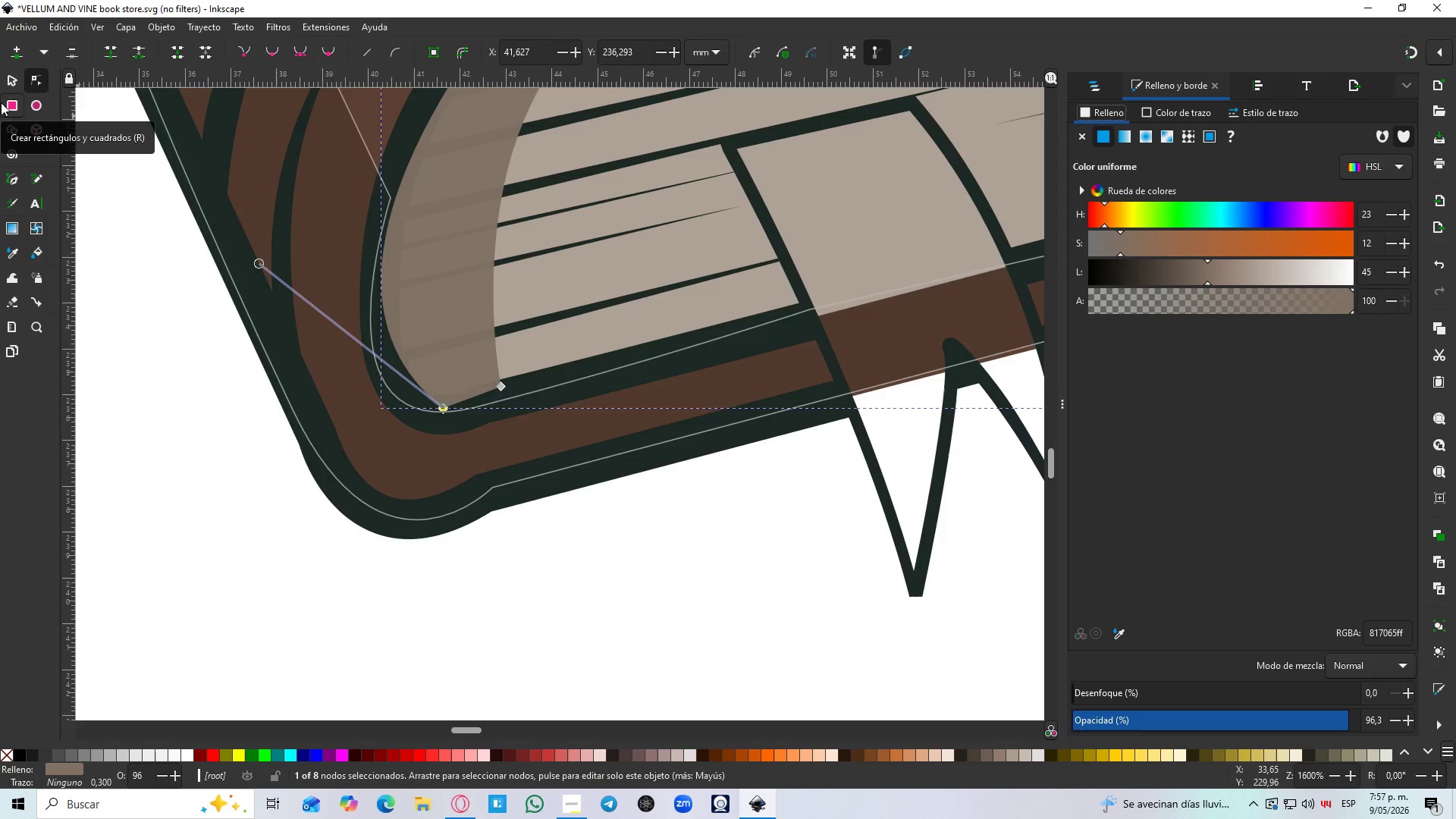 
scroll: coordinate [1071, 266], scroll_direction: down, amount: 3.0
 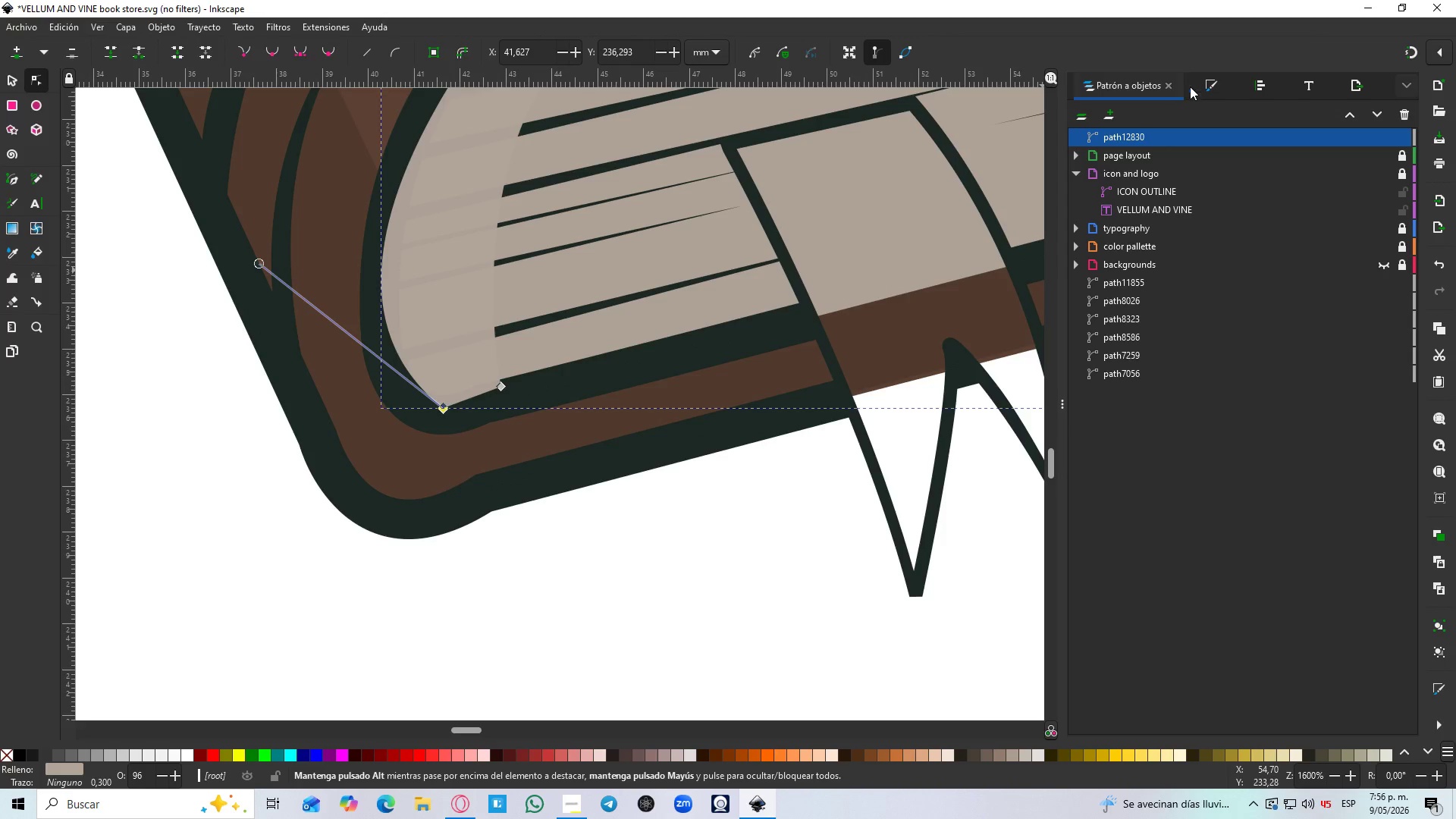 
left_click([11, 74])
 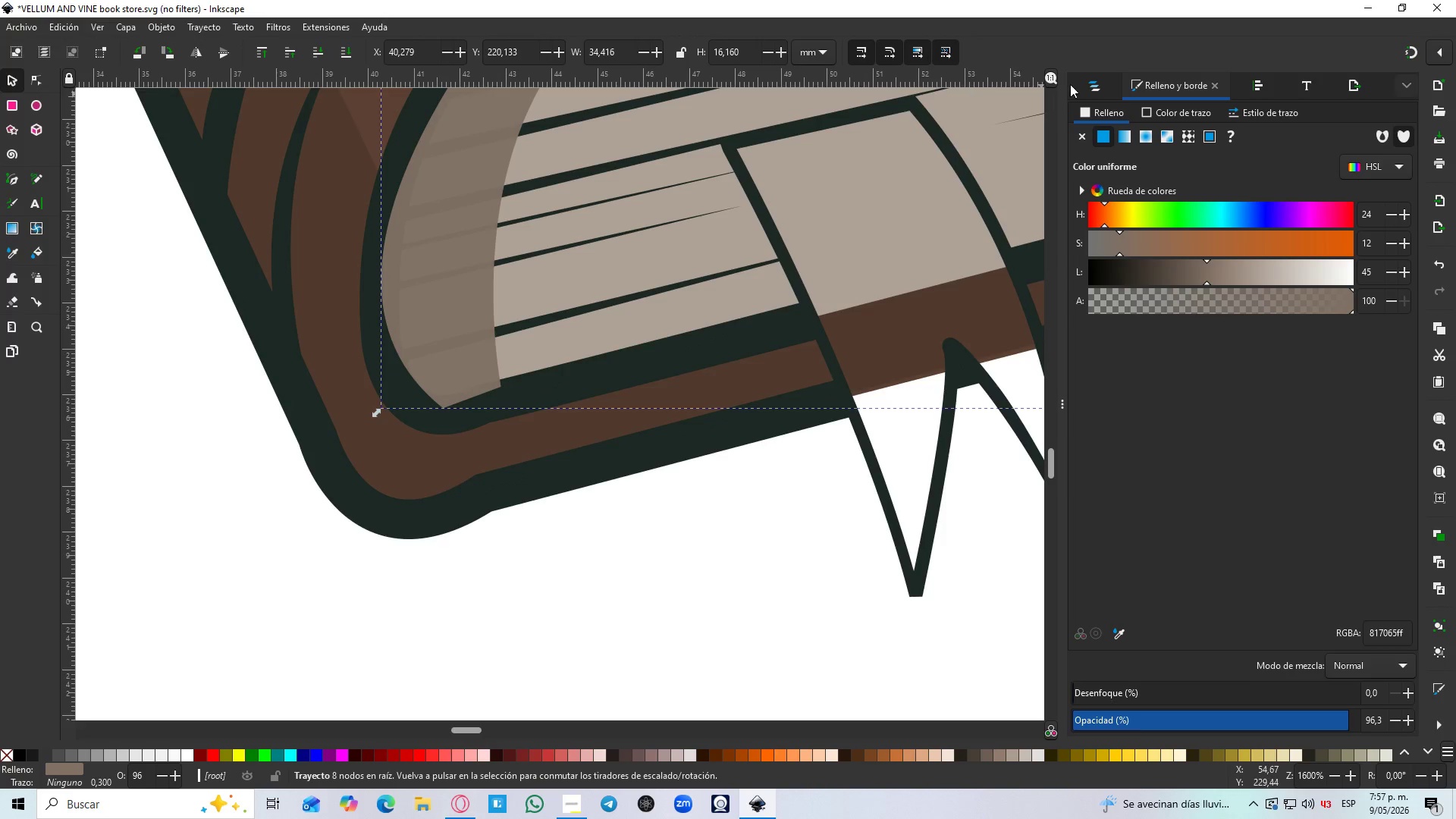 
left_click([1073, 86])
 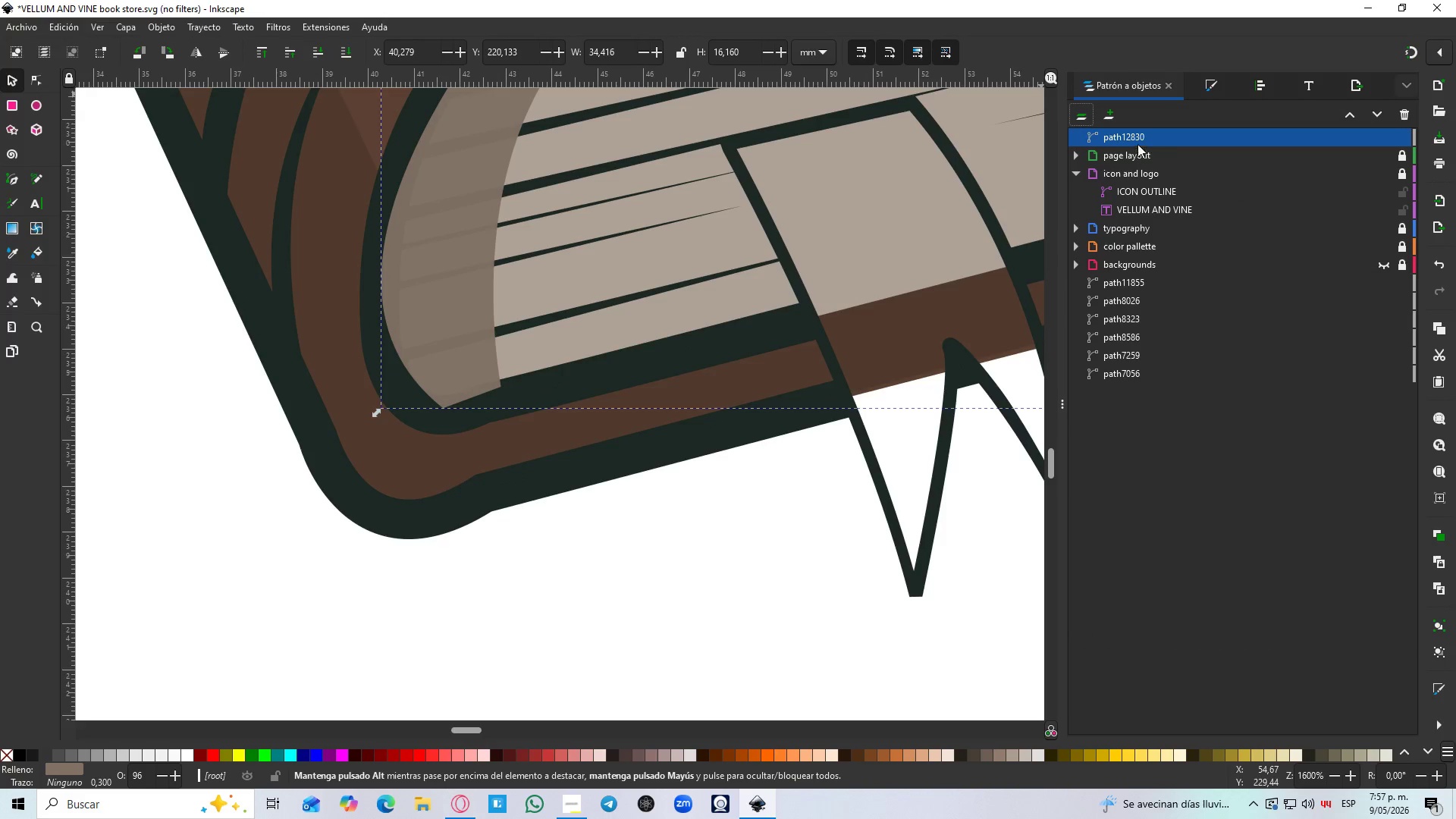 
left_click_drag(start_coordinate=[1138, 136], to_coordinate=[1160, 273])
 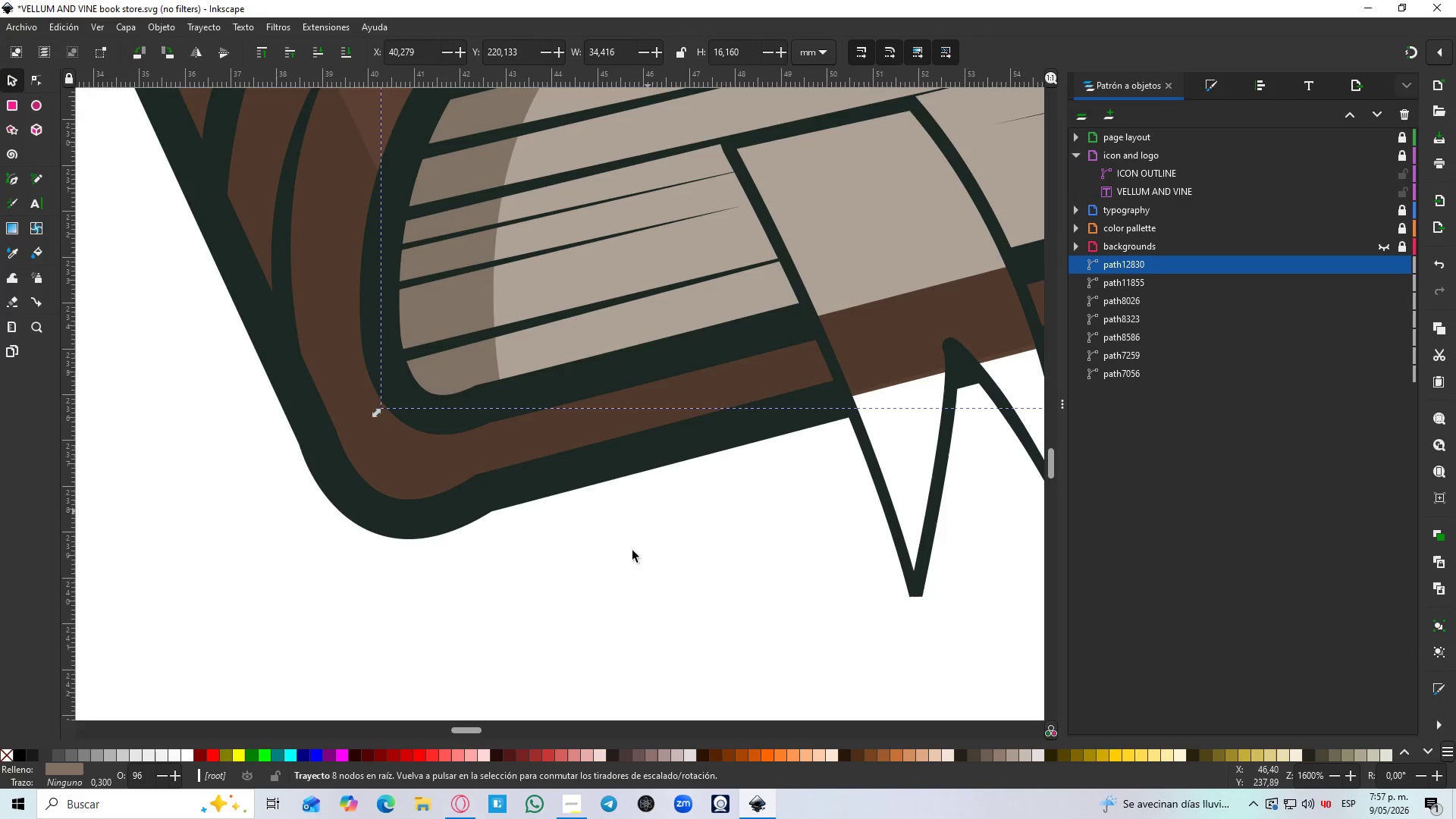 
left_click([624, 611])
 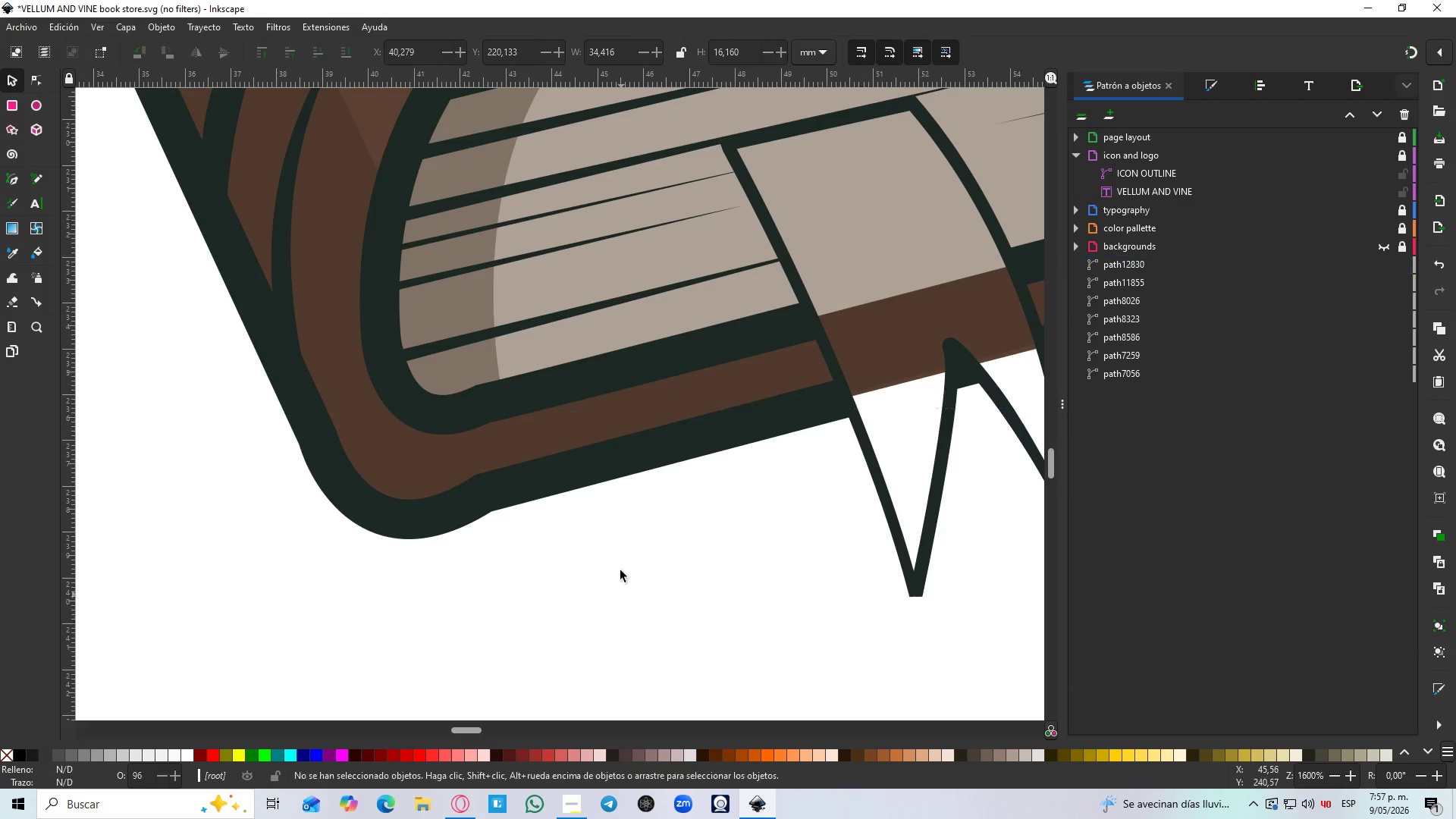 
hold_key(key=ControlLeft, duration=1.51)
 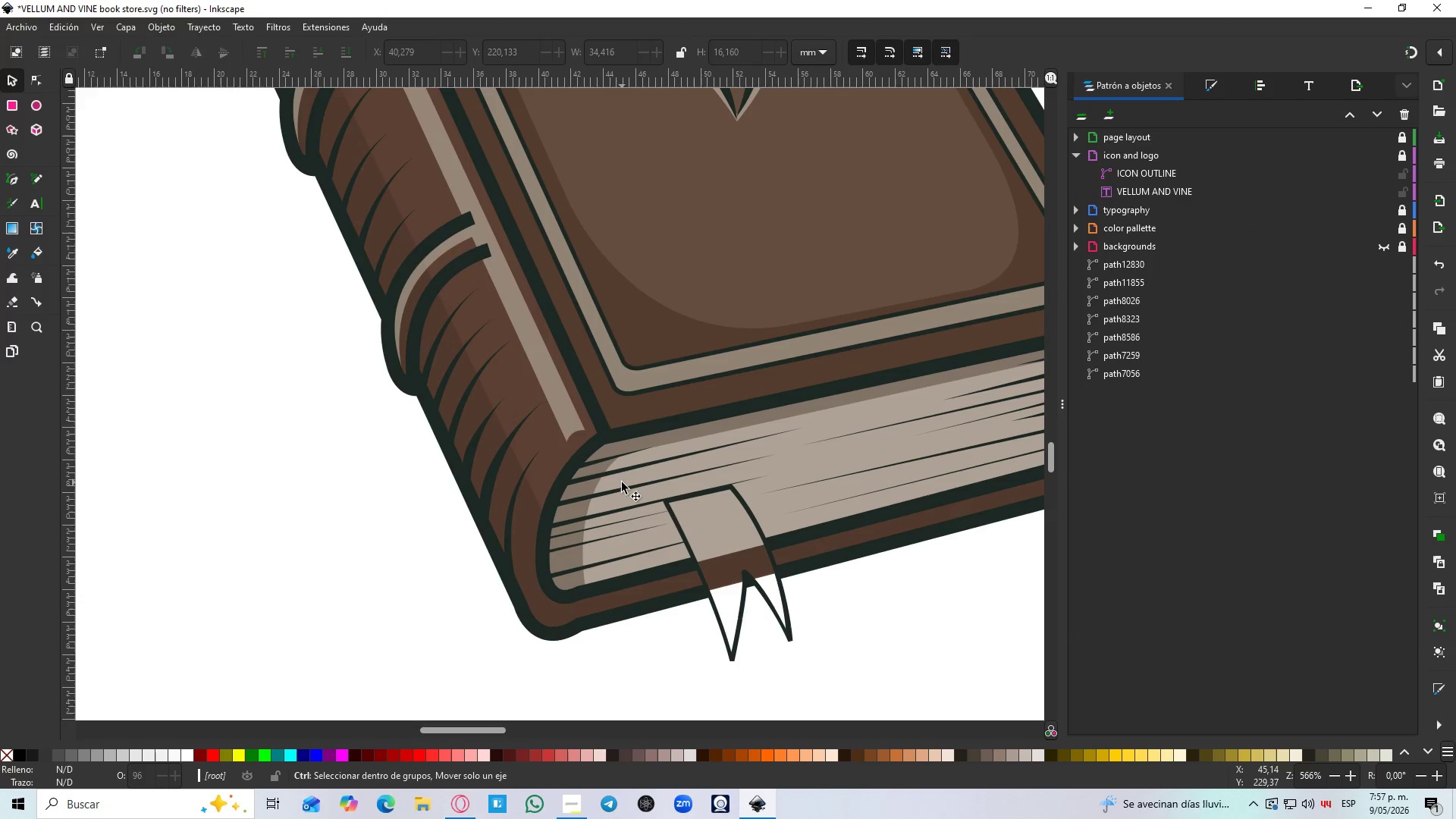 
hold_key(key=ControlLeft, duration=1.42)
 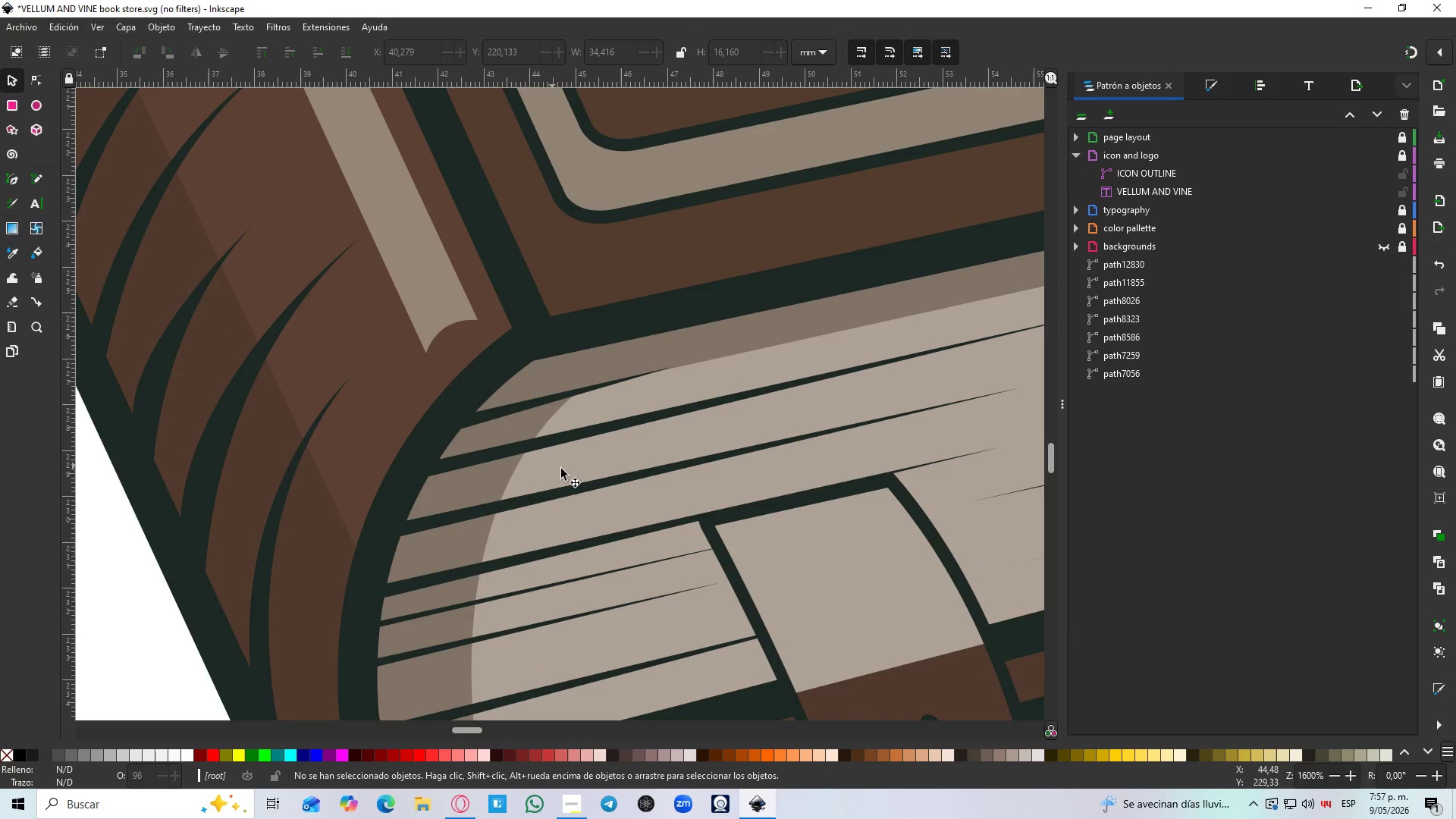 
left_click_drag(start_coordinate=[492, 479], to_coordinate=[499, 479])
 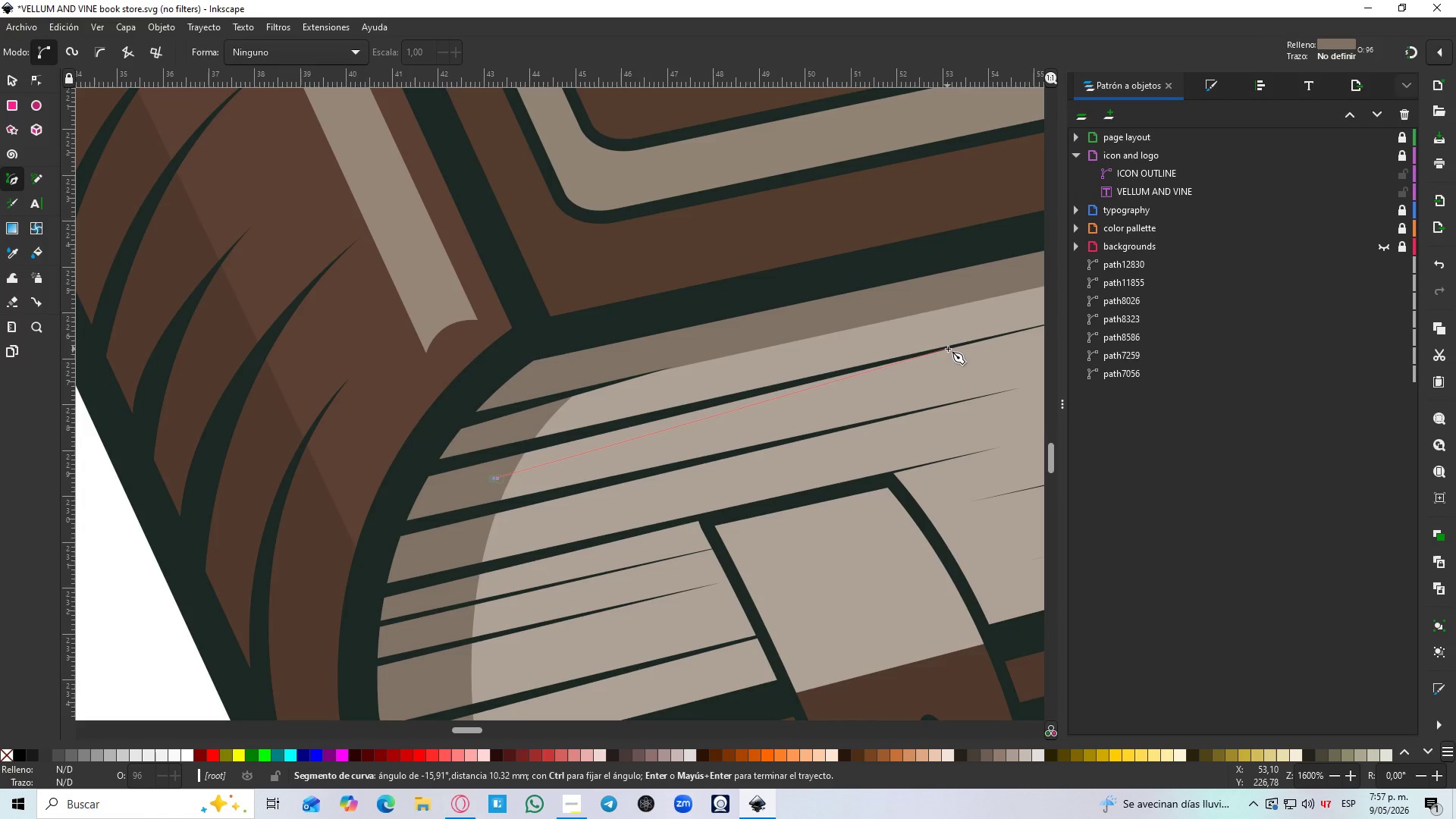 
scroll: coordinate [626, 520], scroll_direction: down, amount: 8.0
 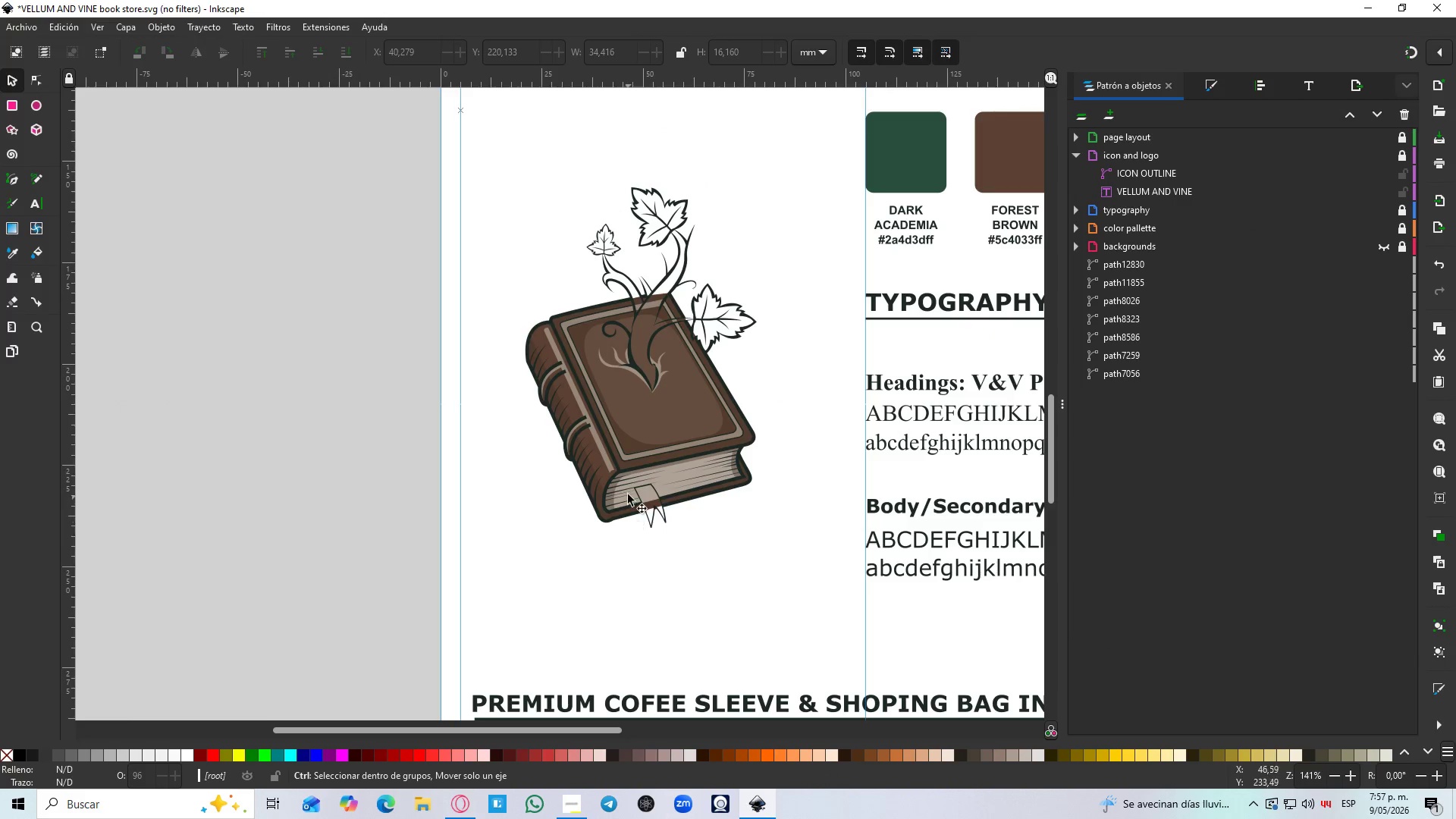 
scroll: coordinate [643, 490], scroll_direction: up, amount: 7.0
 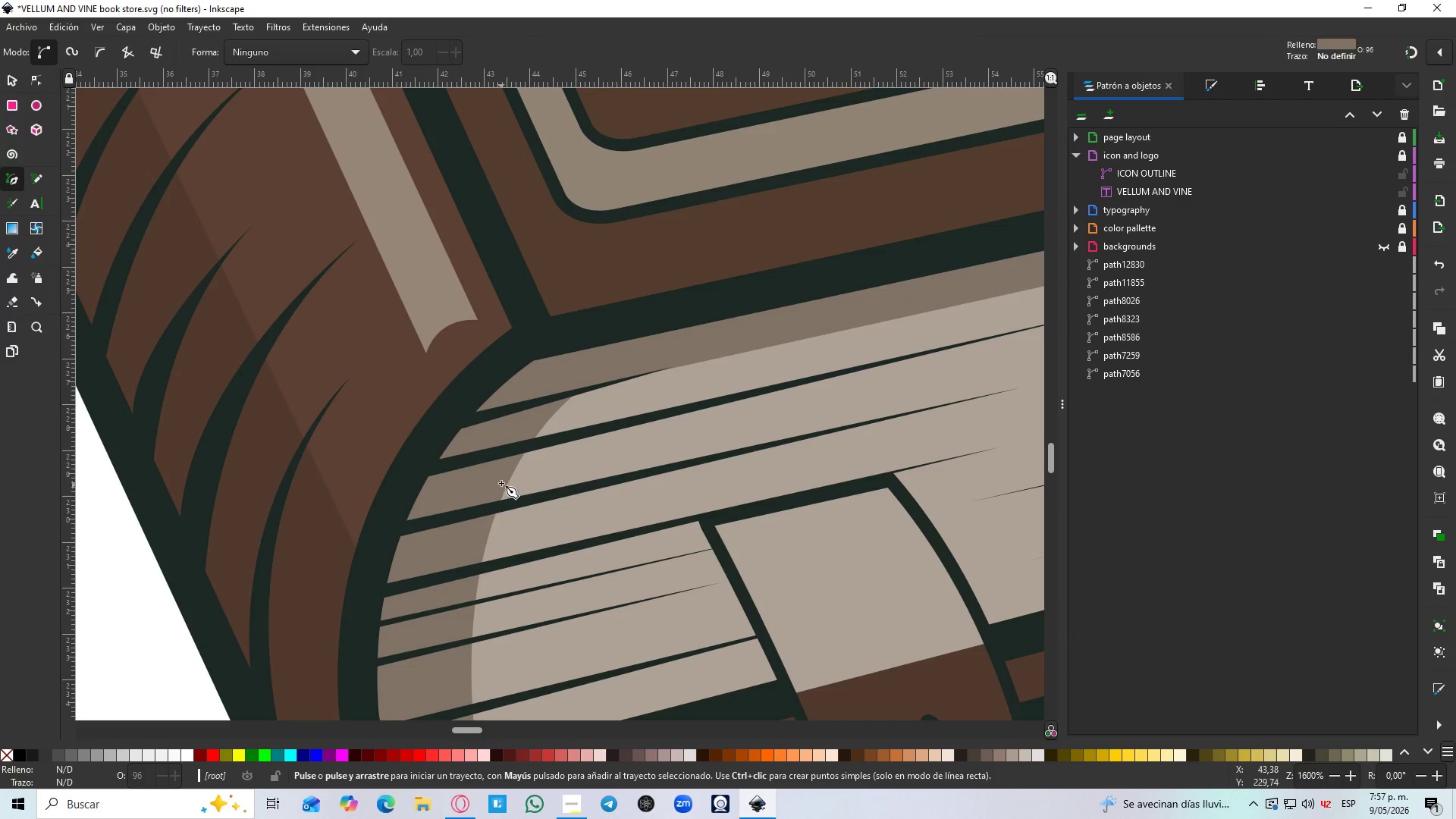 
left_click([948, 349])
 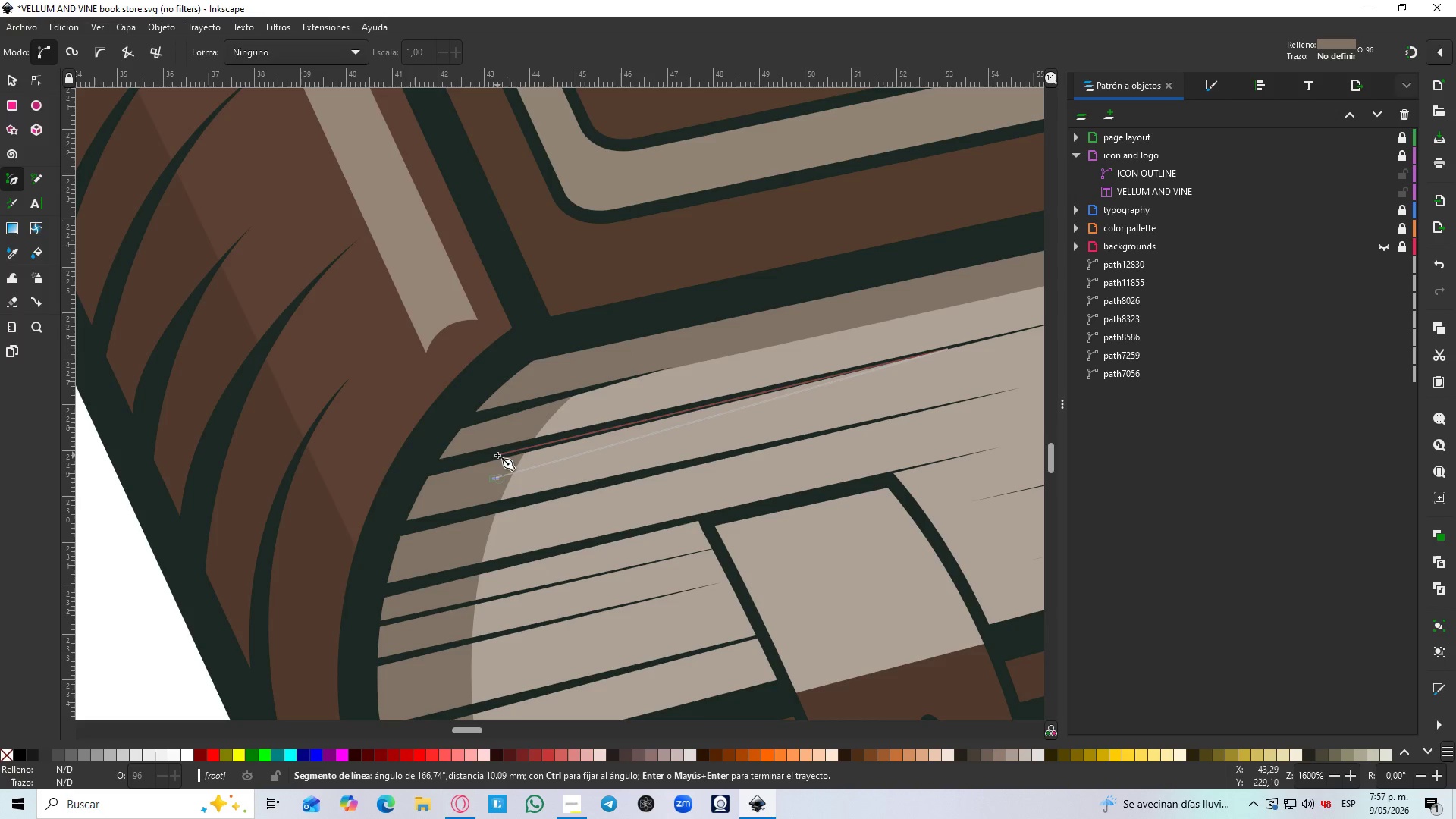 
left_click([497, 453])
 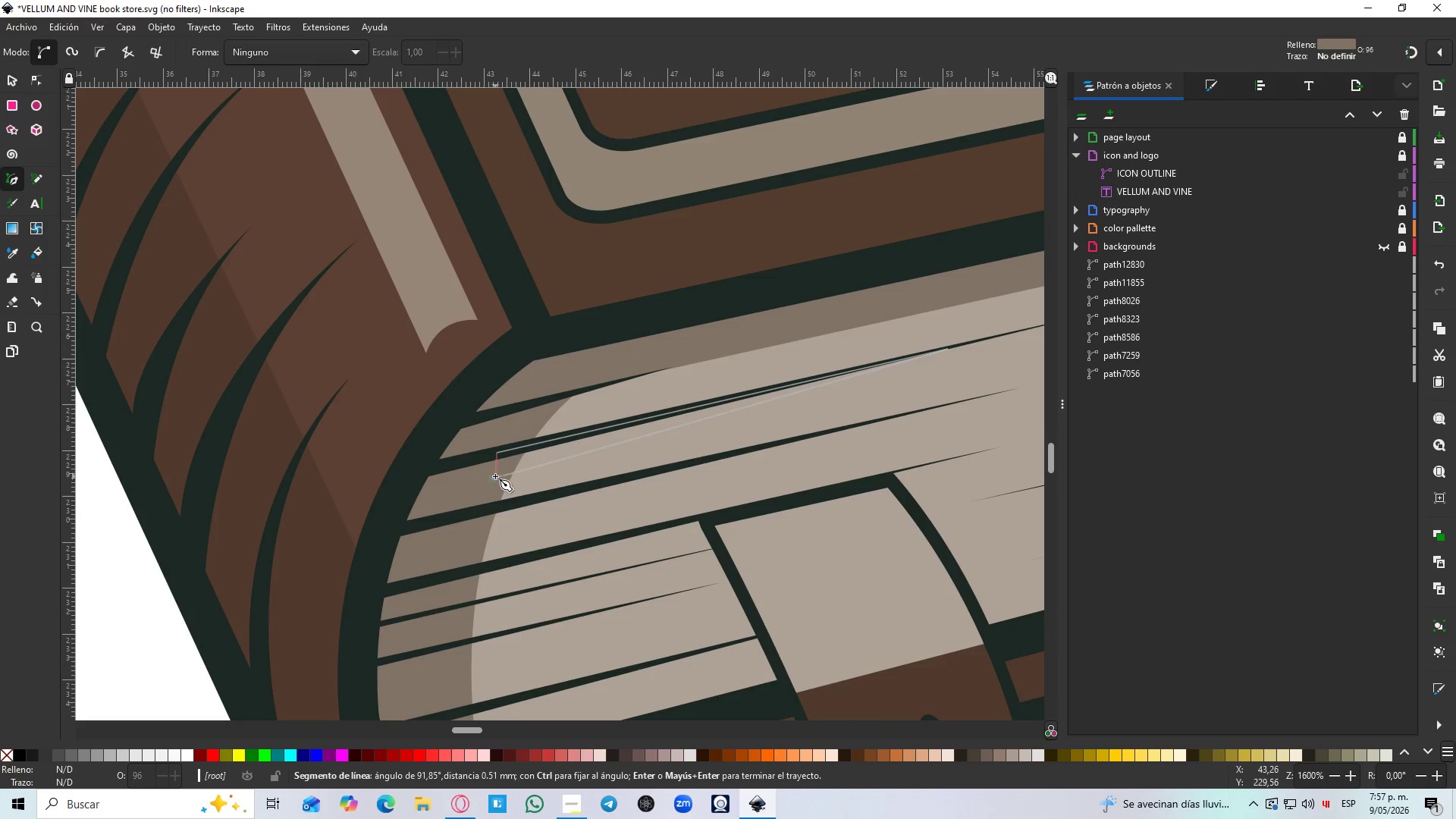 
left_click([494, 477])
 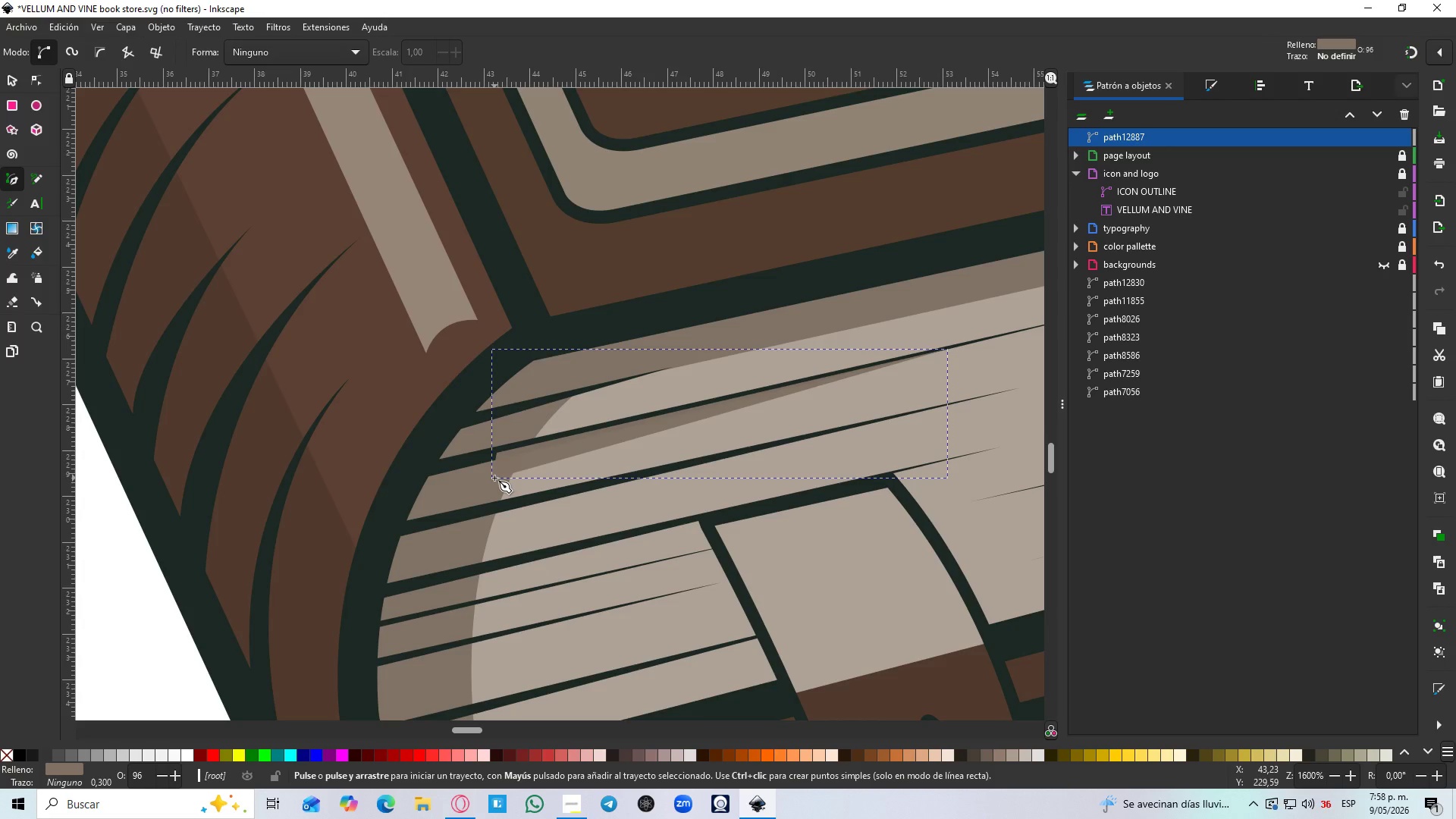 
wait(58.45)
 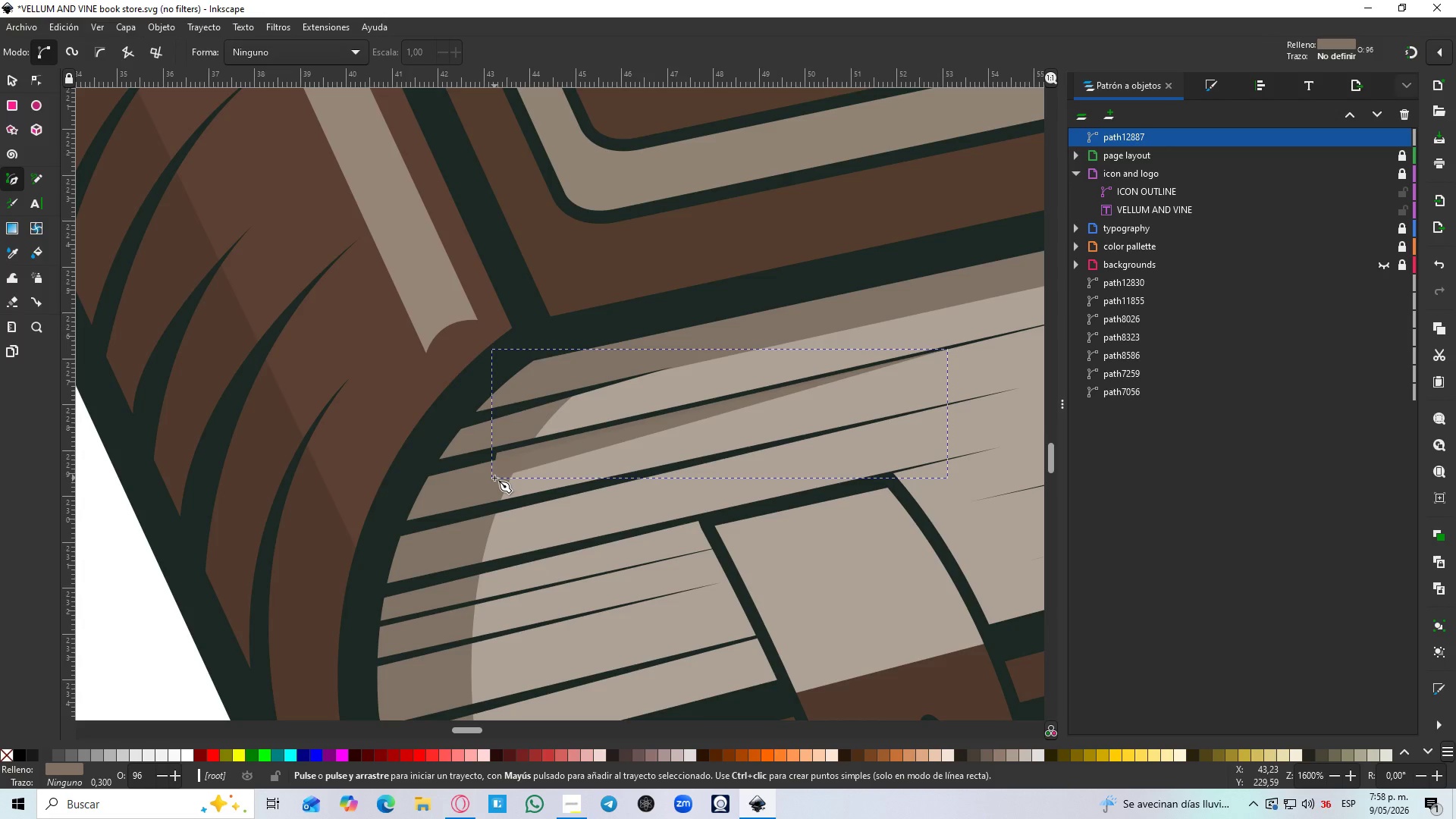 
left_click([483, 511])
 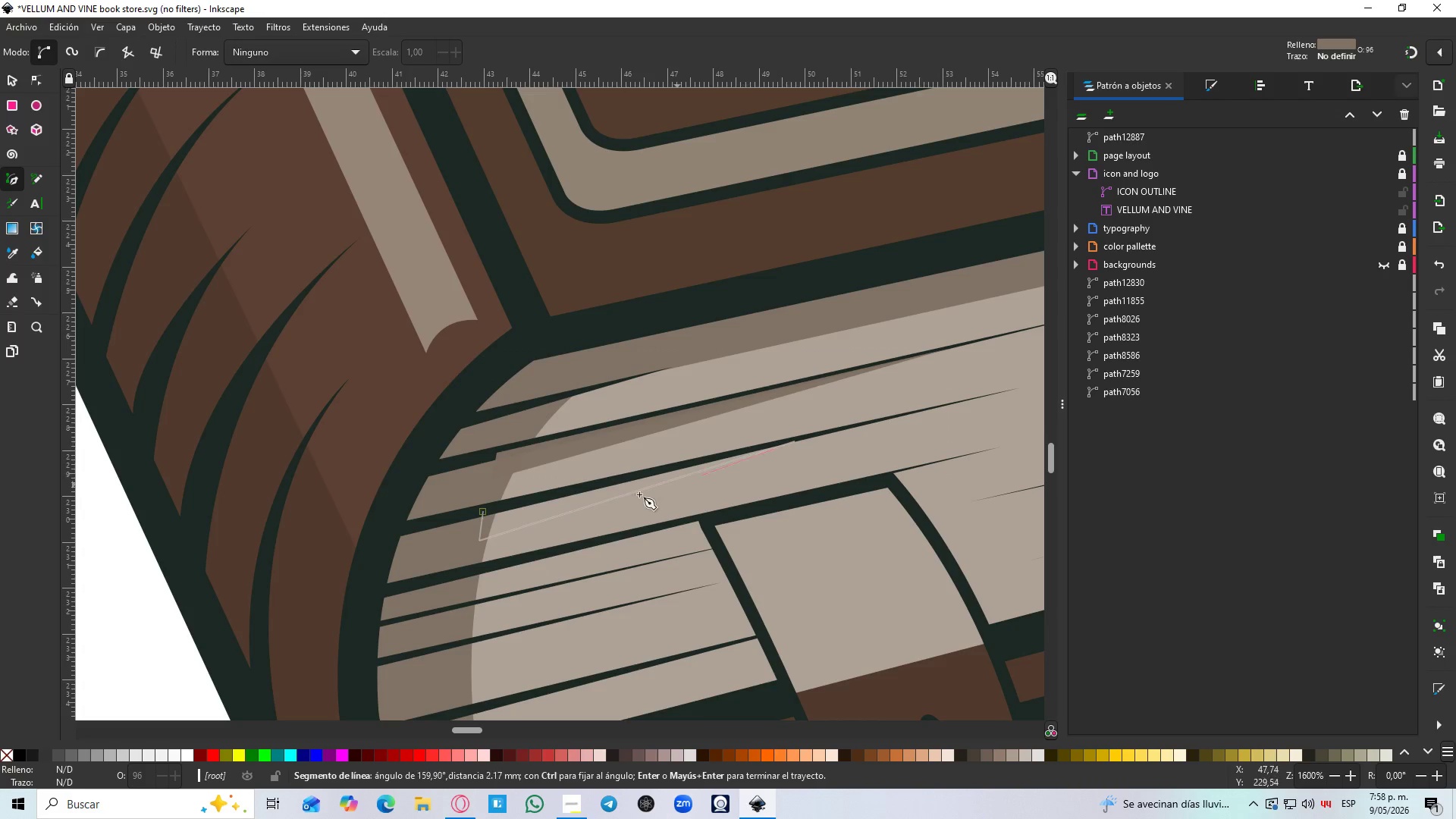 
left_click([484, 511])
 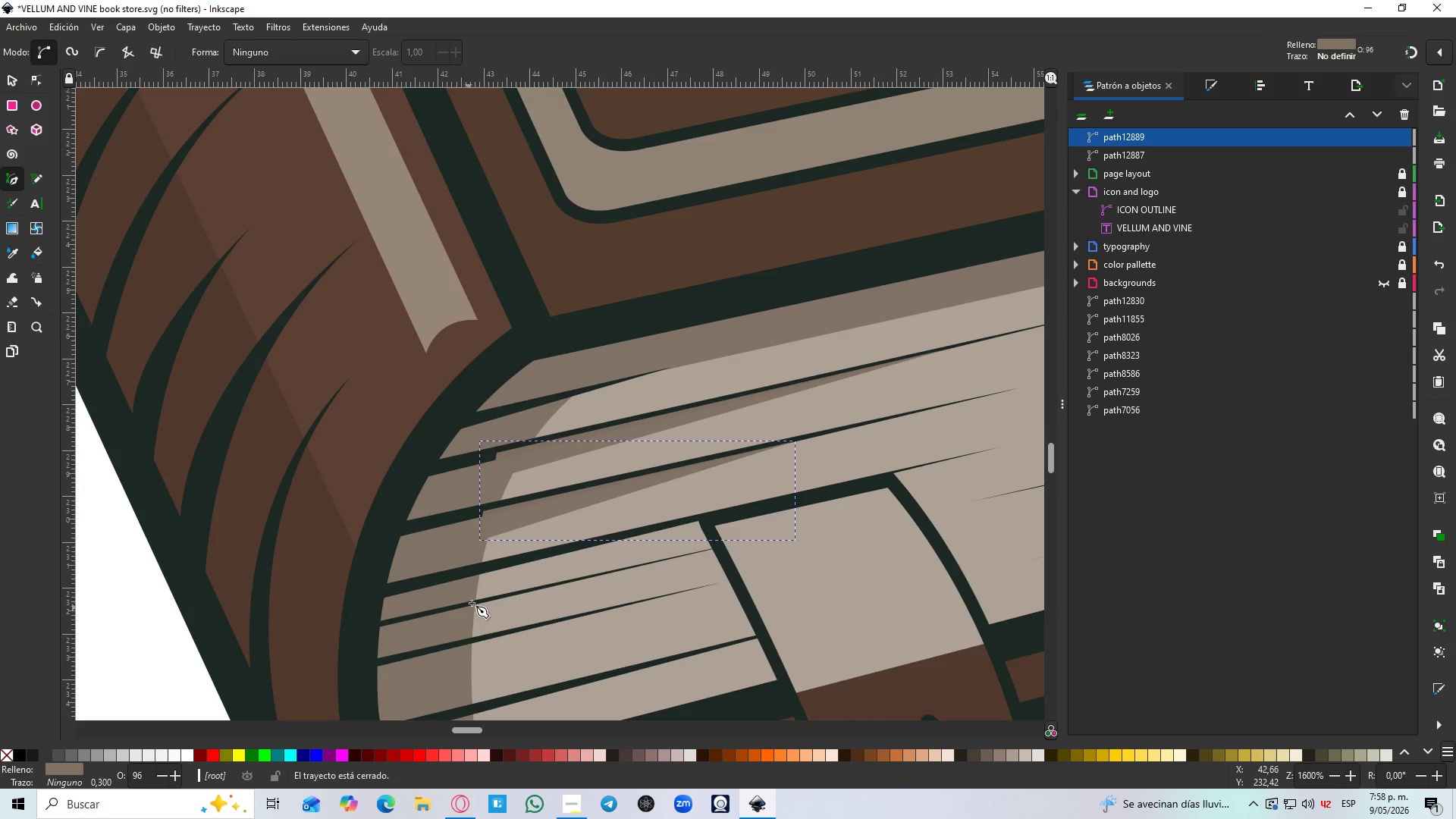 
left_click([462, 522])
 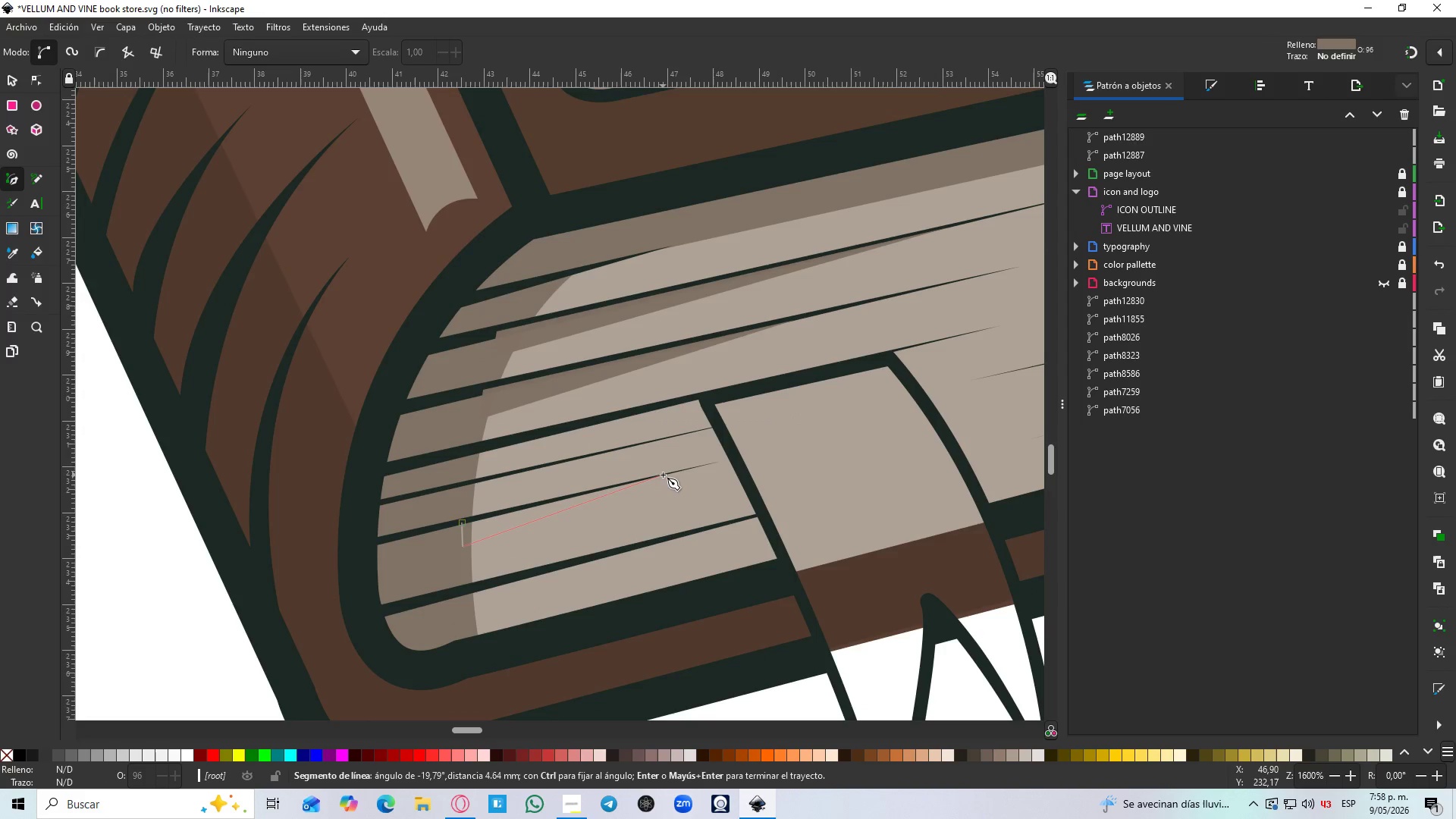 
left_click([664, 475])
 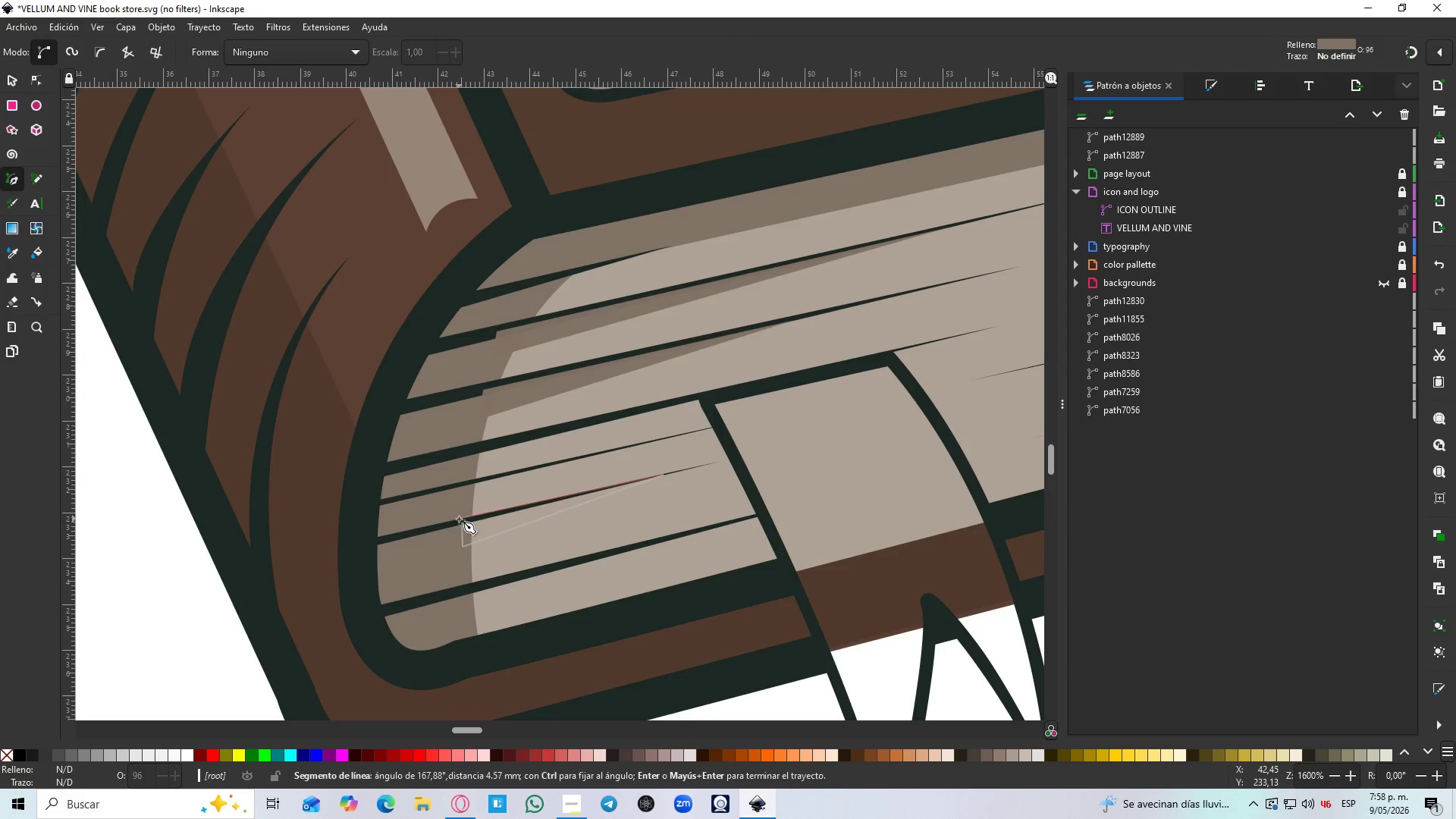 
scroll: coordinate [472, 602], scroll_direction: down, amount: 2.0
 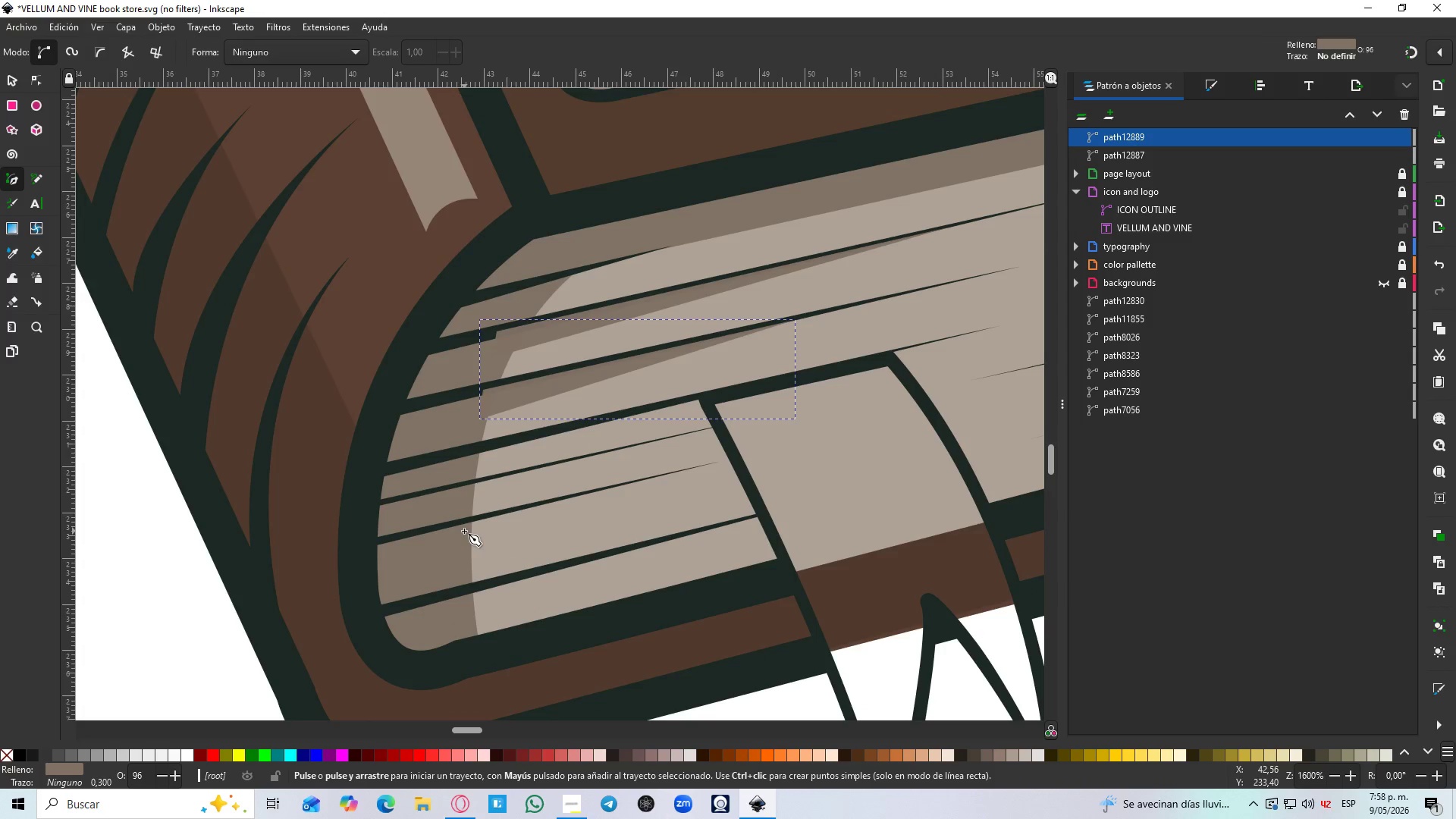 
left_click([461, 521])
 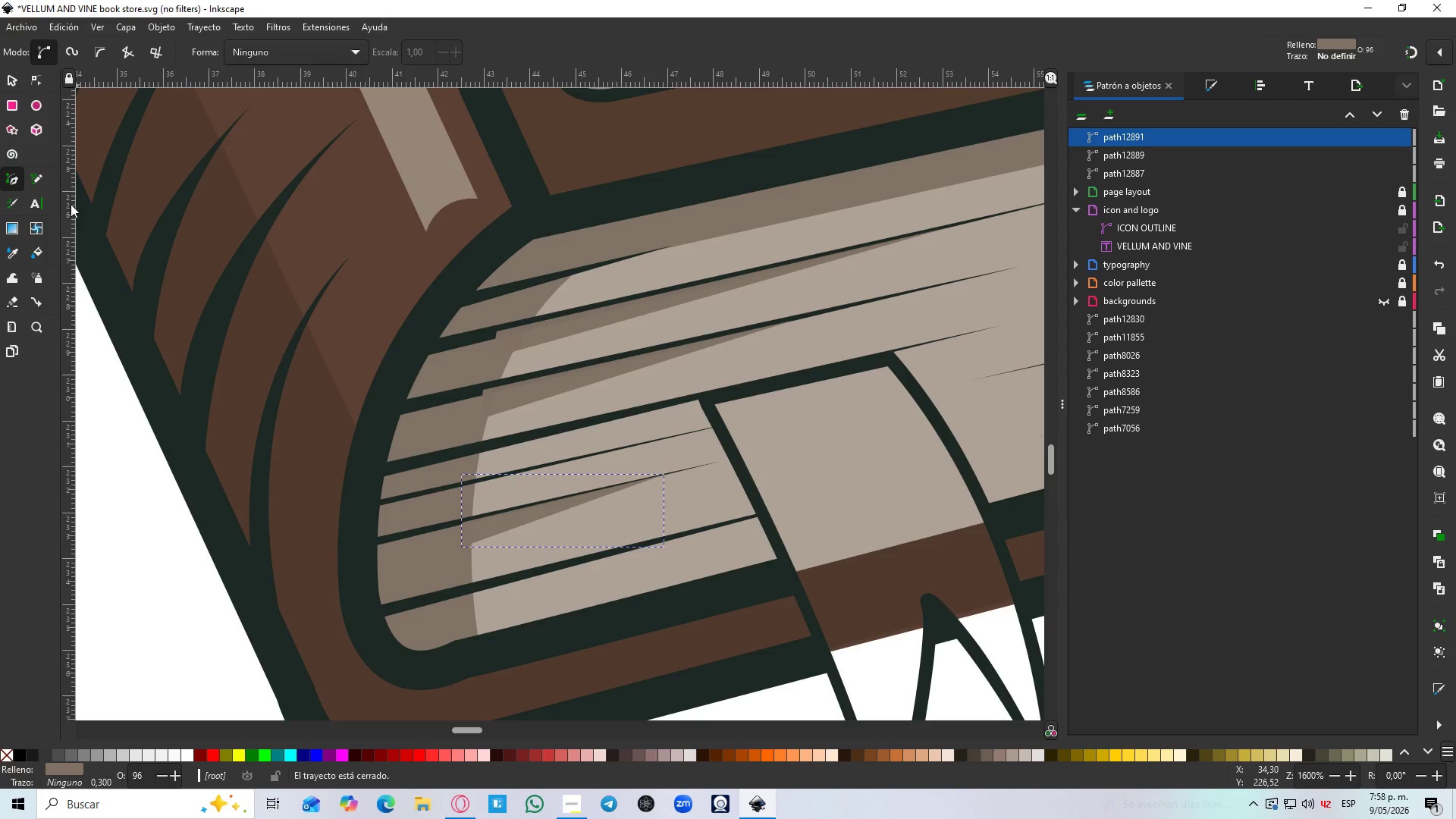 
left_click([11, 86])
 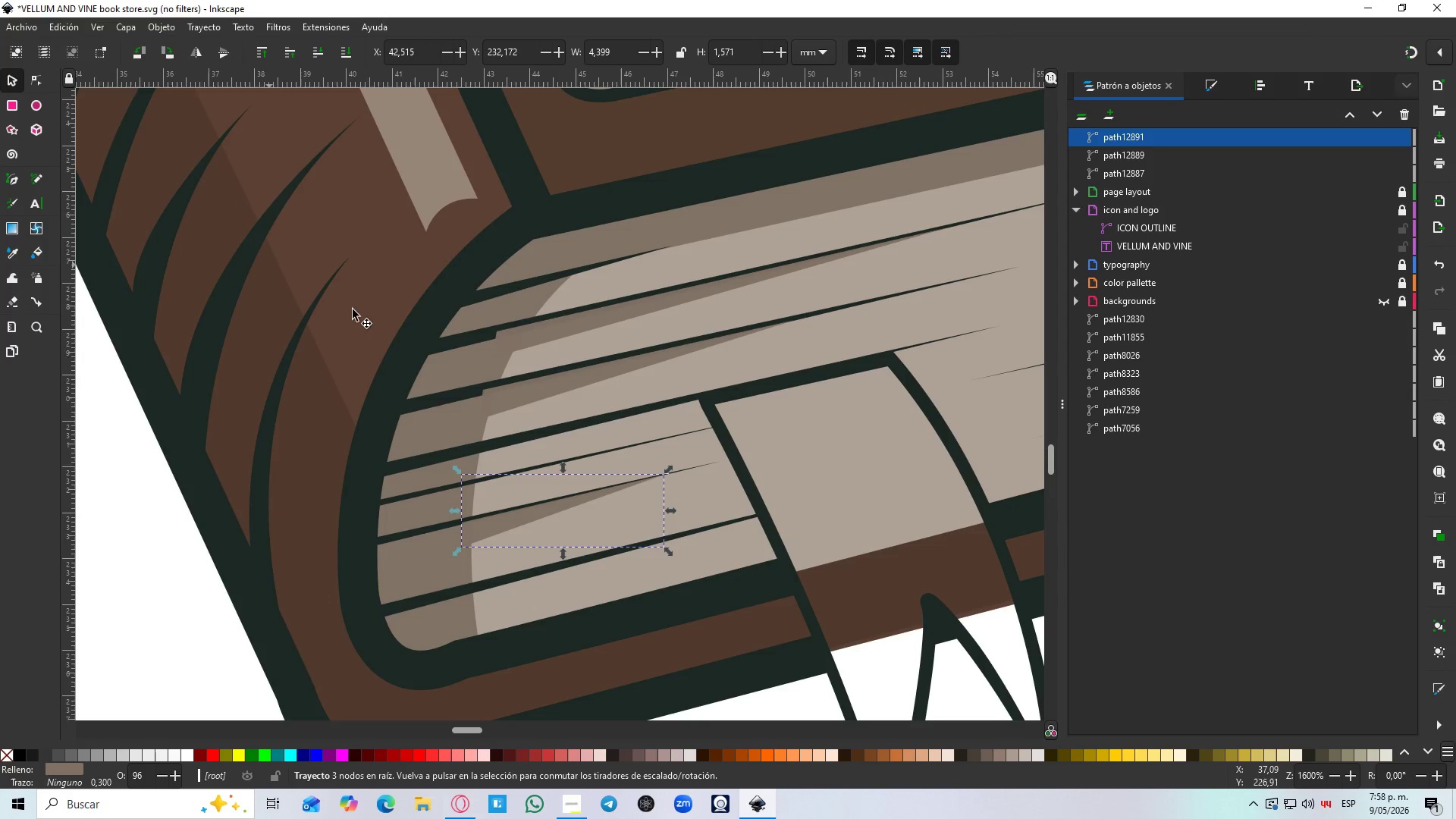 
hold_key(key=ShiftLeft, duration=1.5)
left_click([496, 410])
 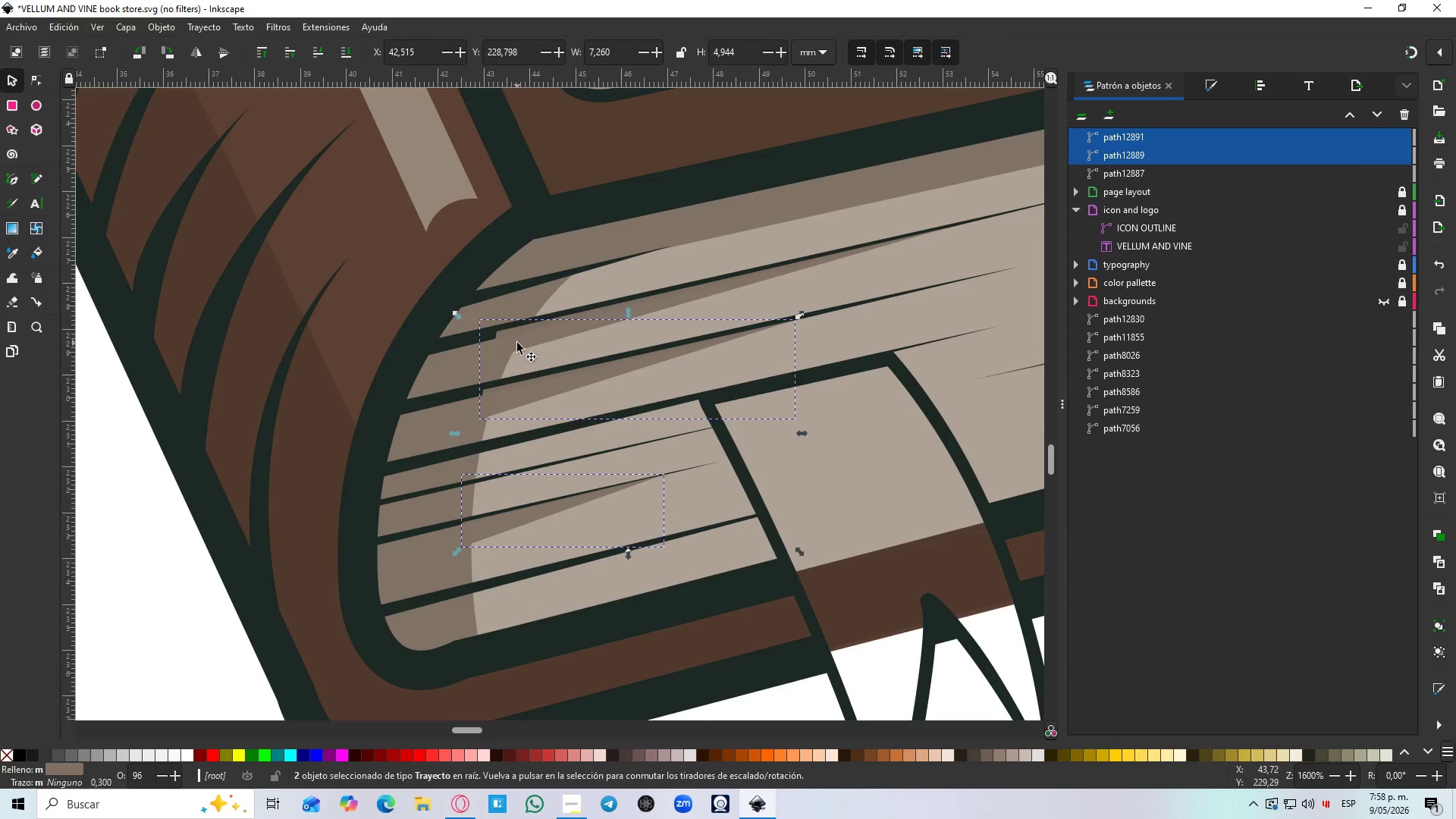 
double_click([517, 343])
 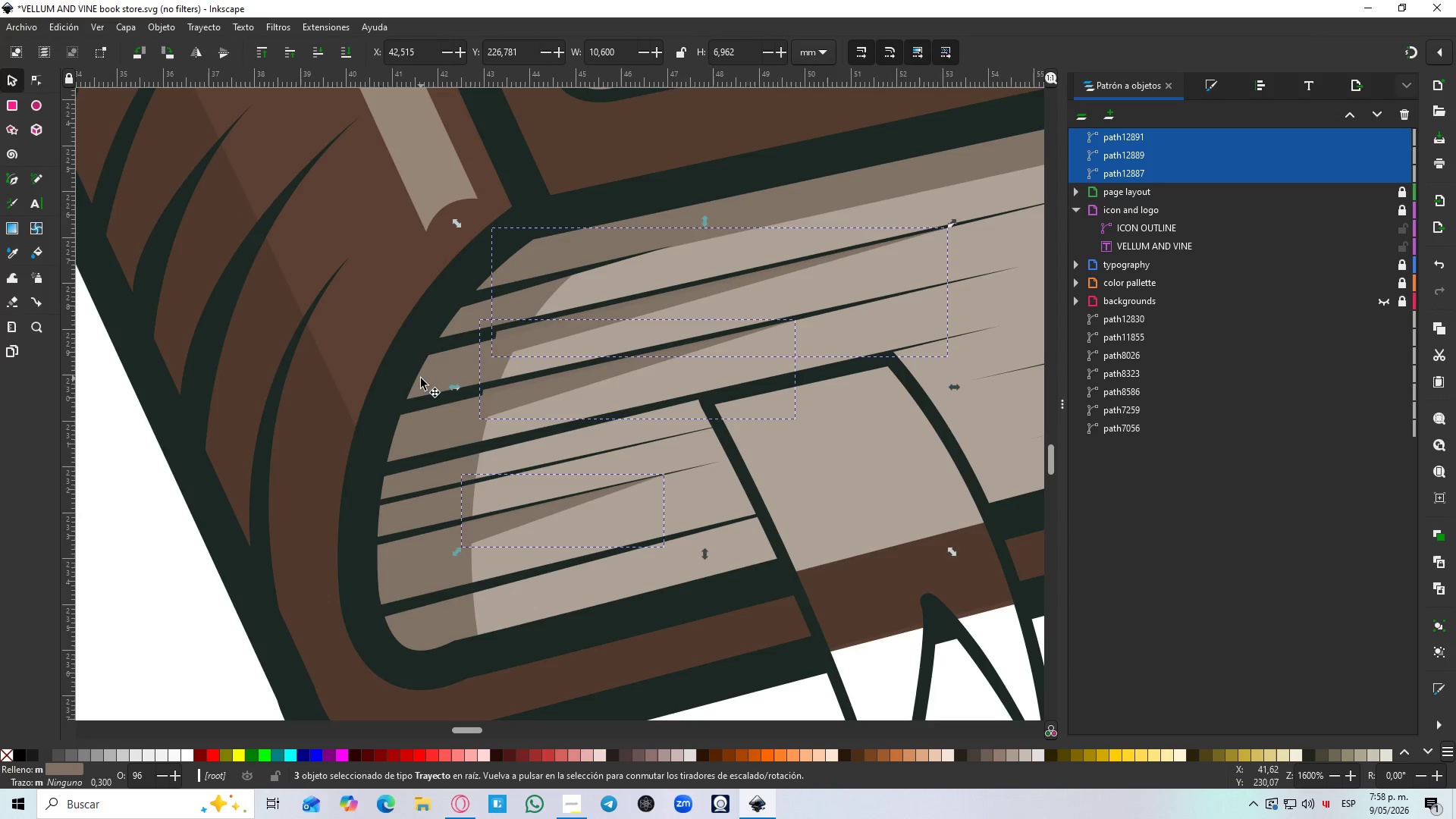 
key(Shift+ShiftLeft)
 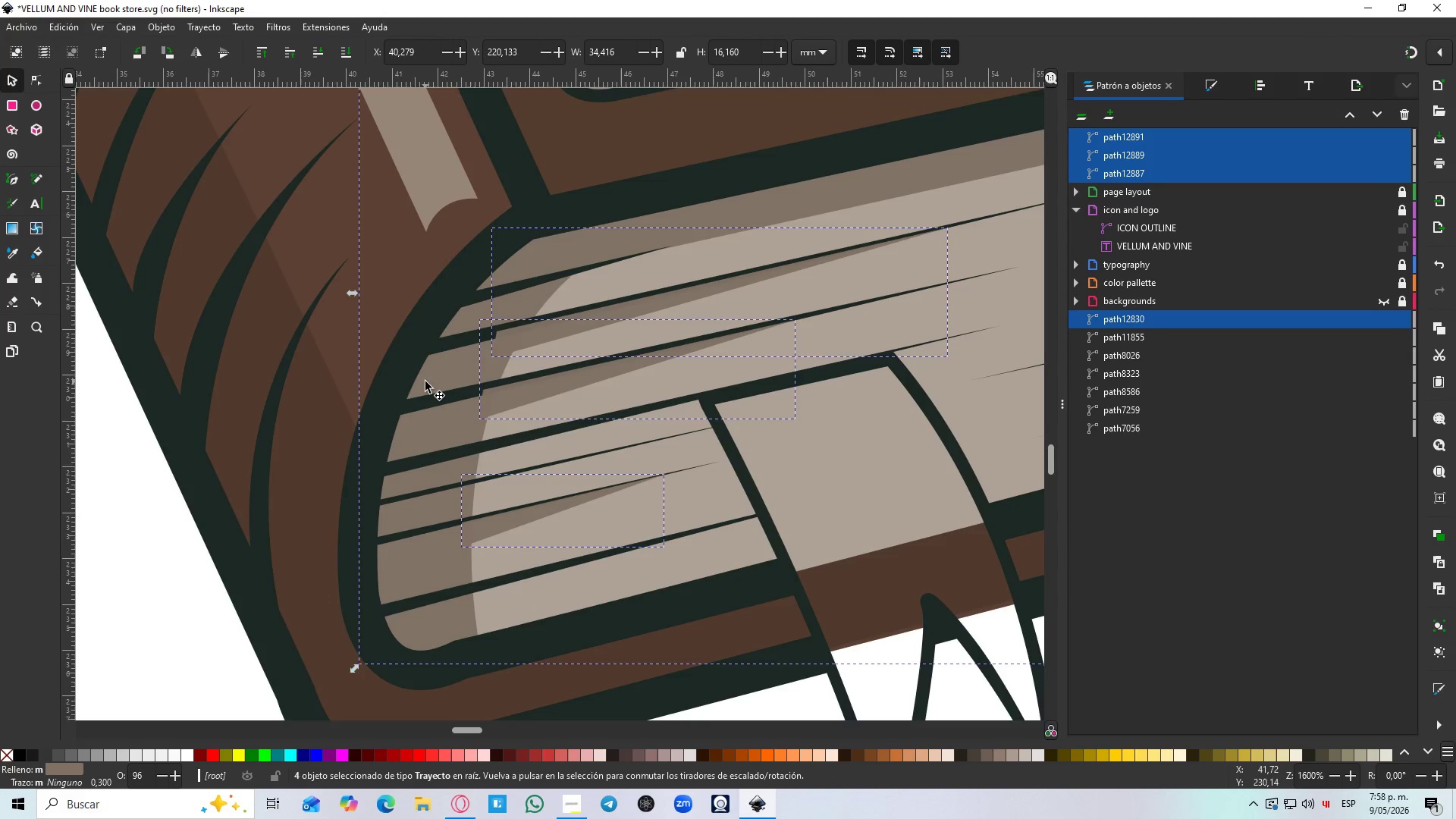 
key(Shift+ShiftLeft)
 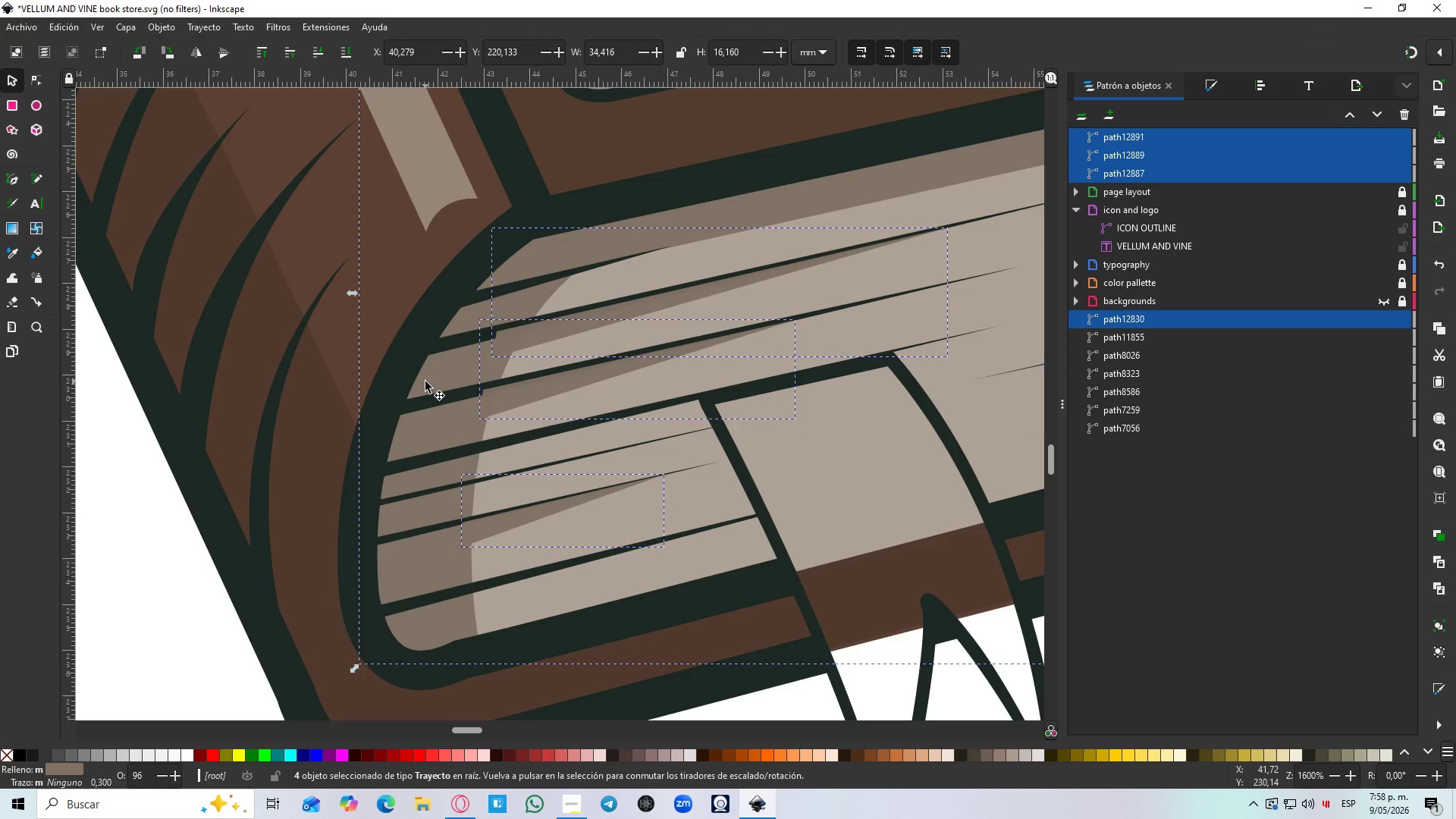 
key(Control+NumpadAdd)
 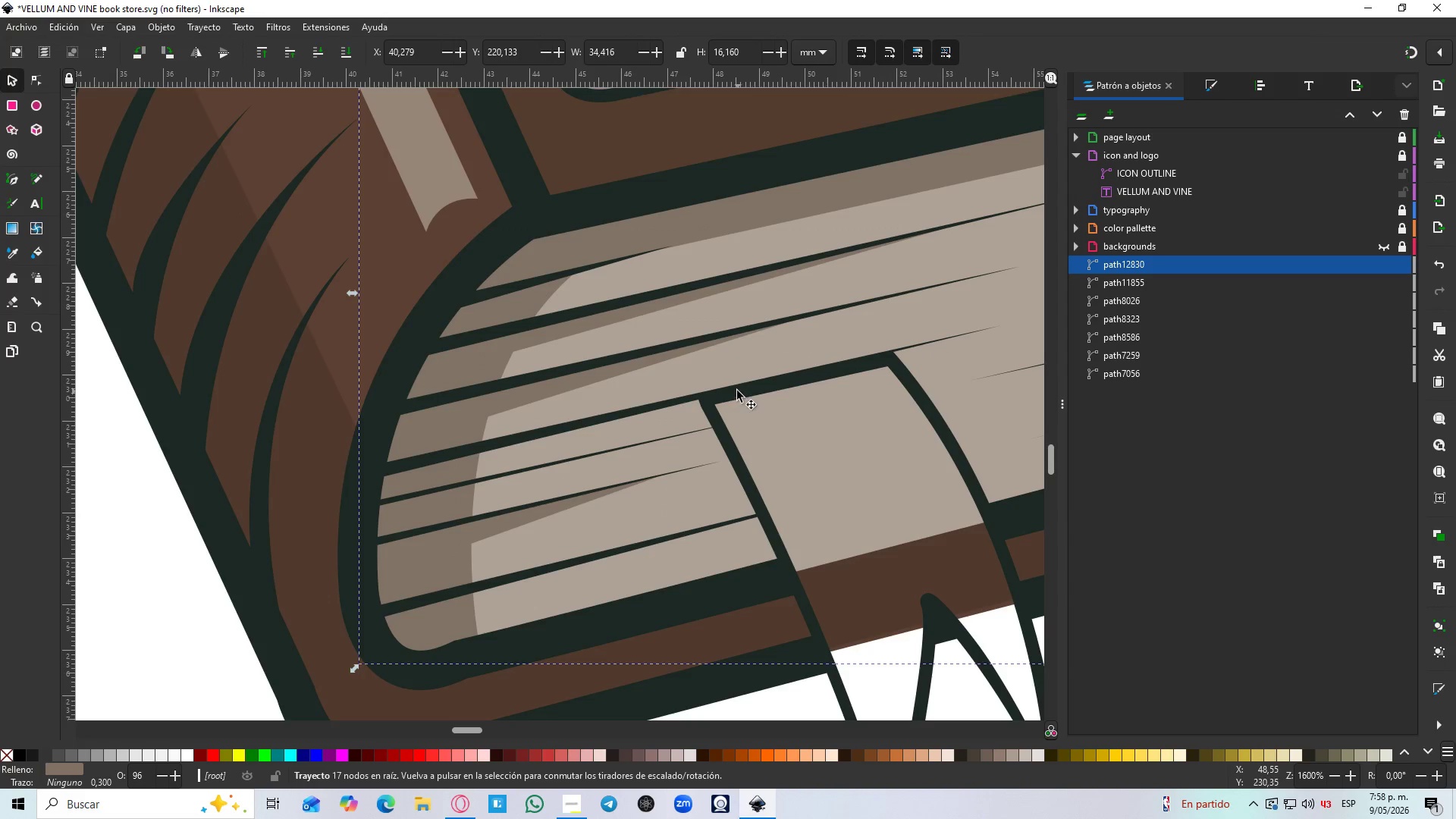 
hold_key(key=ControlLeft, duration=0.48)
 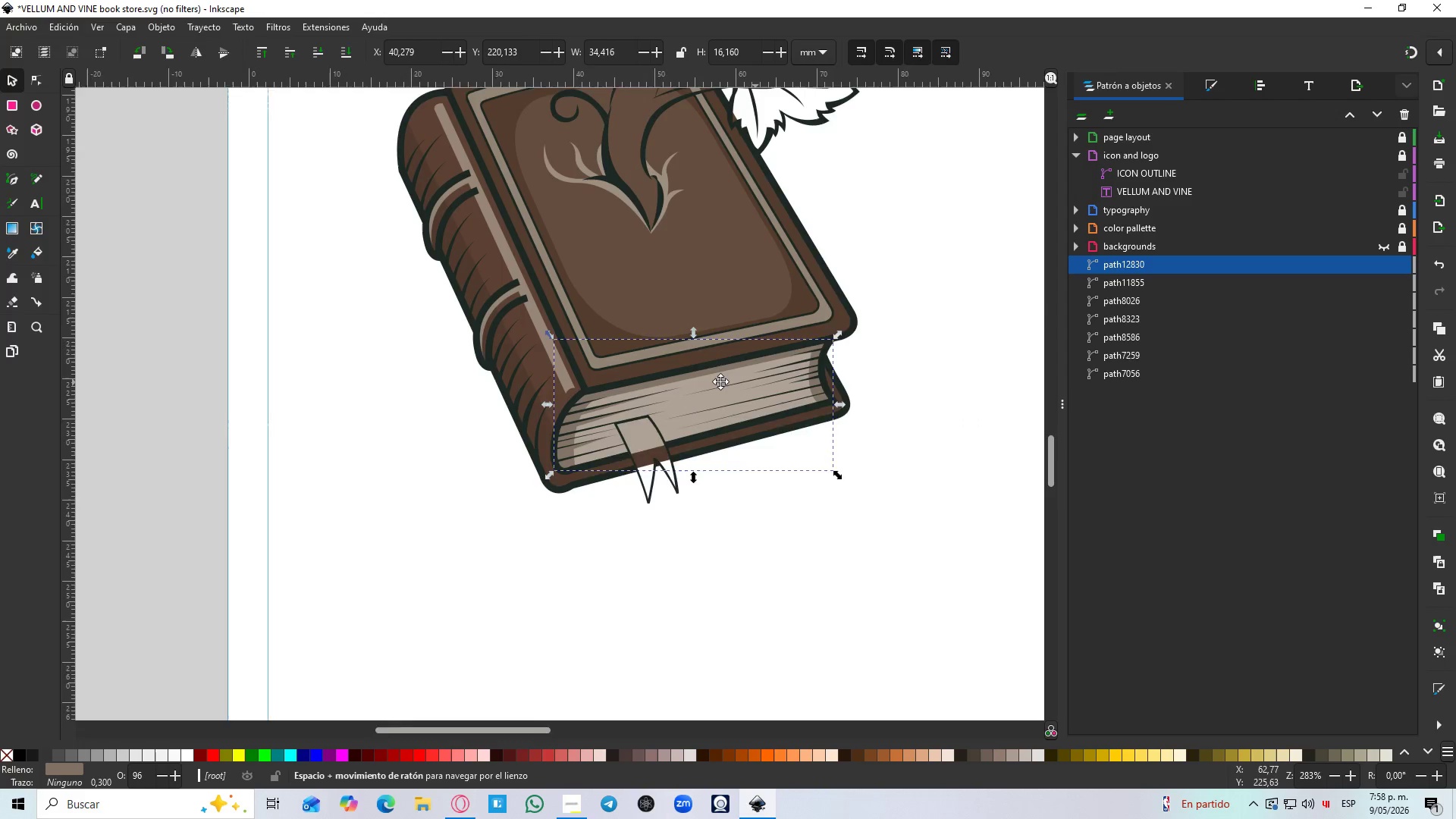 
hold_key(key=Space, duration=0.38)
 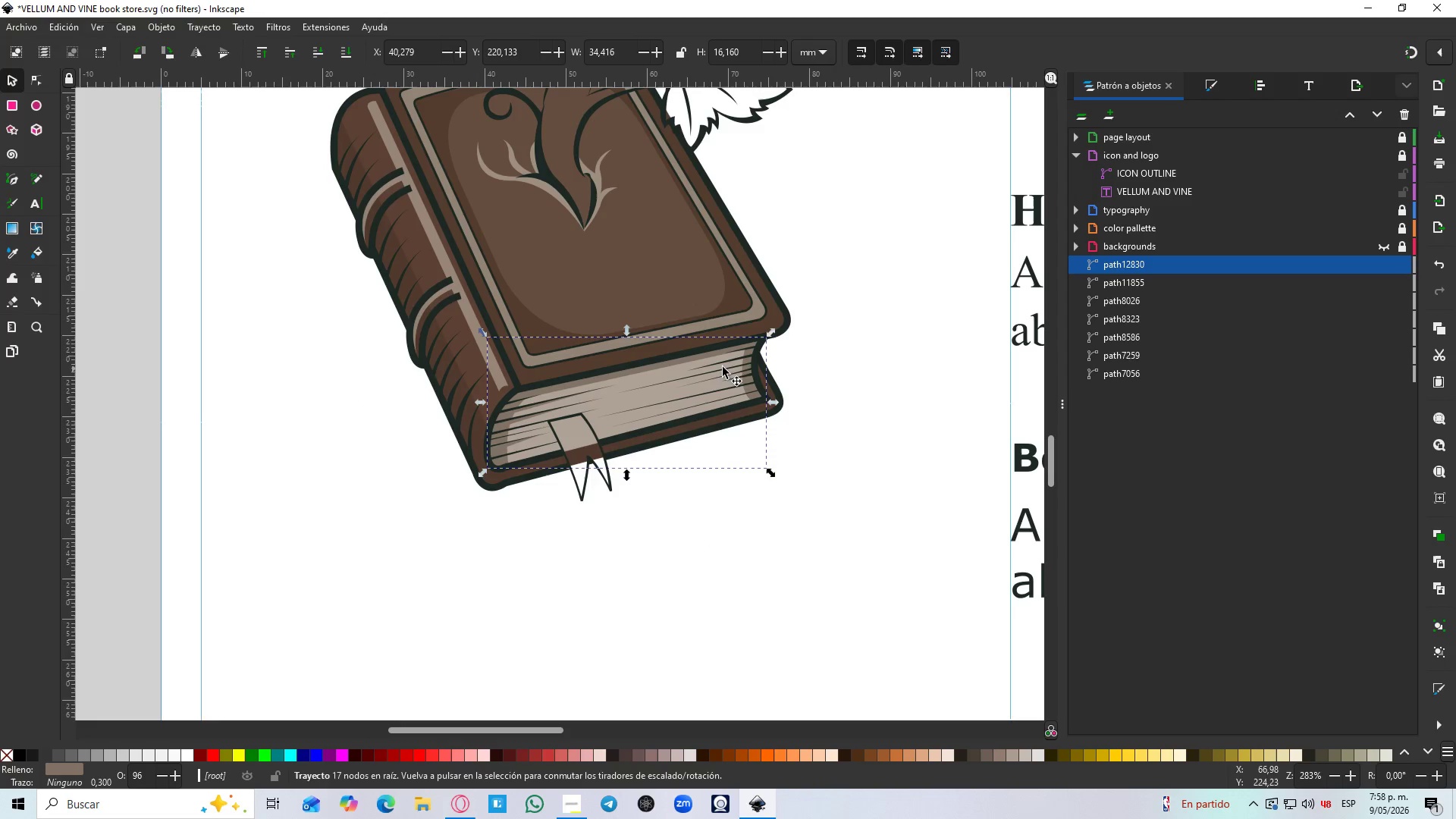 
hold_key(key=ControlLeft, duration=1.05)
 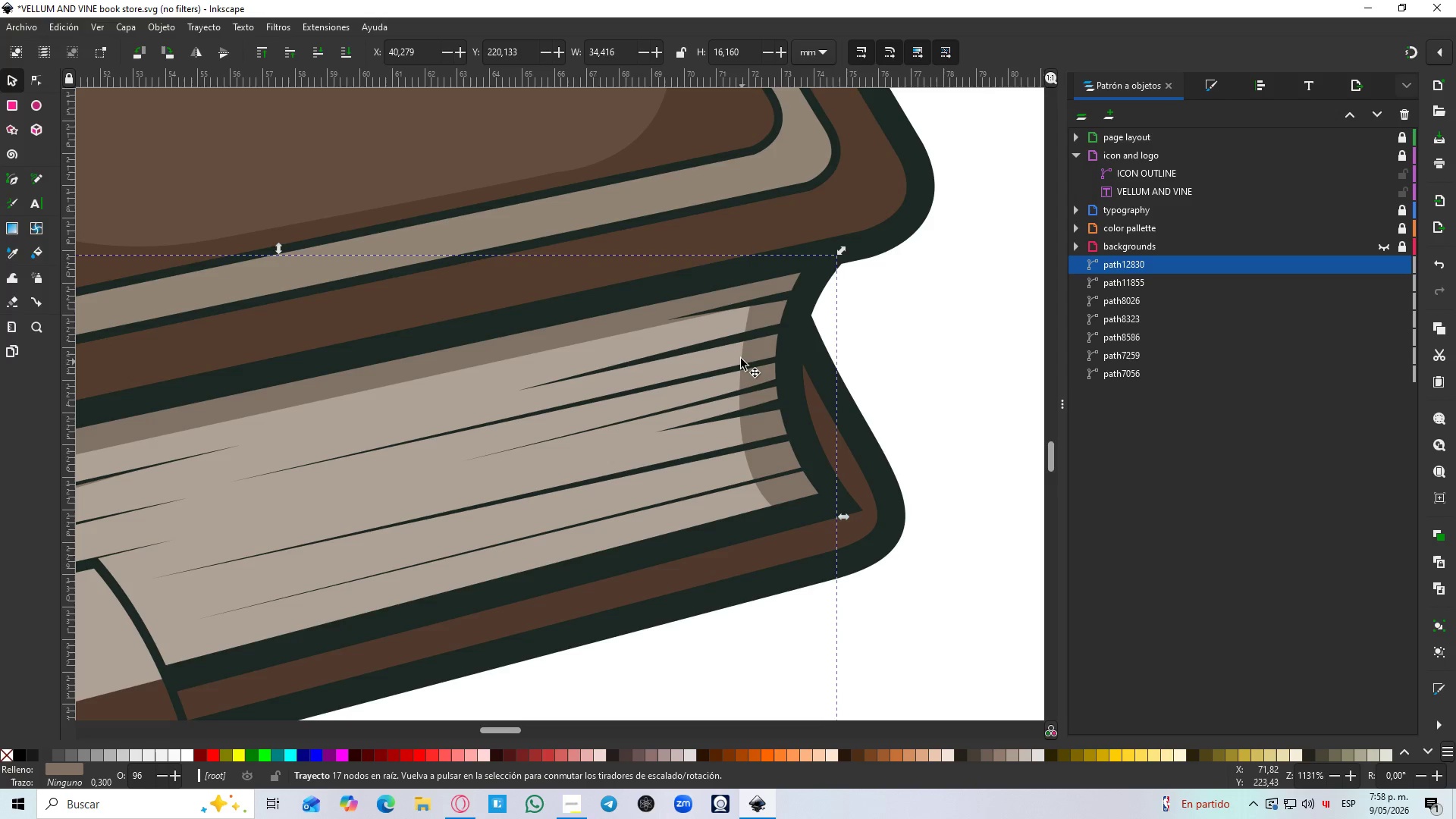 
key(B)
 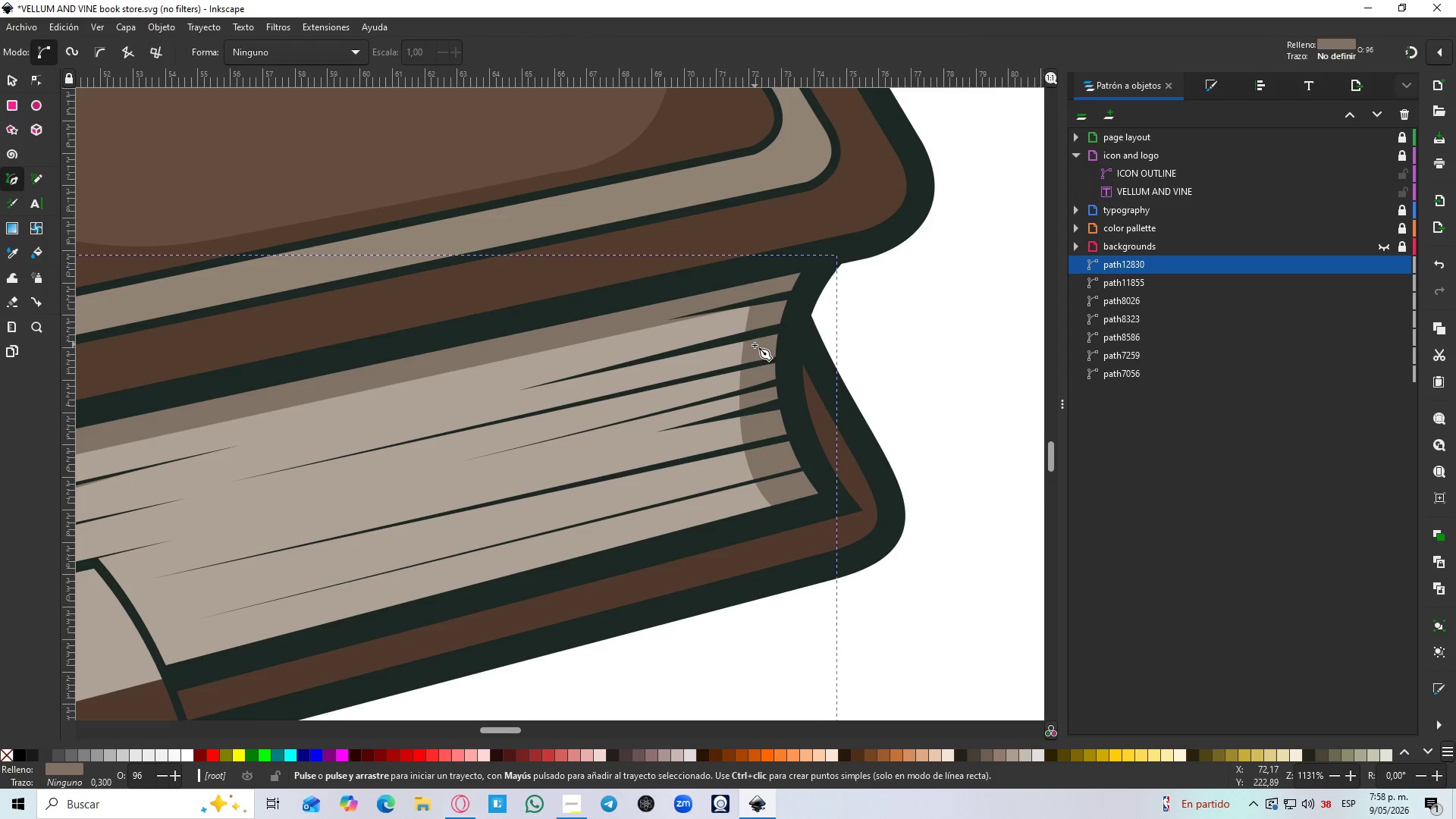 
left_click_drag(start_coordinate=[753, 347], to_coordinate=[737, 352])
 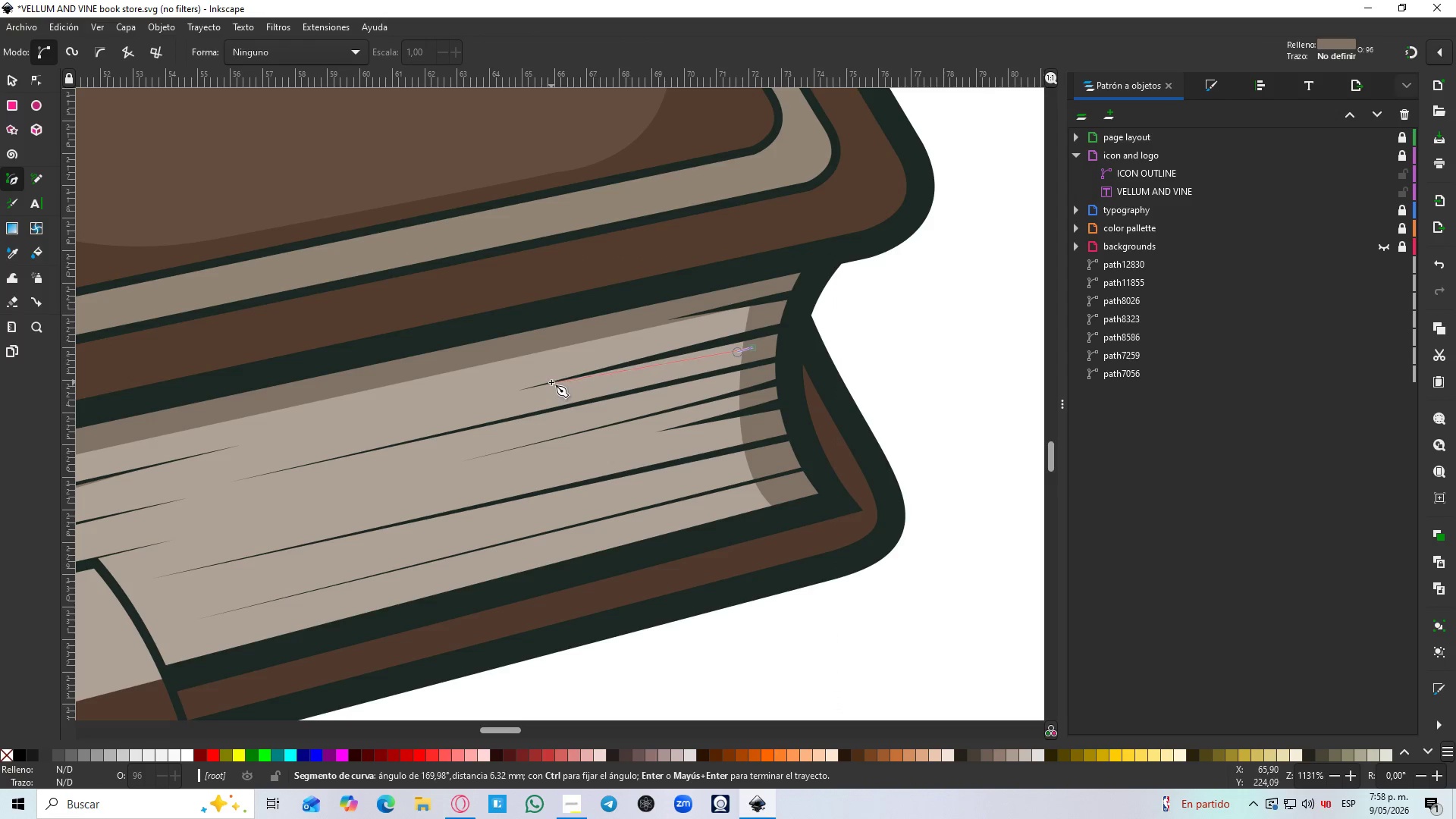 
scroll: coordinate [719, 403], scroll_direction: down, amount: 6.0
 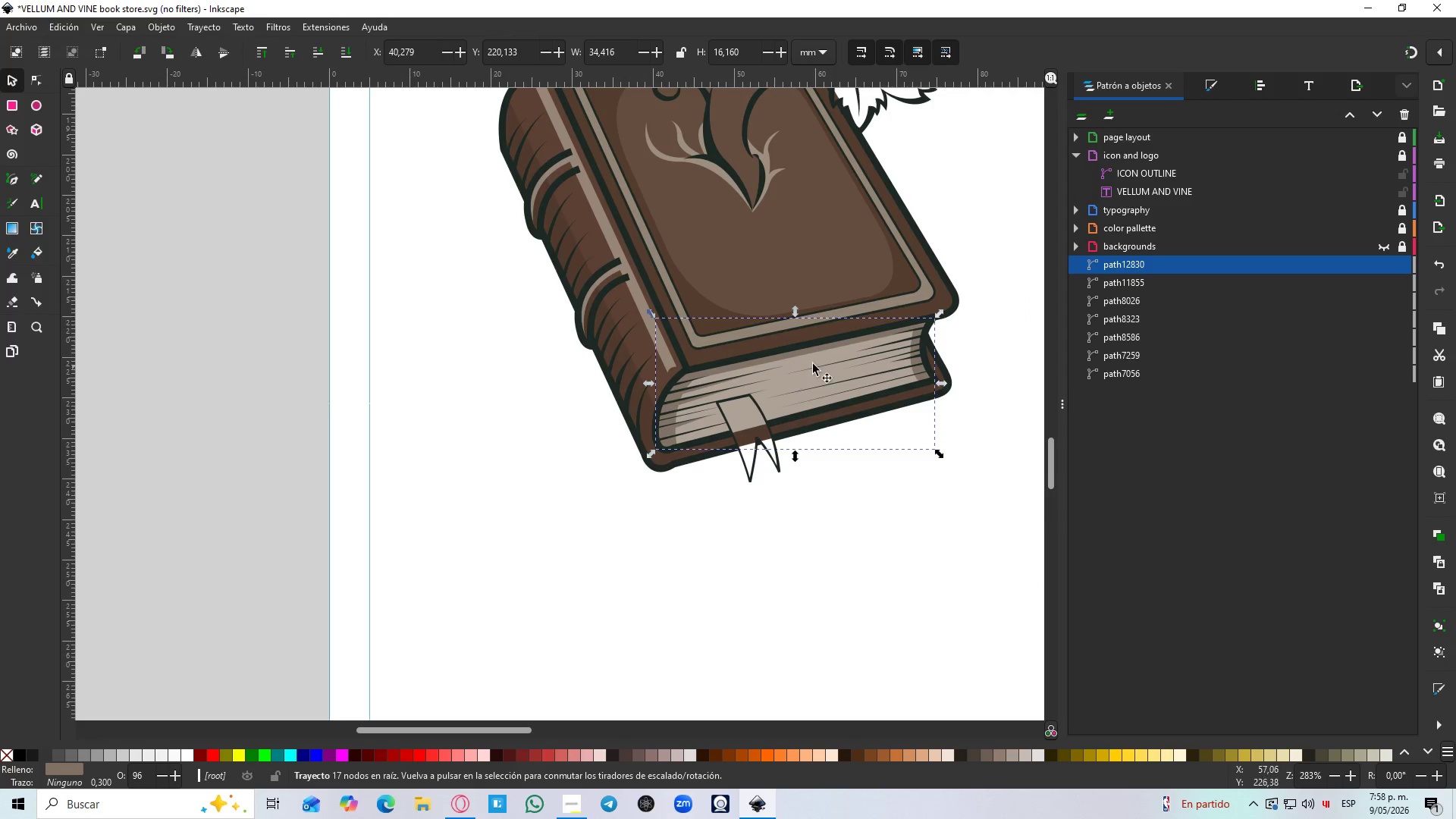 
hold_key(key=ControlLeft, duration=0.5)
 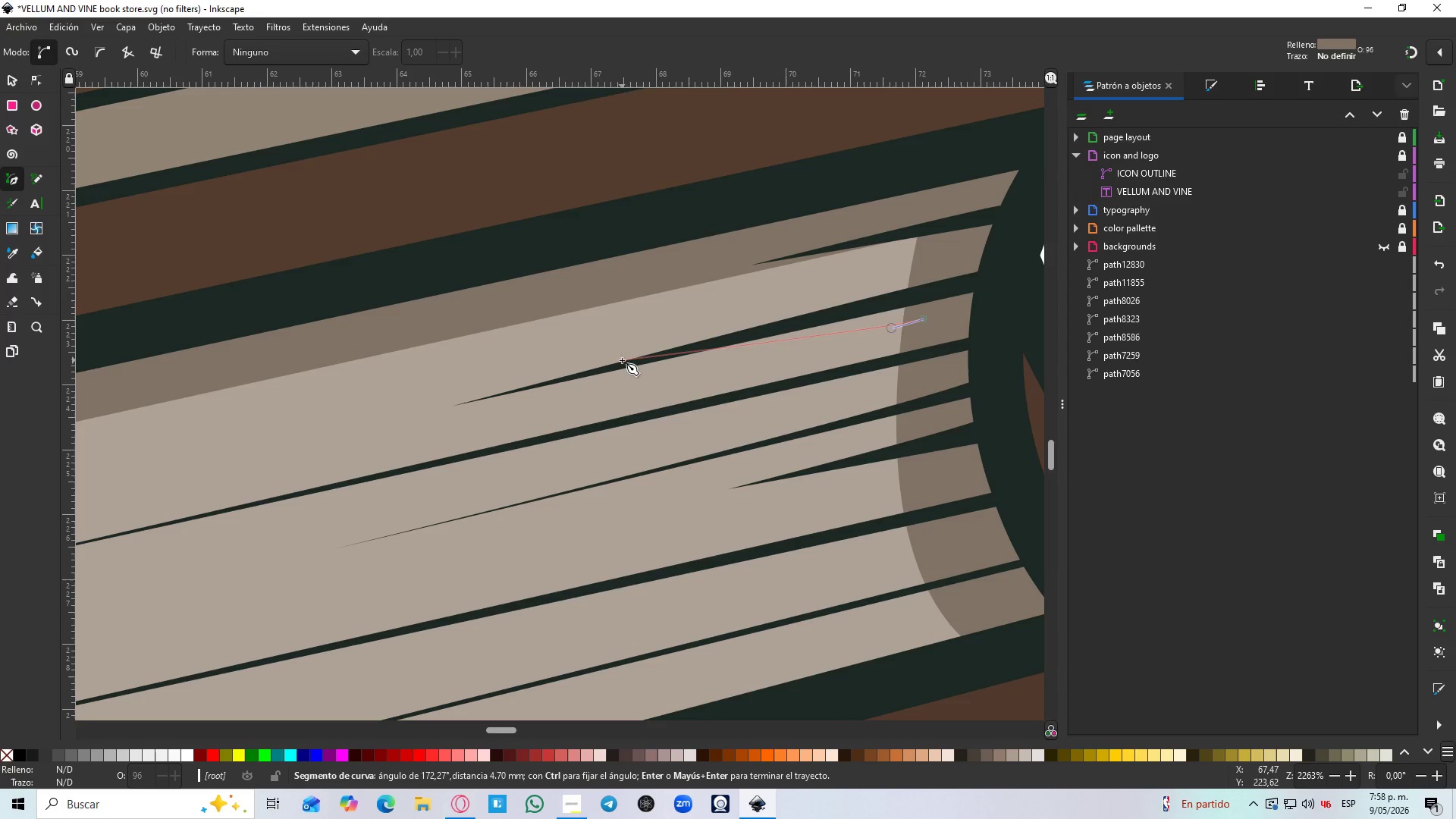 
scroll: coordinate [752, 362], scroll_direction: up, amount: 5.0
 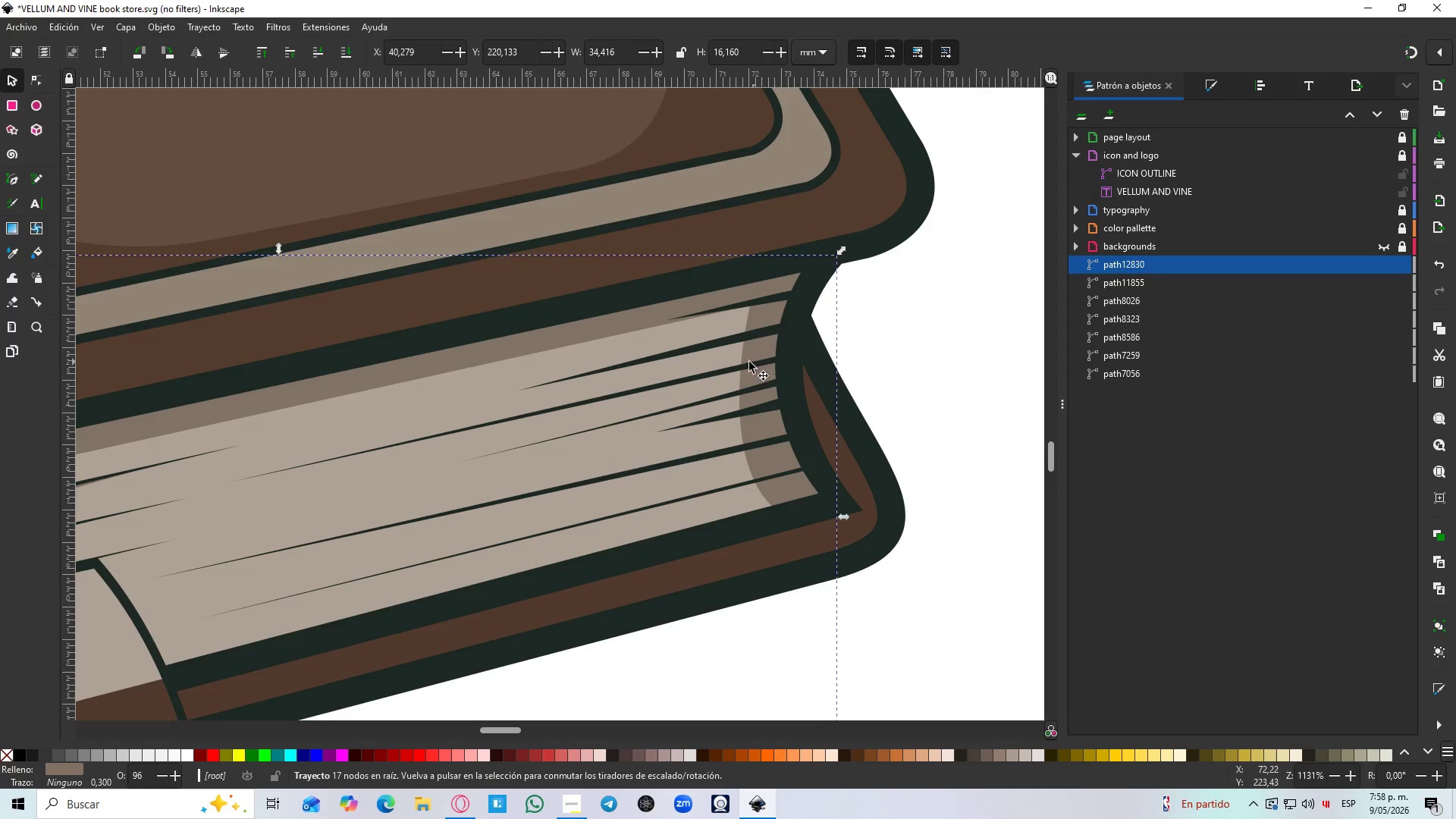 
left_click([621, 366])
 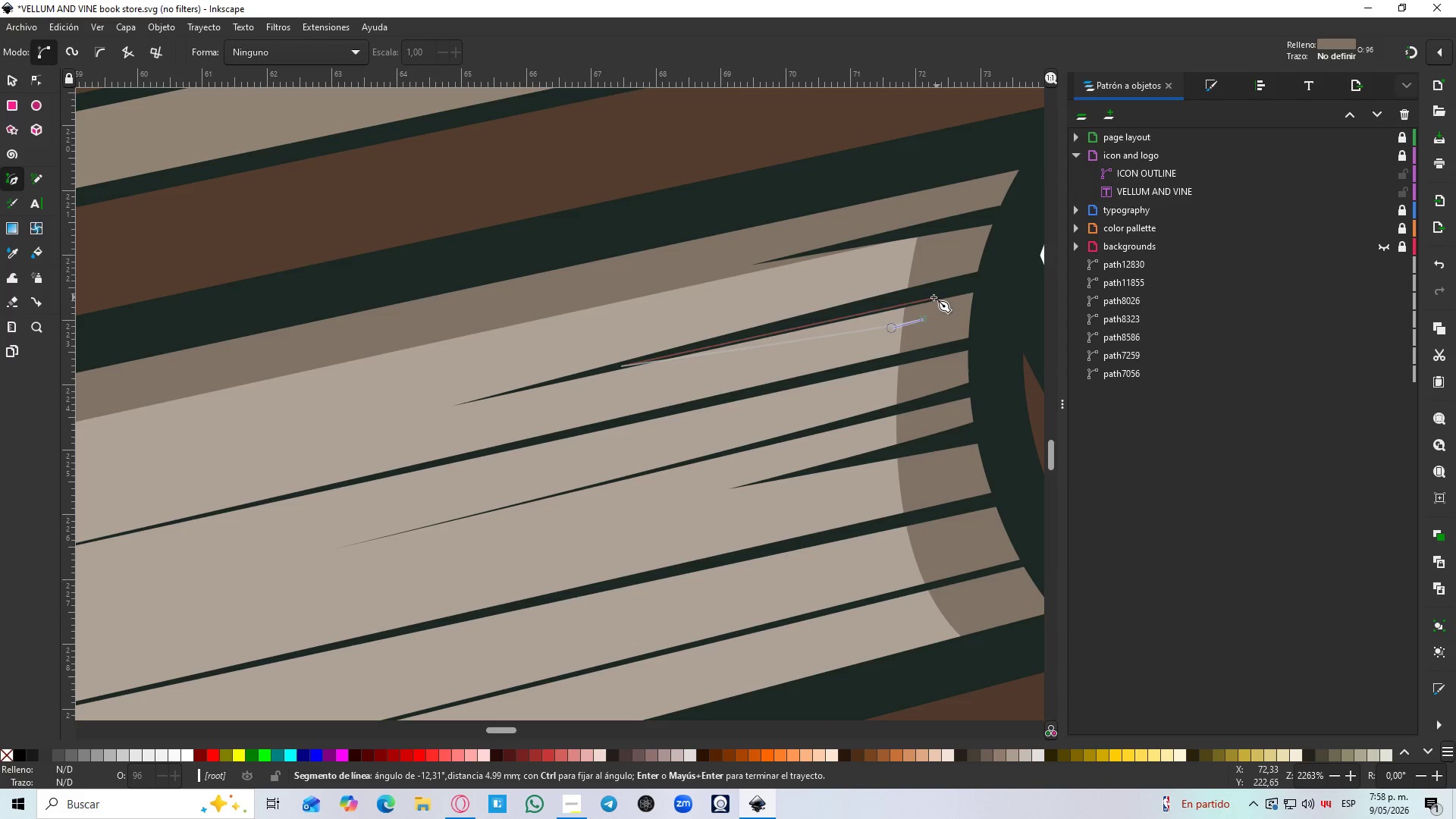 
left_click([929, 297])
 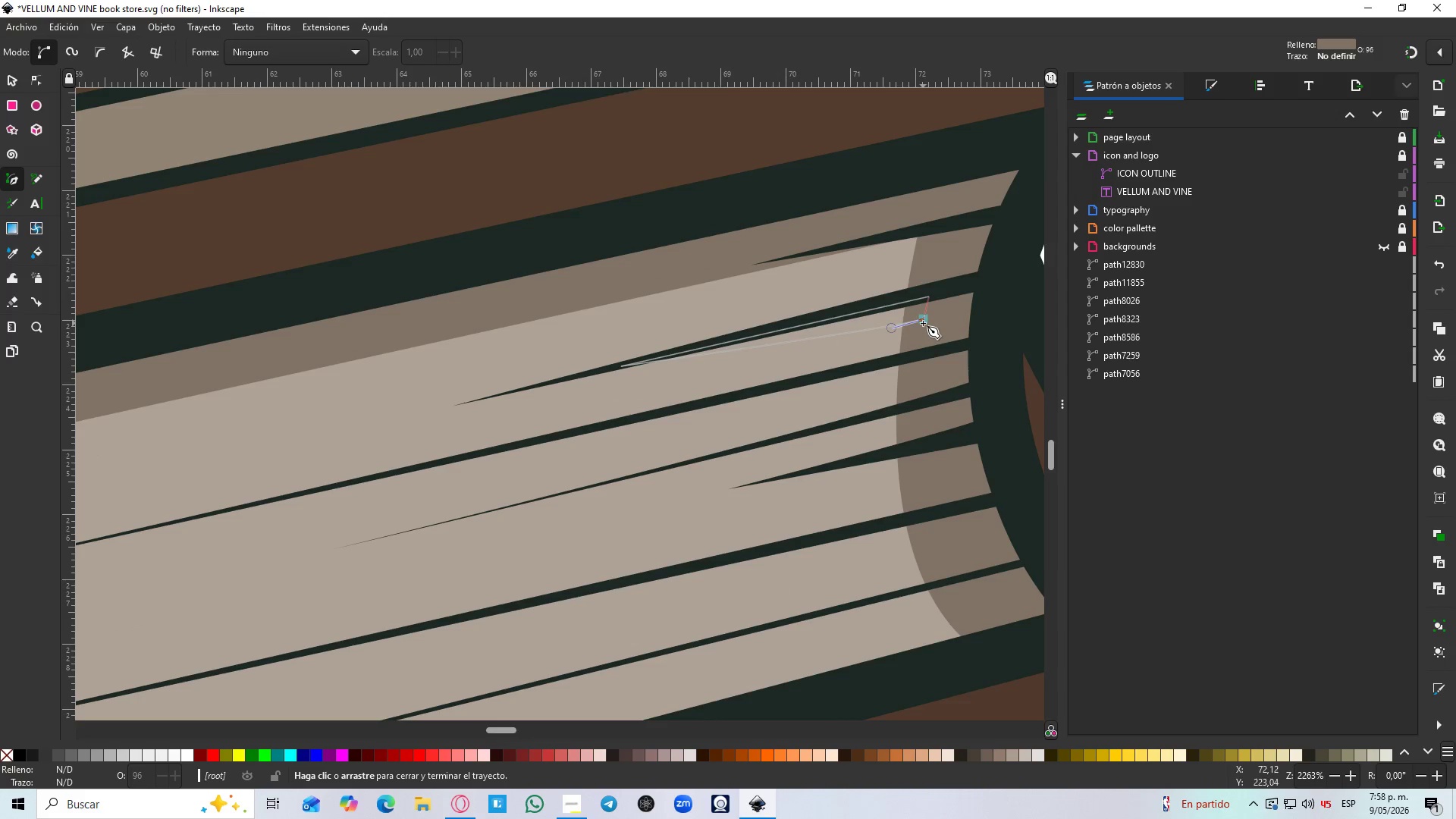 
left_click([923, 323])
 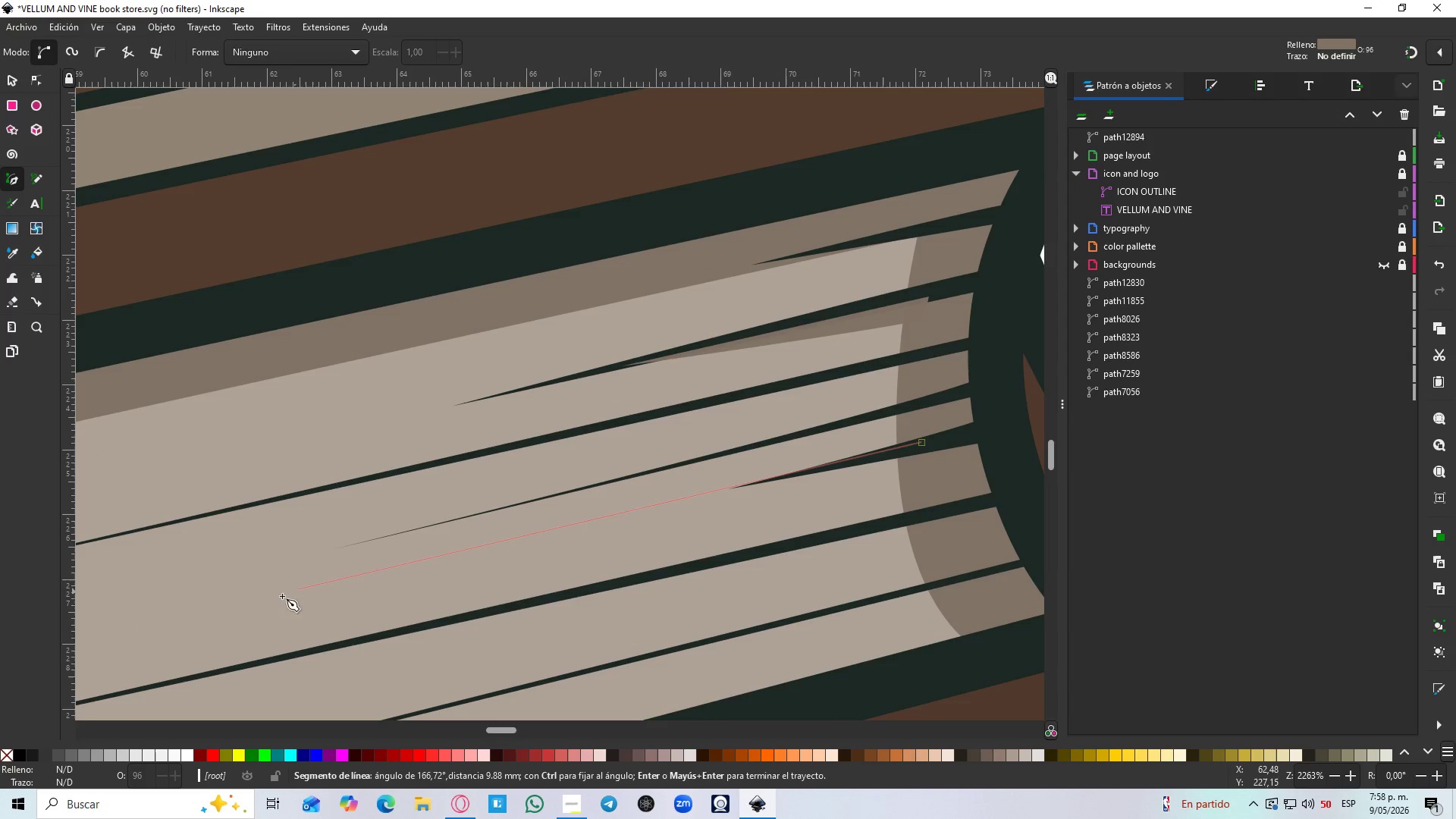 
scroll: coordinate [582, 375], scroll_direction: up, amount: 2.0
 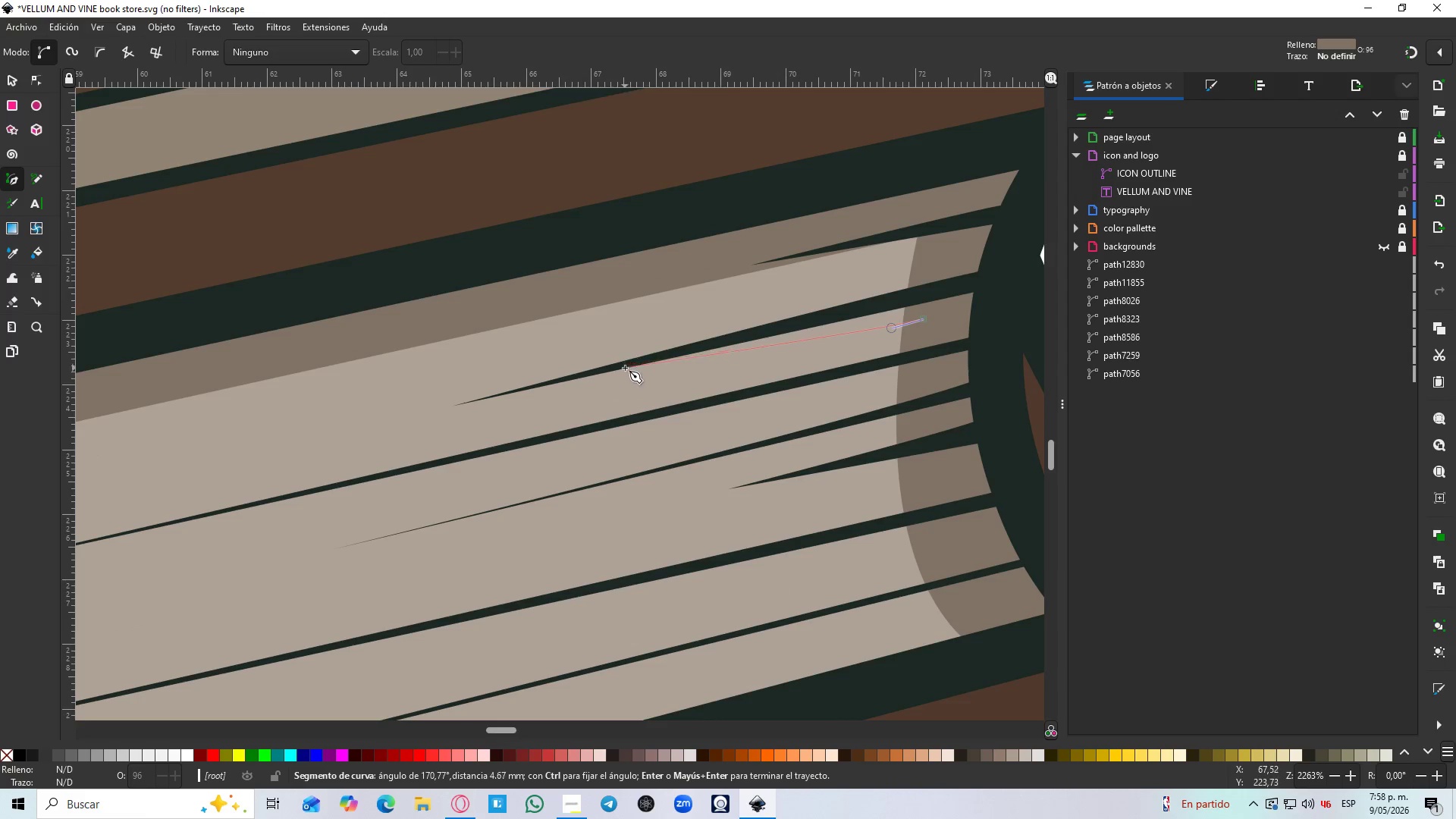 
left_click([241, 609])
 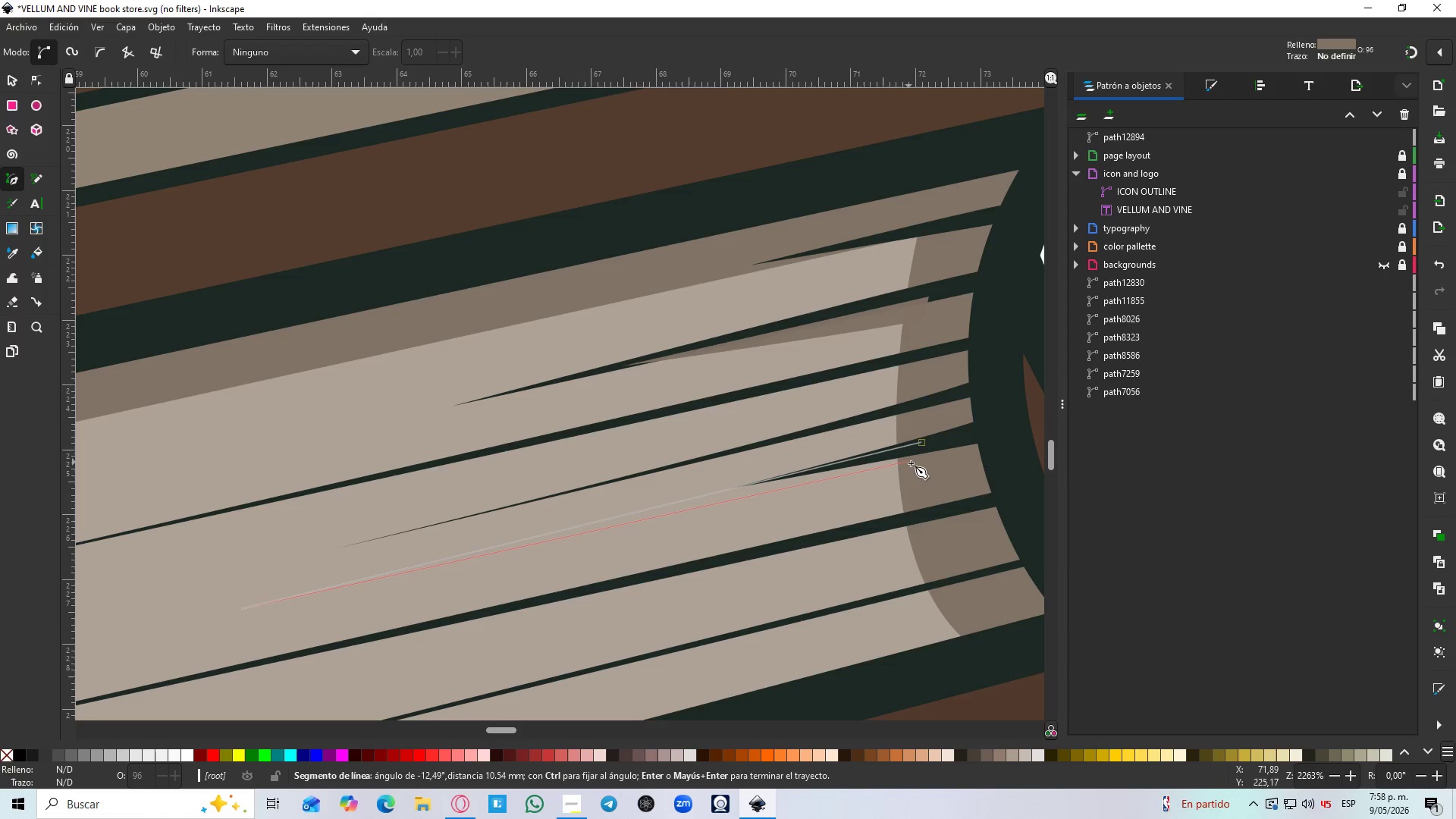 
left_click([918, 463])
 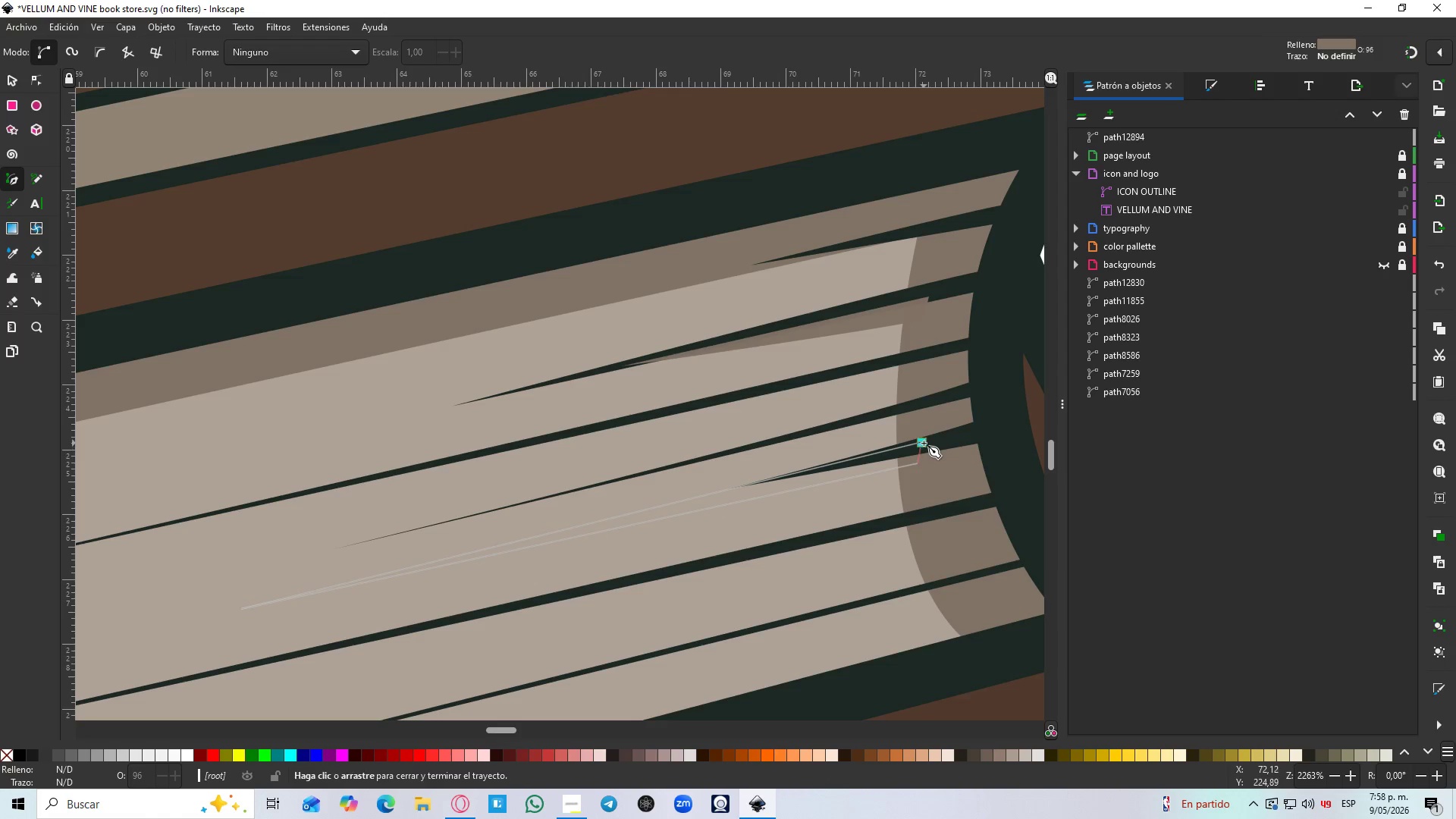 
left_click([924, 443])
 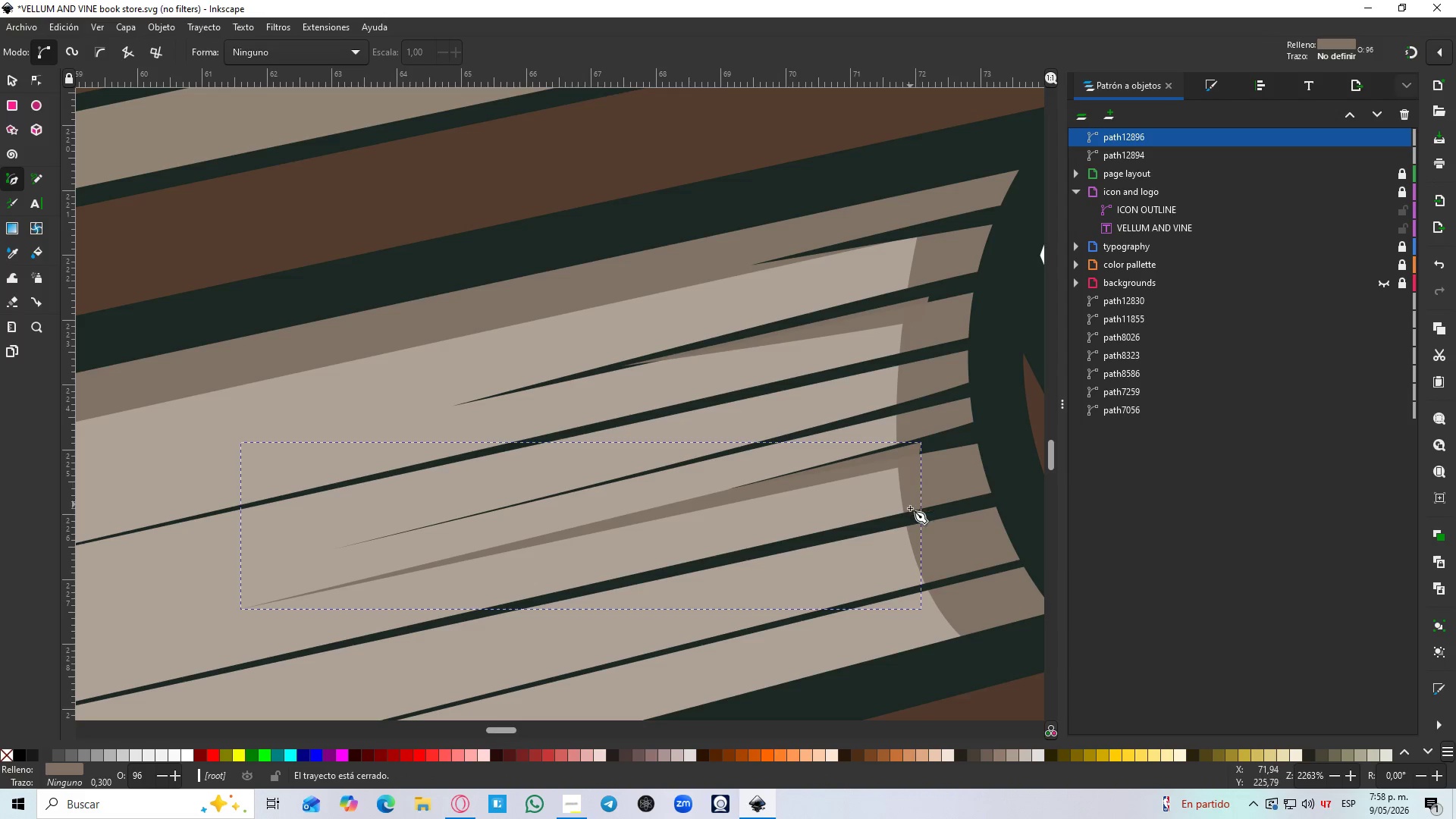 
hold_key(key=ControlLeft, duration=1.0)
 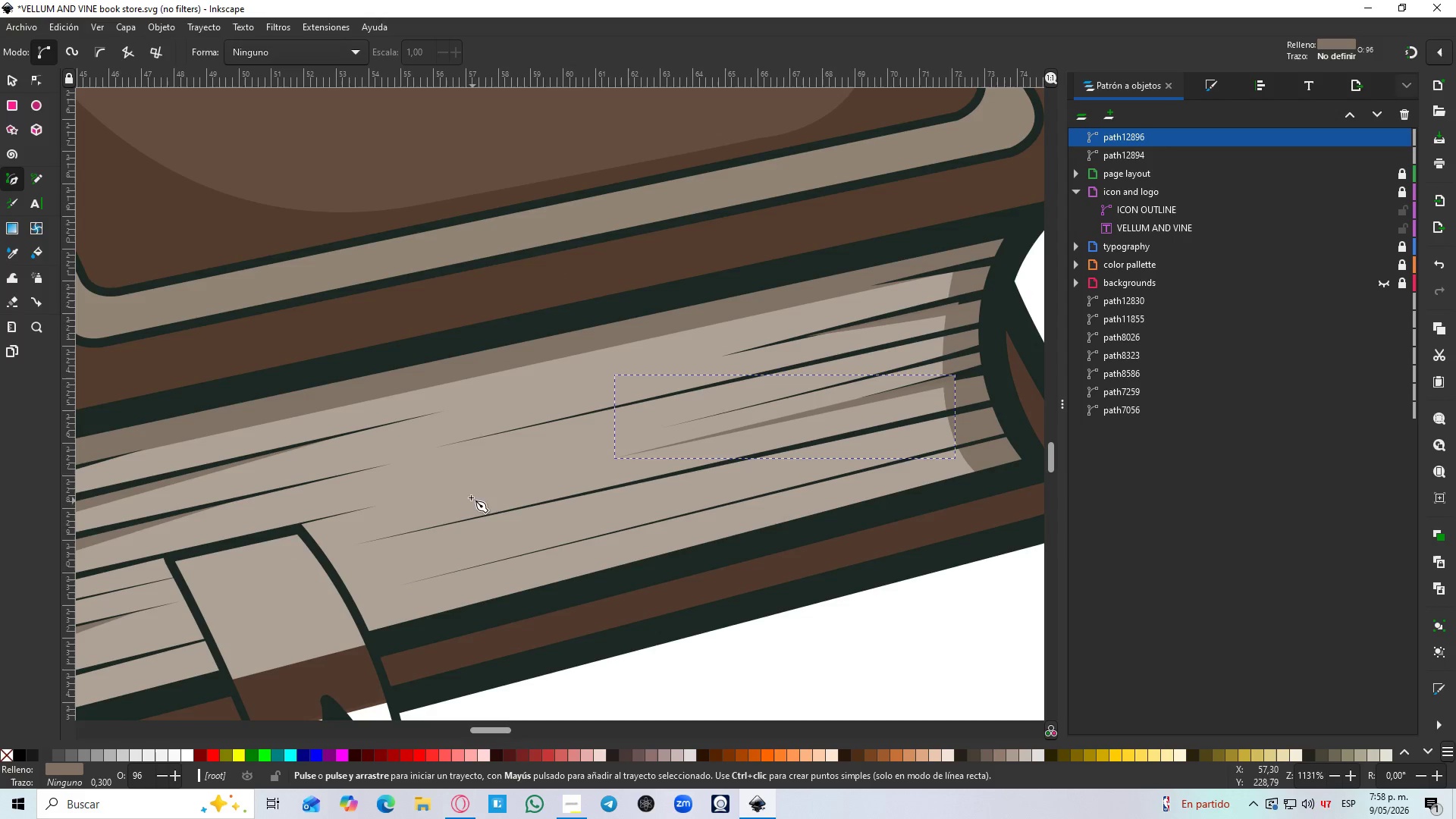 
hold_key(key=ControlLeft, duration=16.83)
left_click_drag(start_coordinate=[422, 482], to_coordinate=[436, 478])
 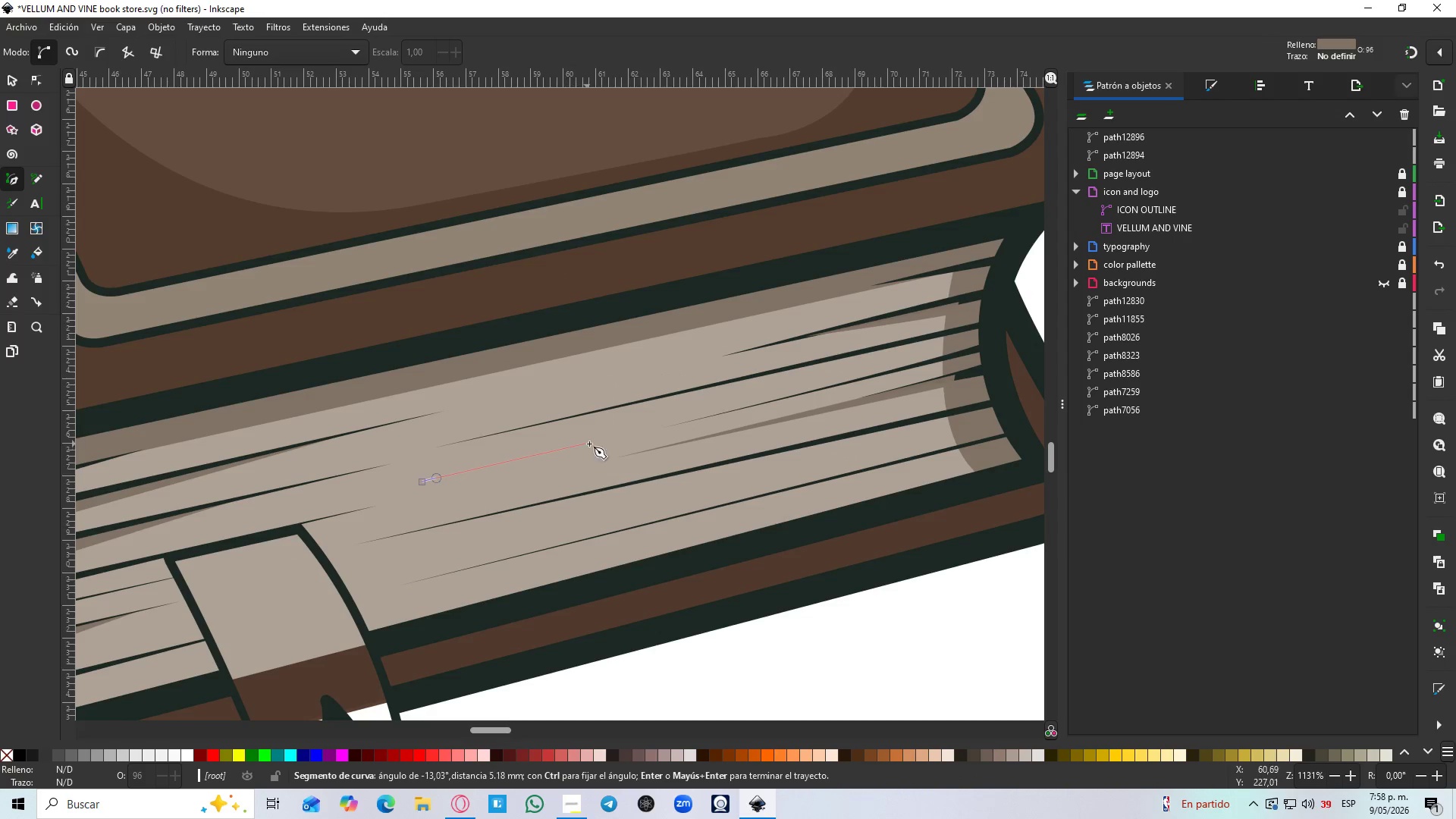 
left_click([591, 444])
 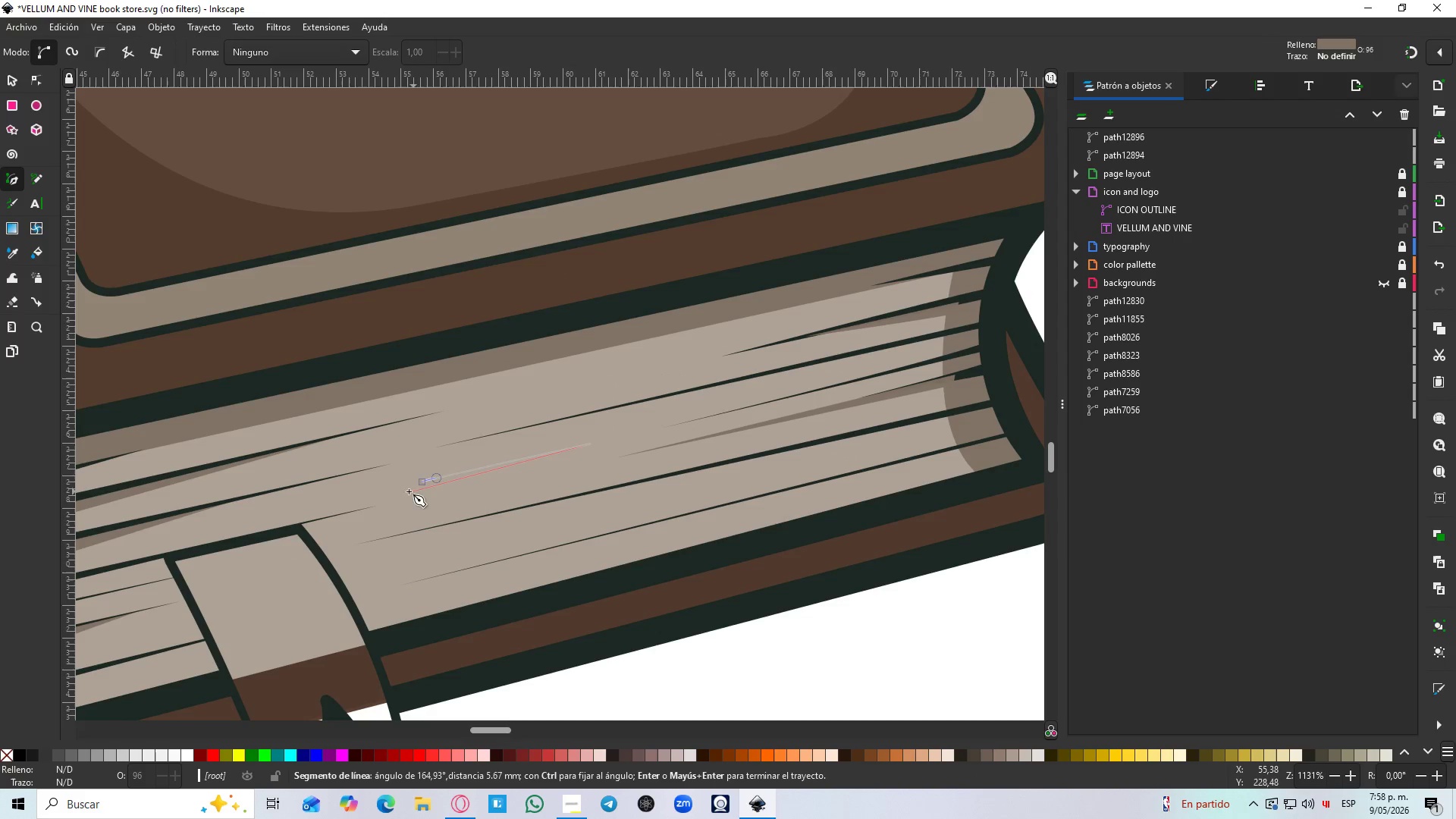 
scroll: coordinate [910, 508], scroll_direction: down, amount: 1.0
 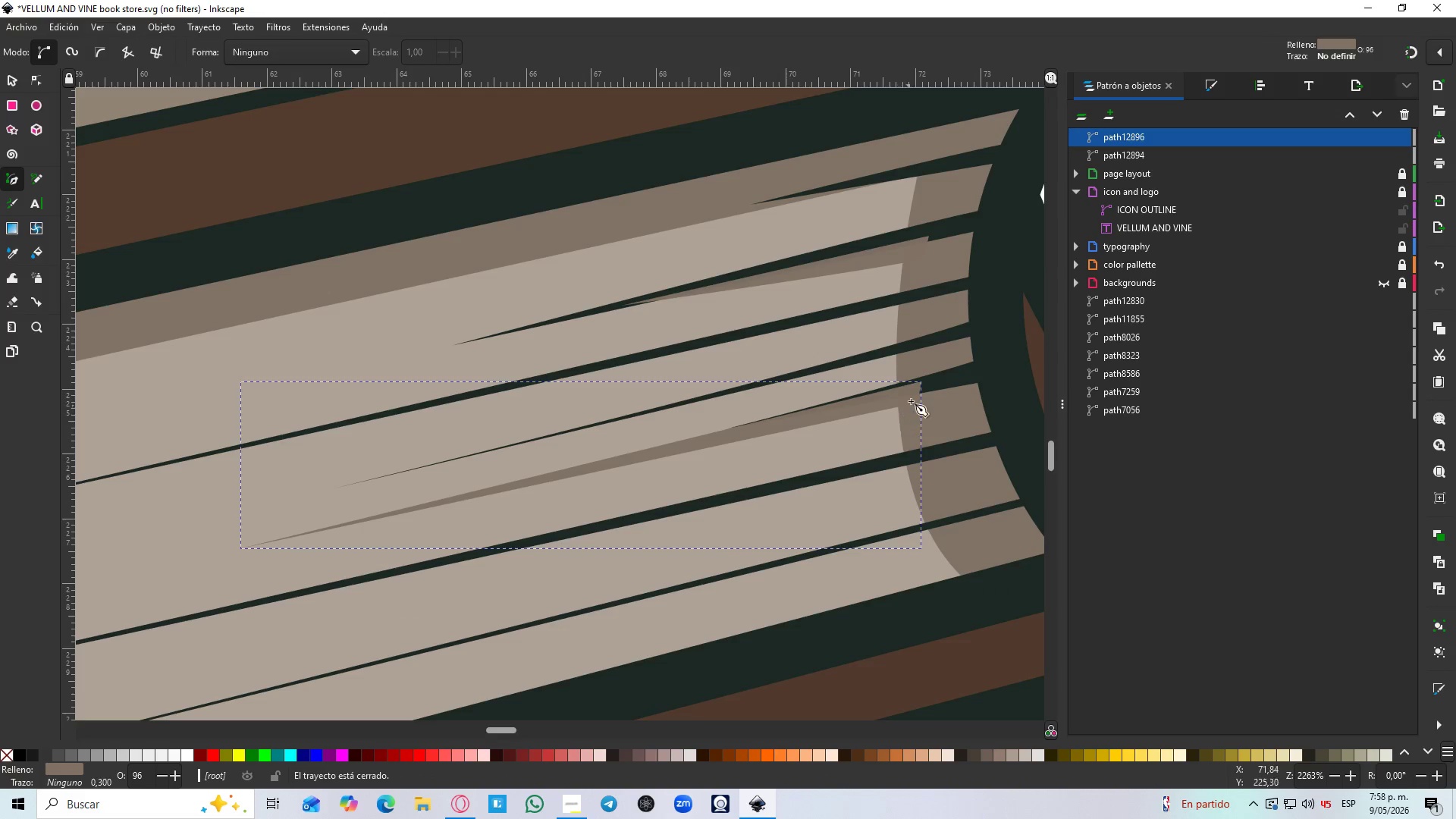 
left_click([403, 492])
 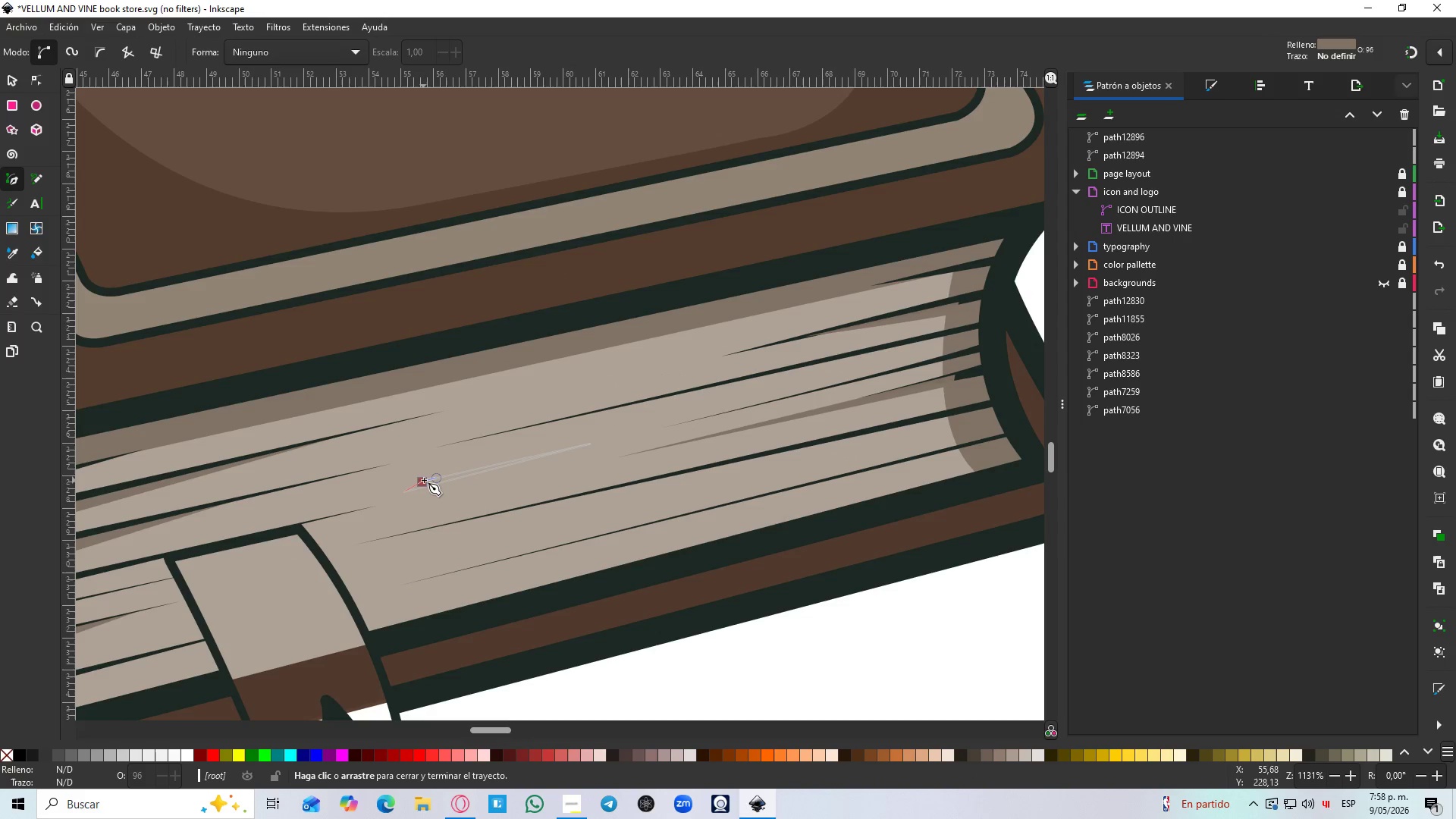 
scroll: coordinate [917, 378], scroll_direction: down, amount: 4.0
 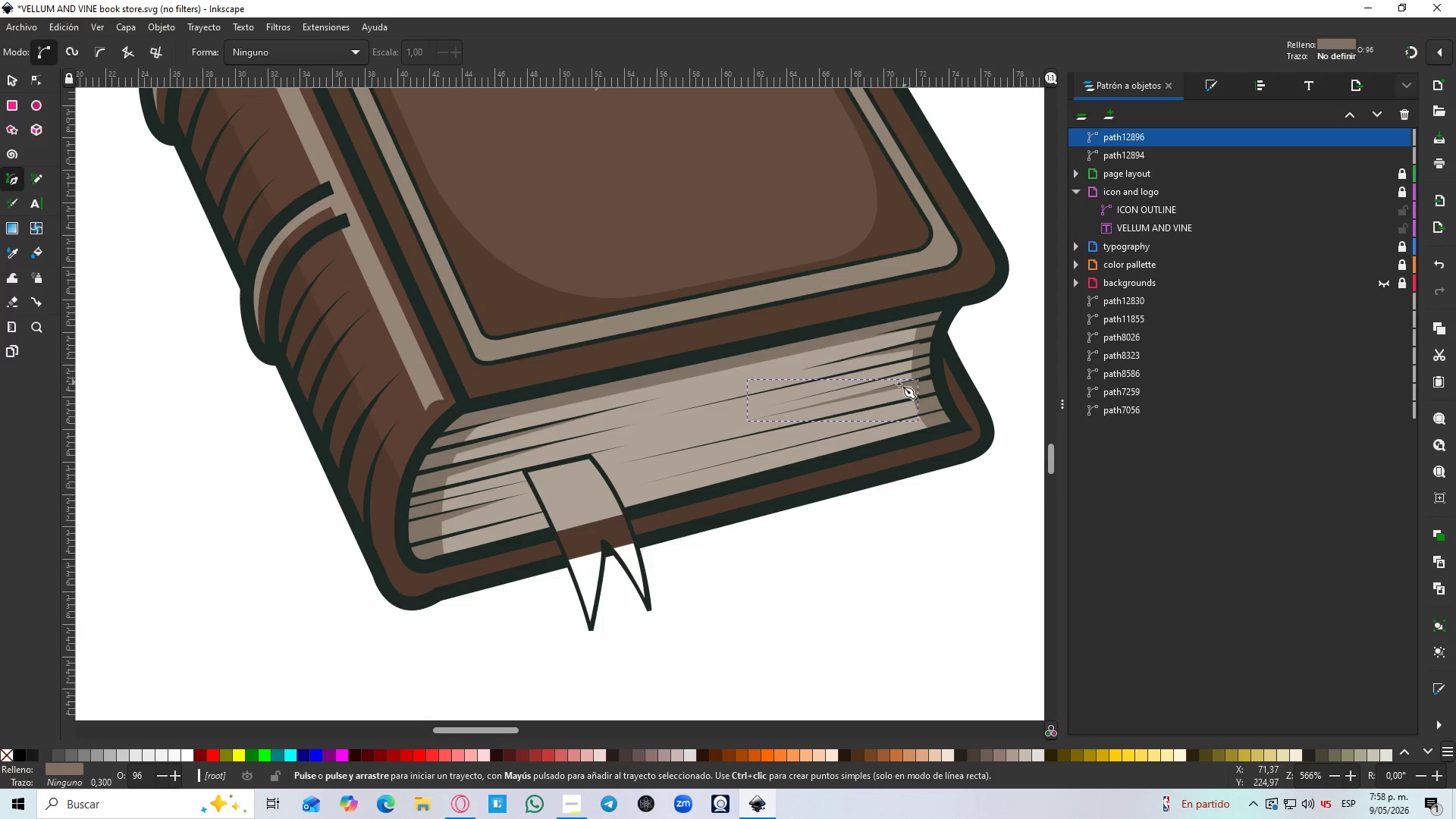 
left_click([424, 480])
 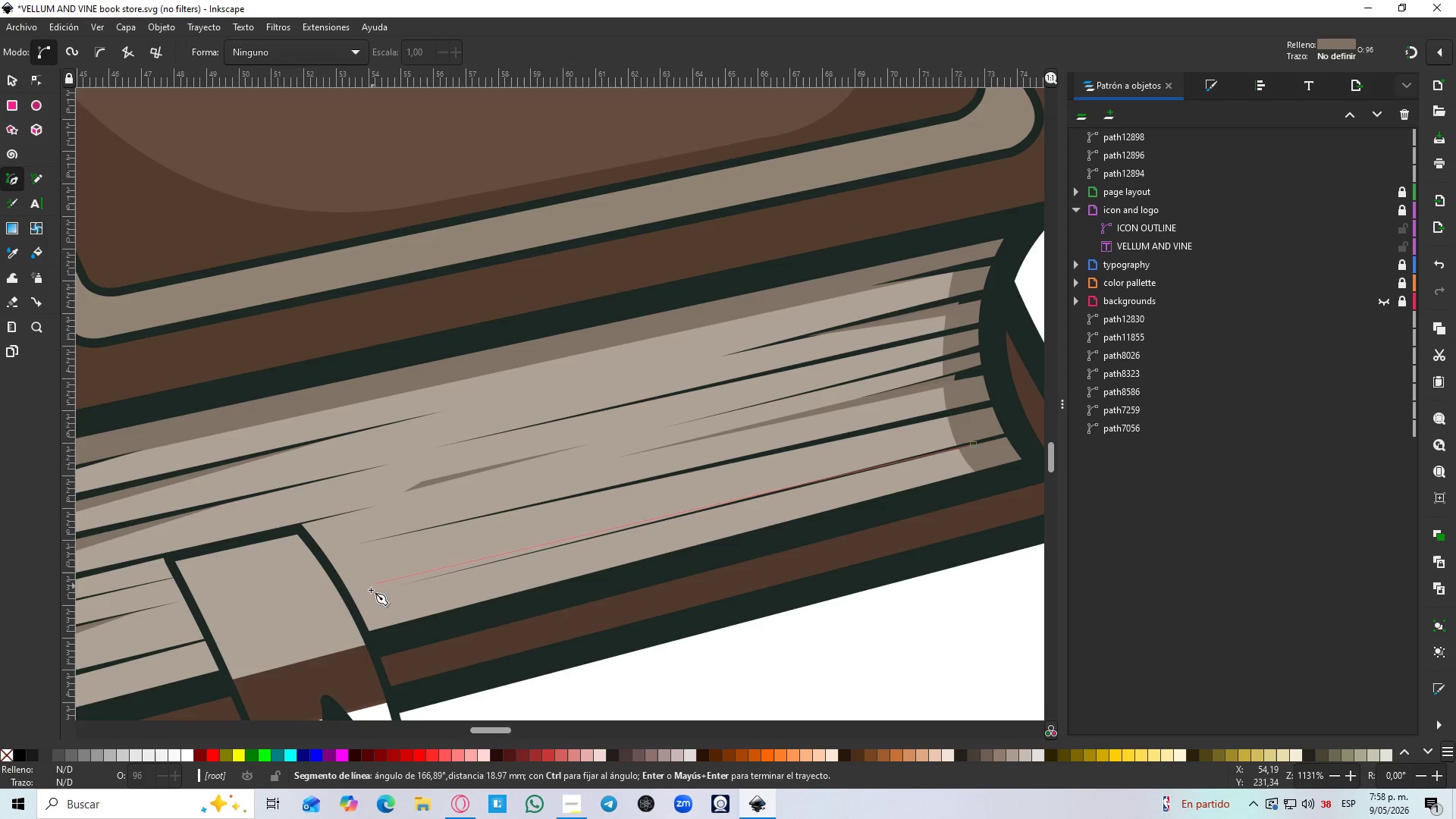 
scroll: coordinate [880, 383], scroll_direction: up, amount: 2.0
 